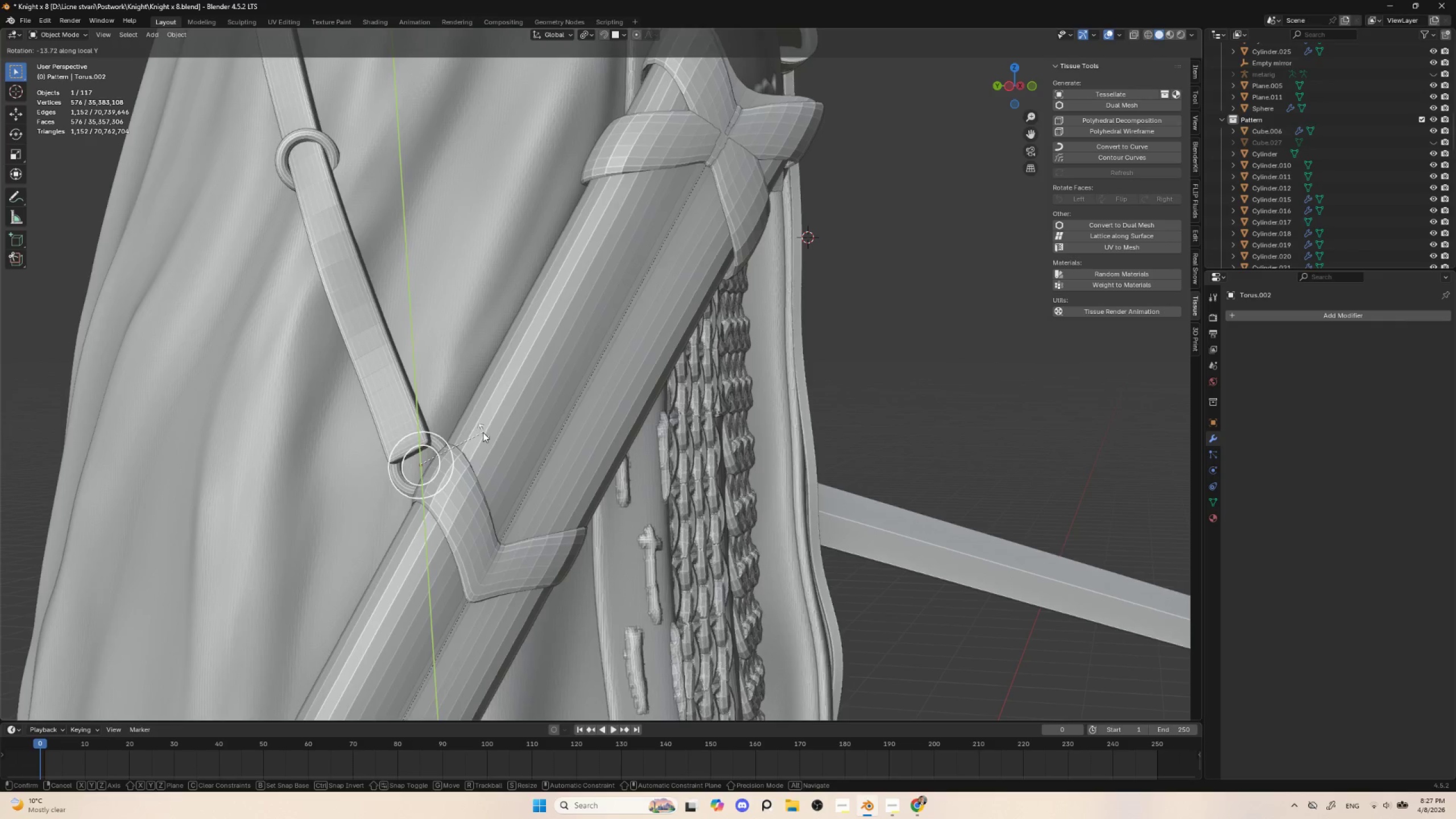 
left_click([482, 429])
 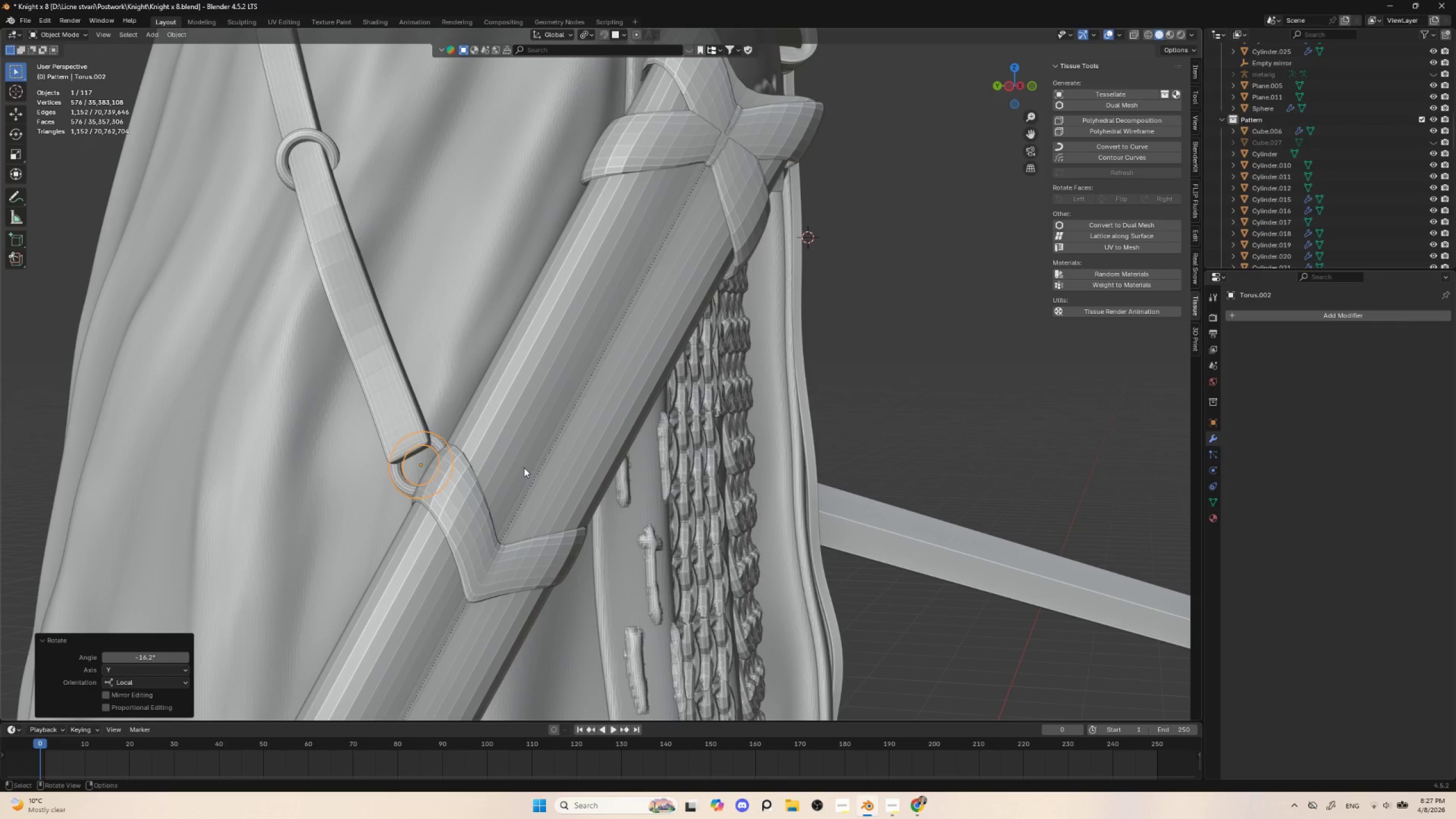 
key(G)
 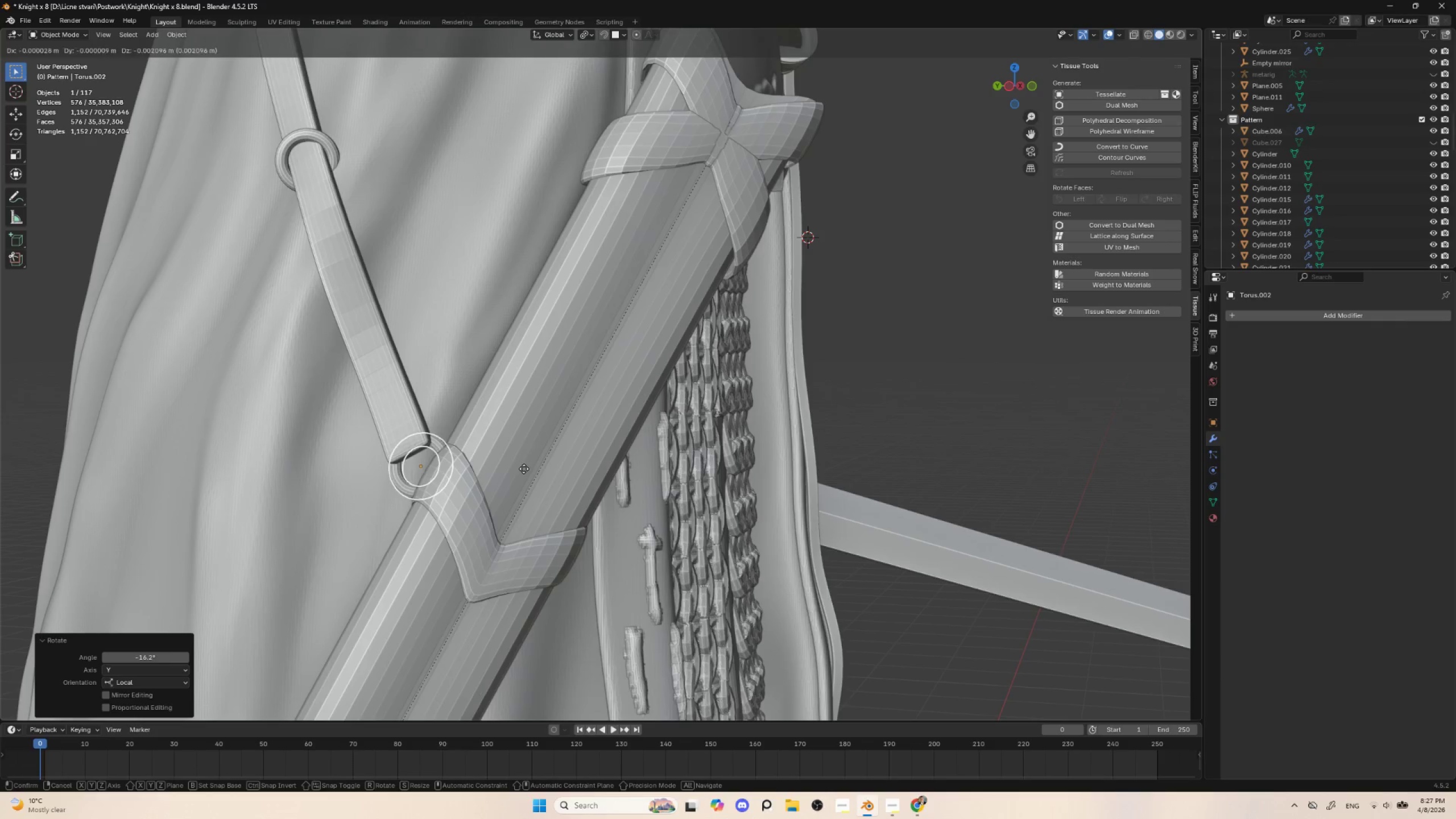 
type(zz)
 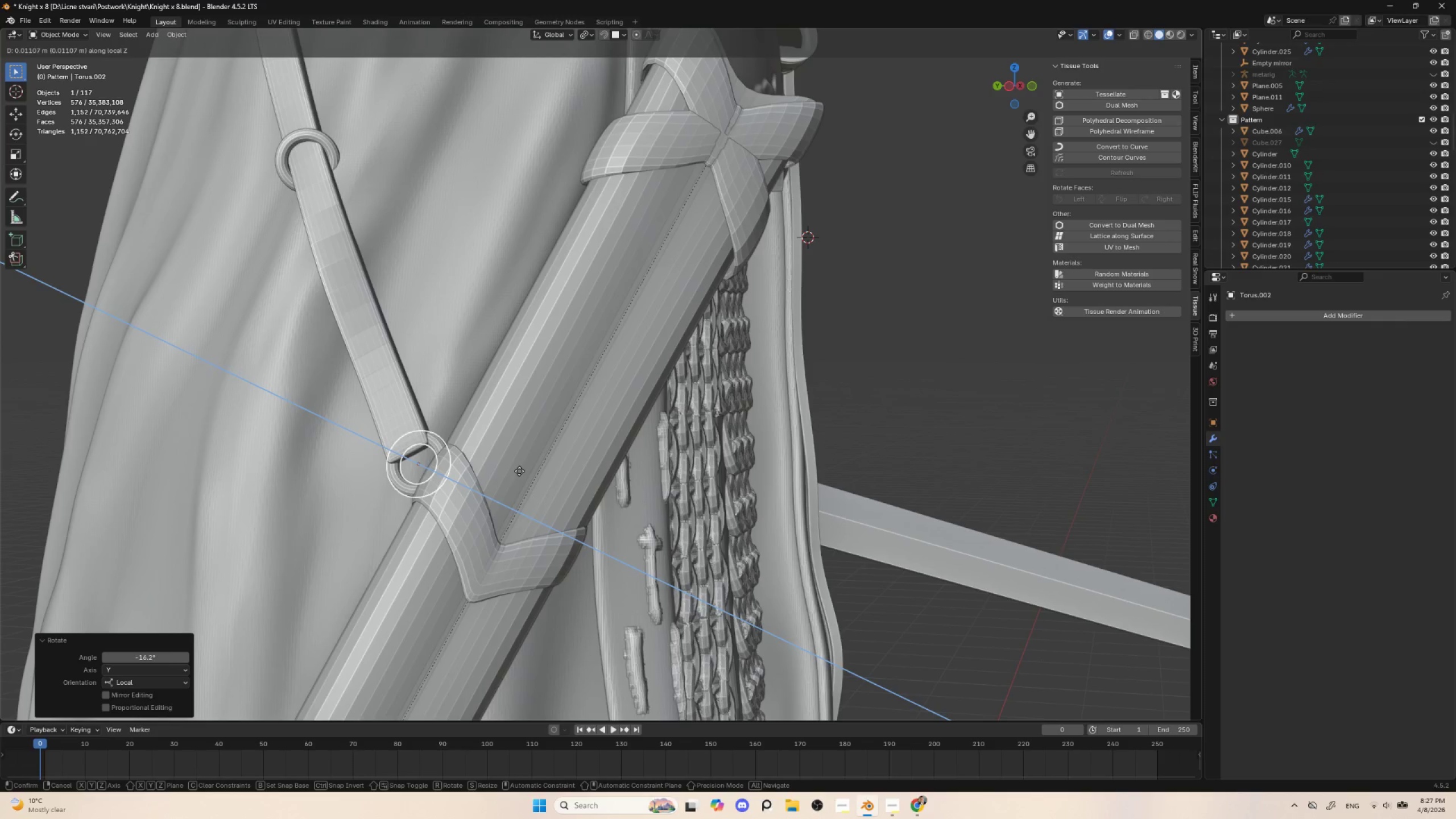 
left_click([519, 471])
 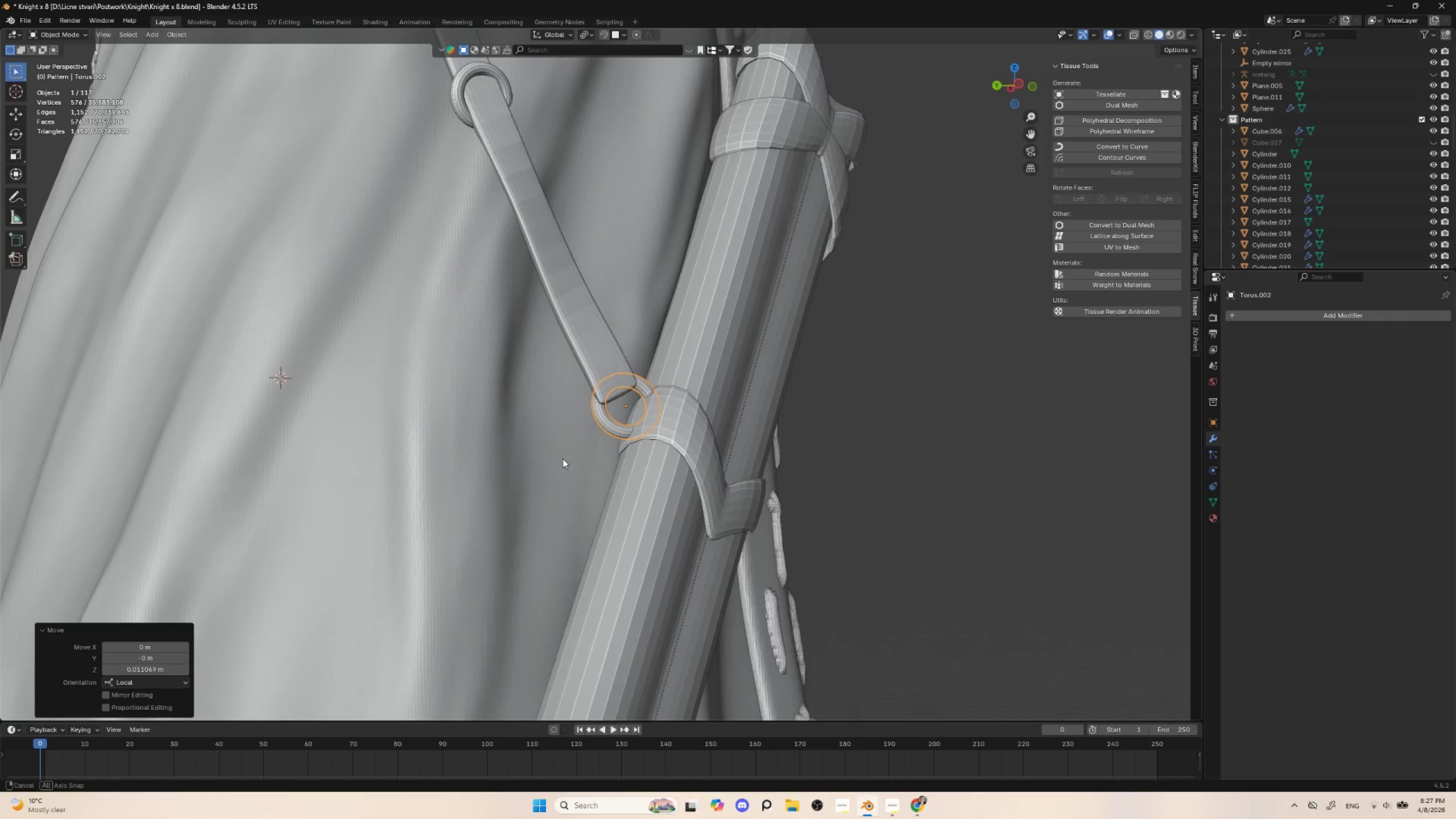 
left_click([907, 430])
 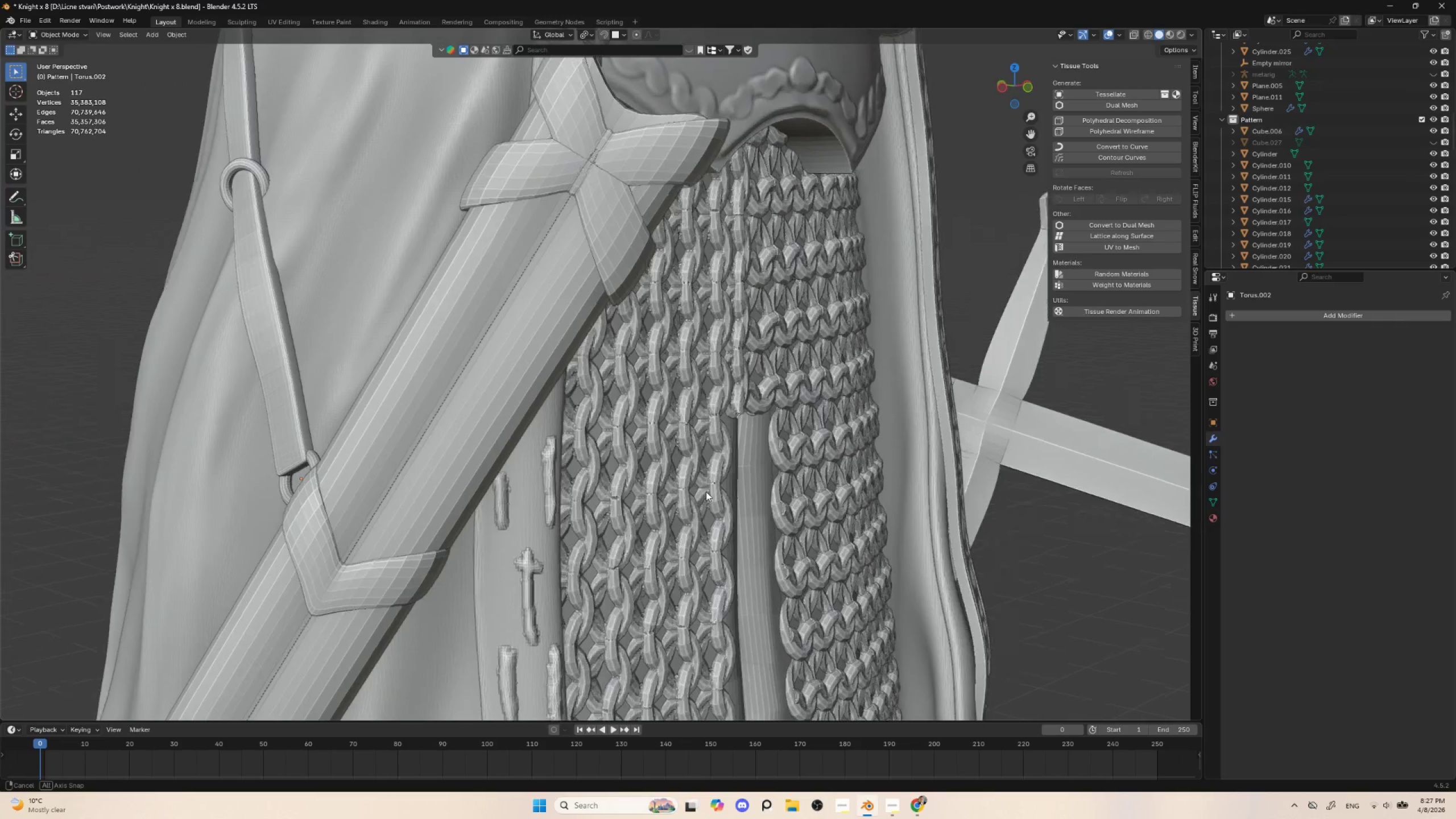 
scroll: coordinate [698, 502], scroll_direction: down, amount: 5.0
 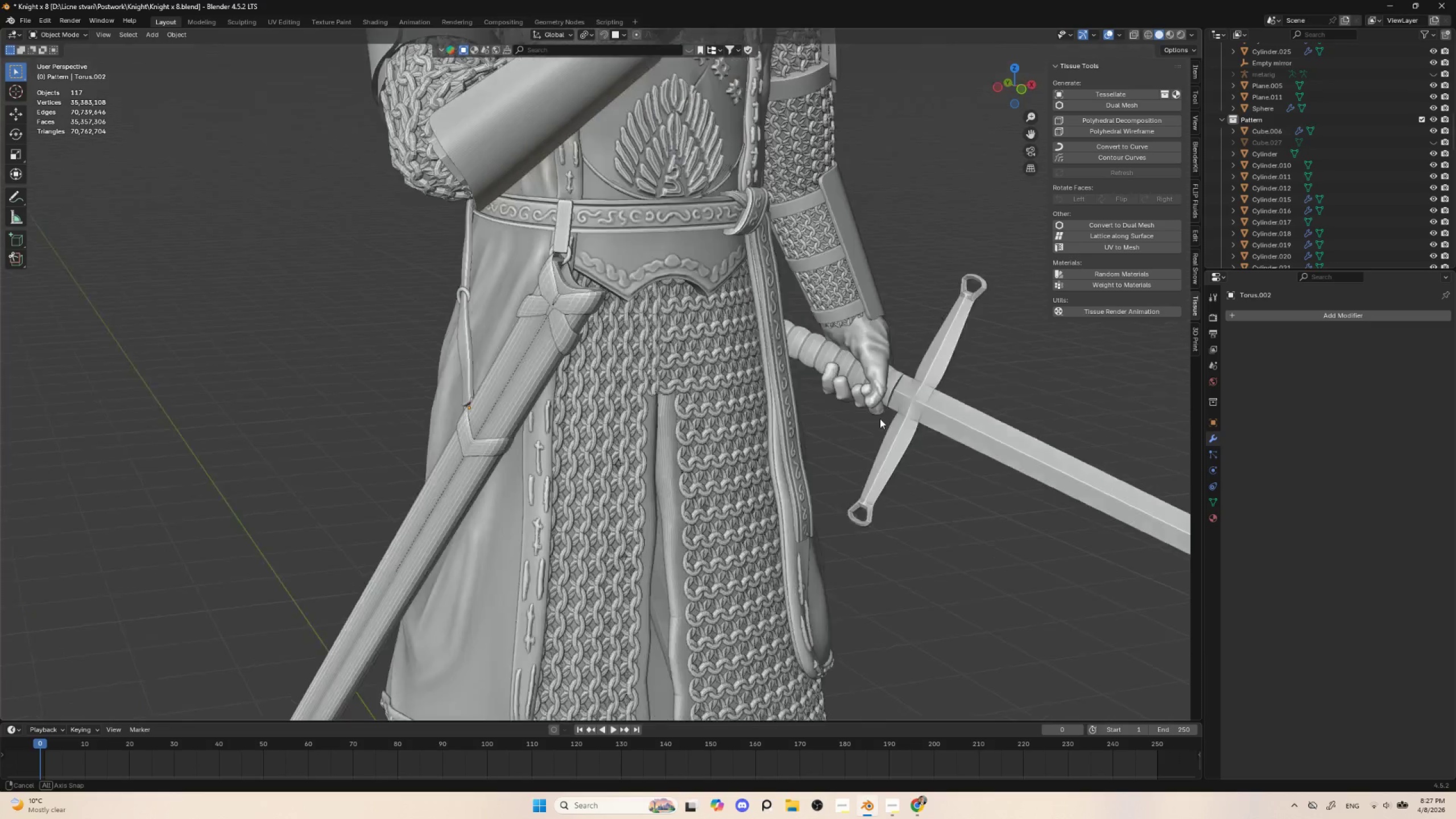 
hold_key(key=AltLeft, duration=0.39)
 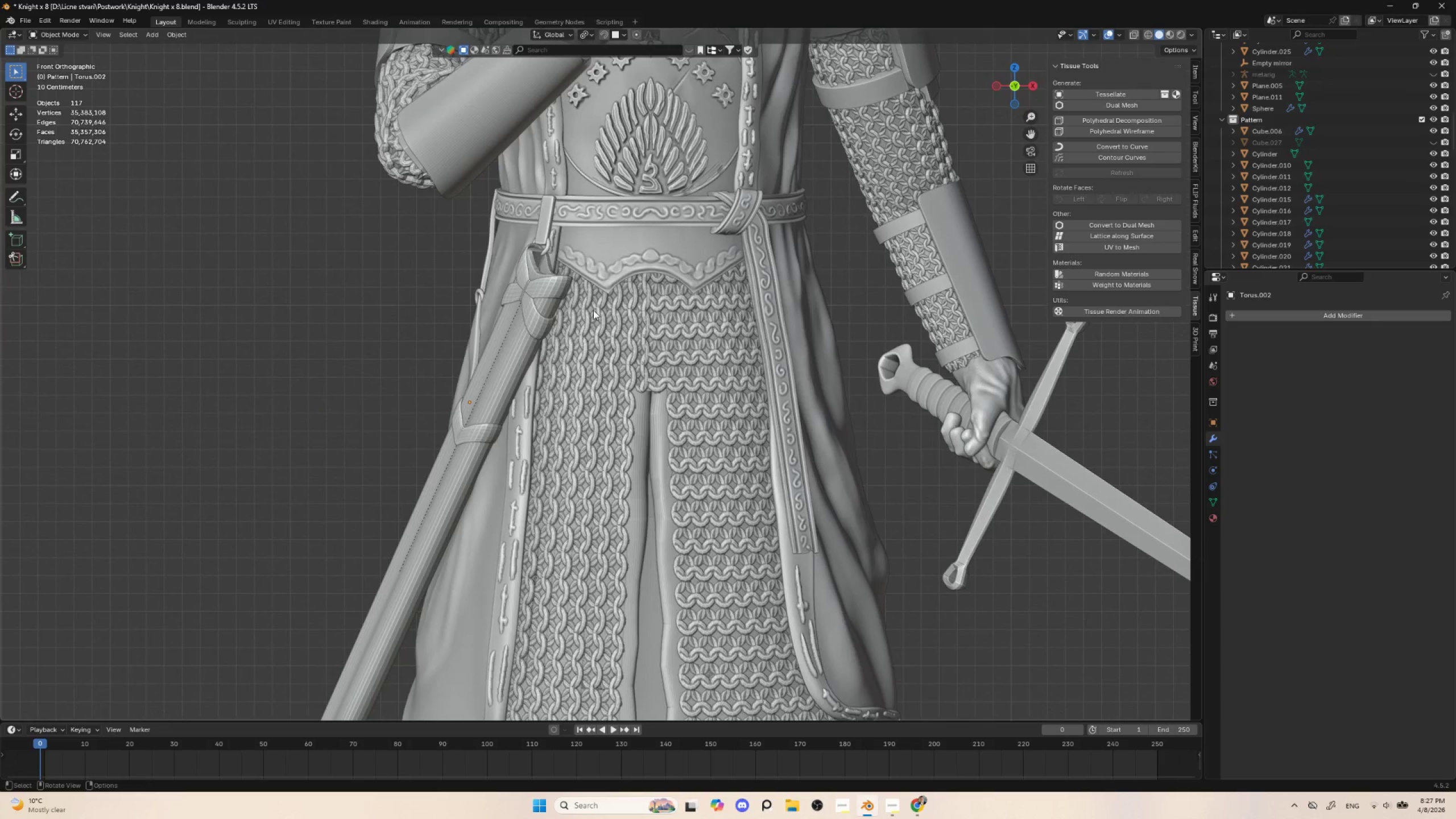 
hold_key(key=ShiftLeft, duration=0.52)
 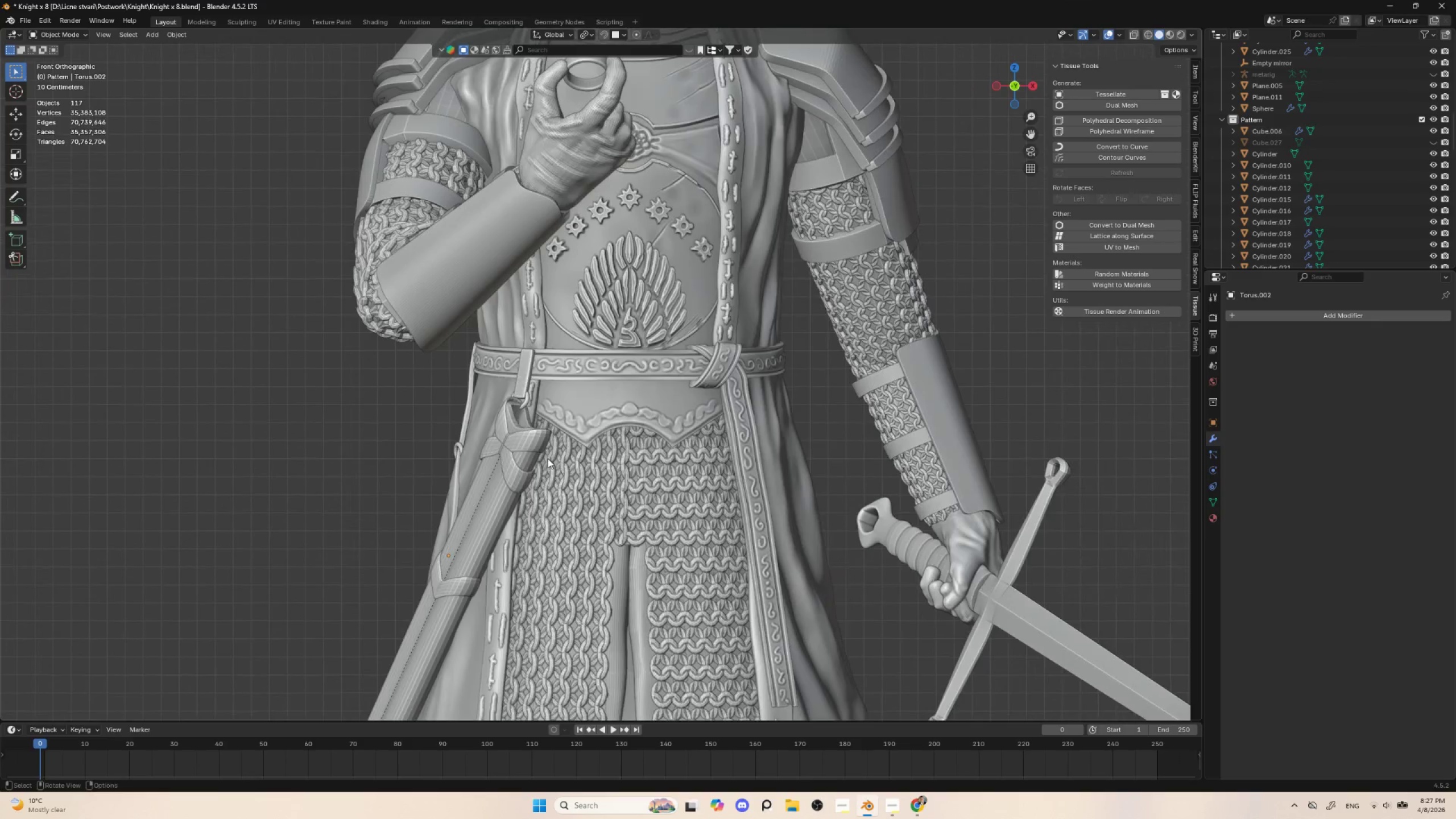 
scroll: coordinate [548, 456], scroll_direction: up, amount: 3.0
 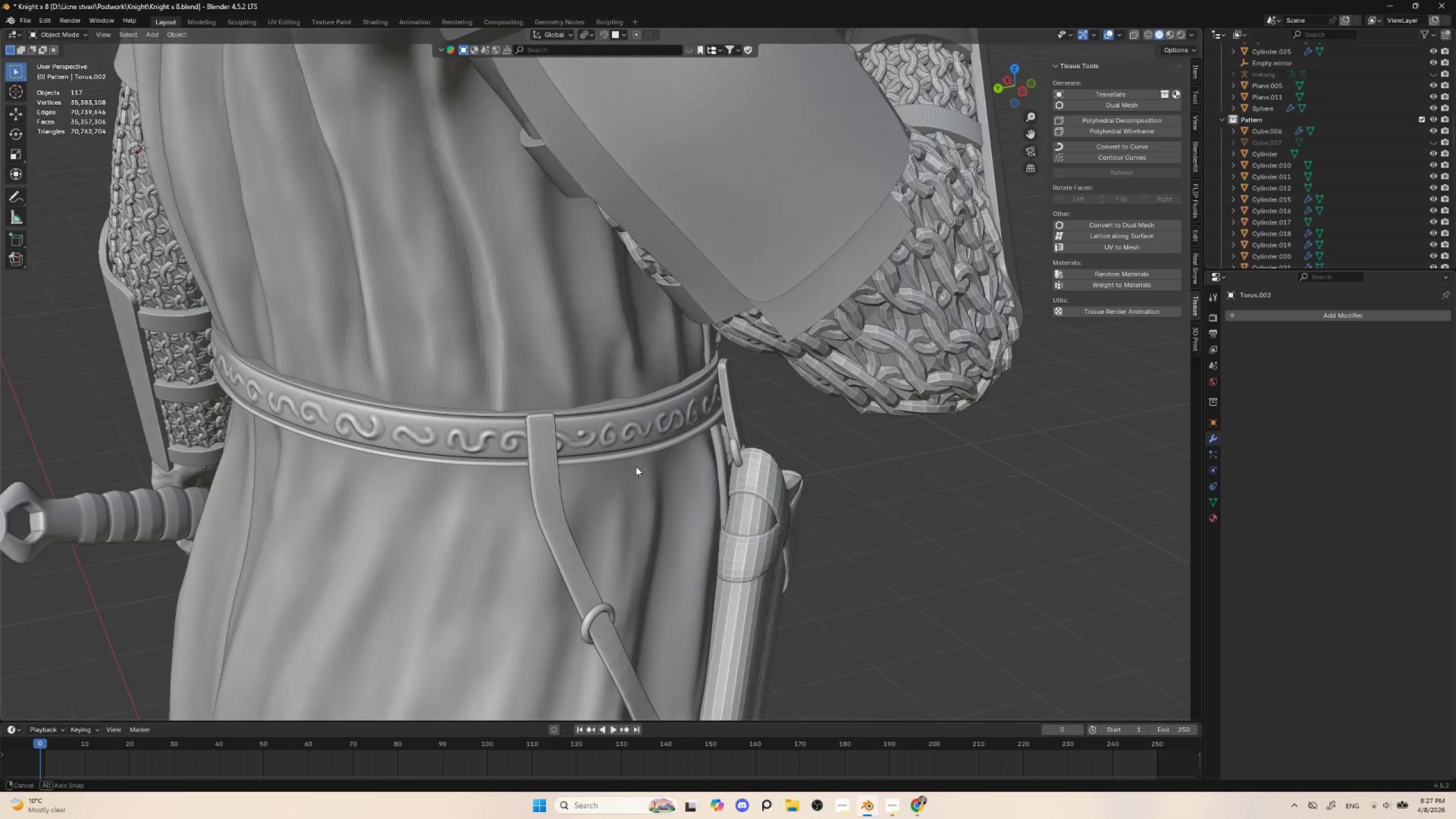 
hold_key(key=AltLeft, duration=0.45)
 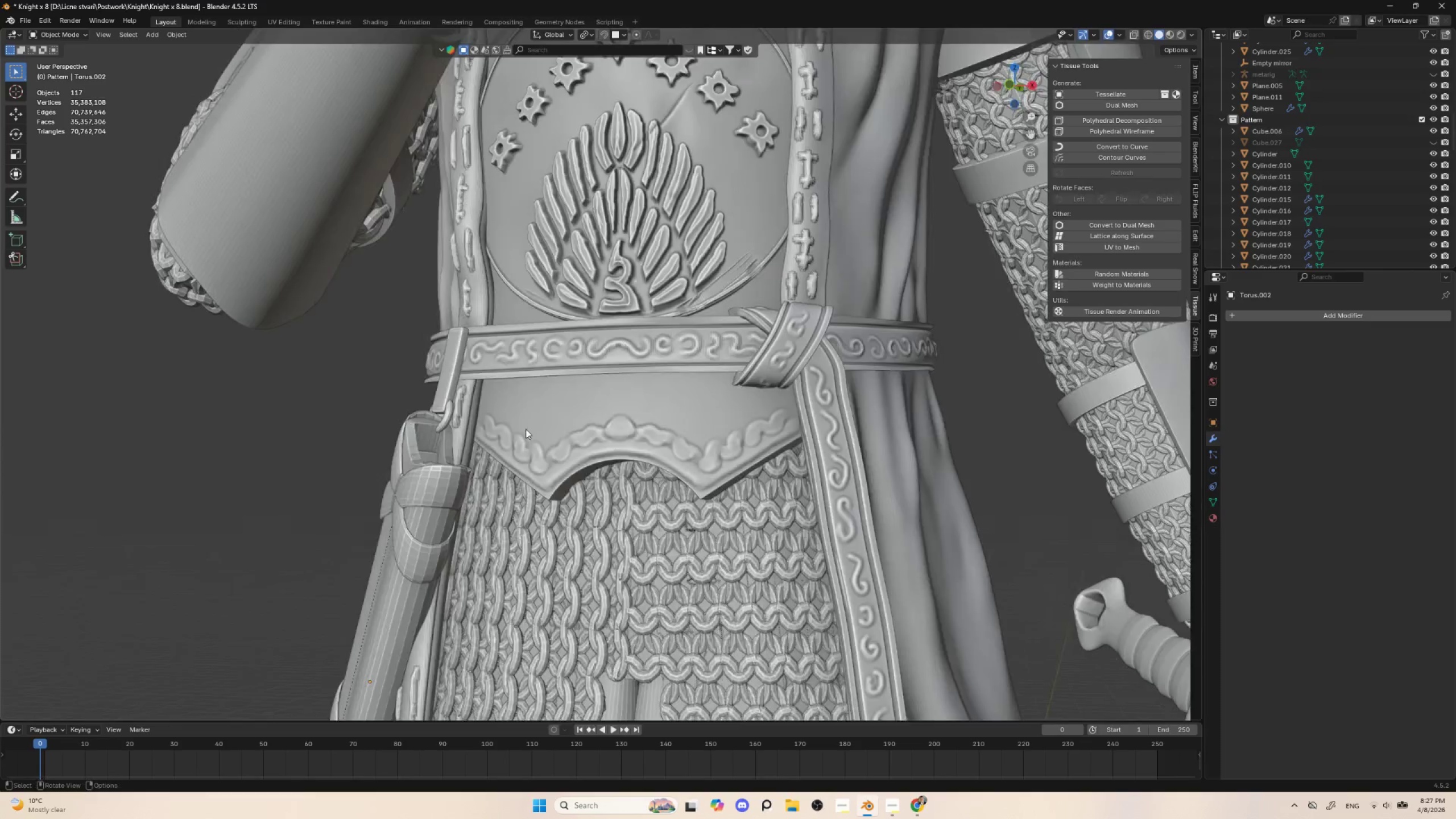 
scroll: coordinate [526, 432], scroll_direction: down, amount: 4.0
 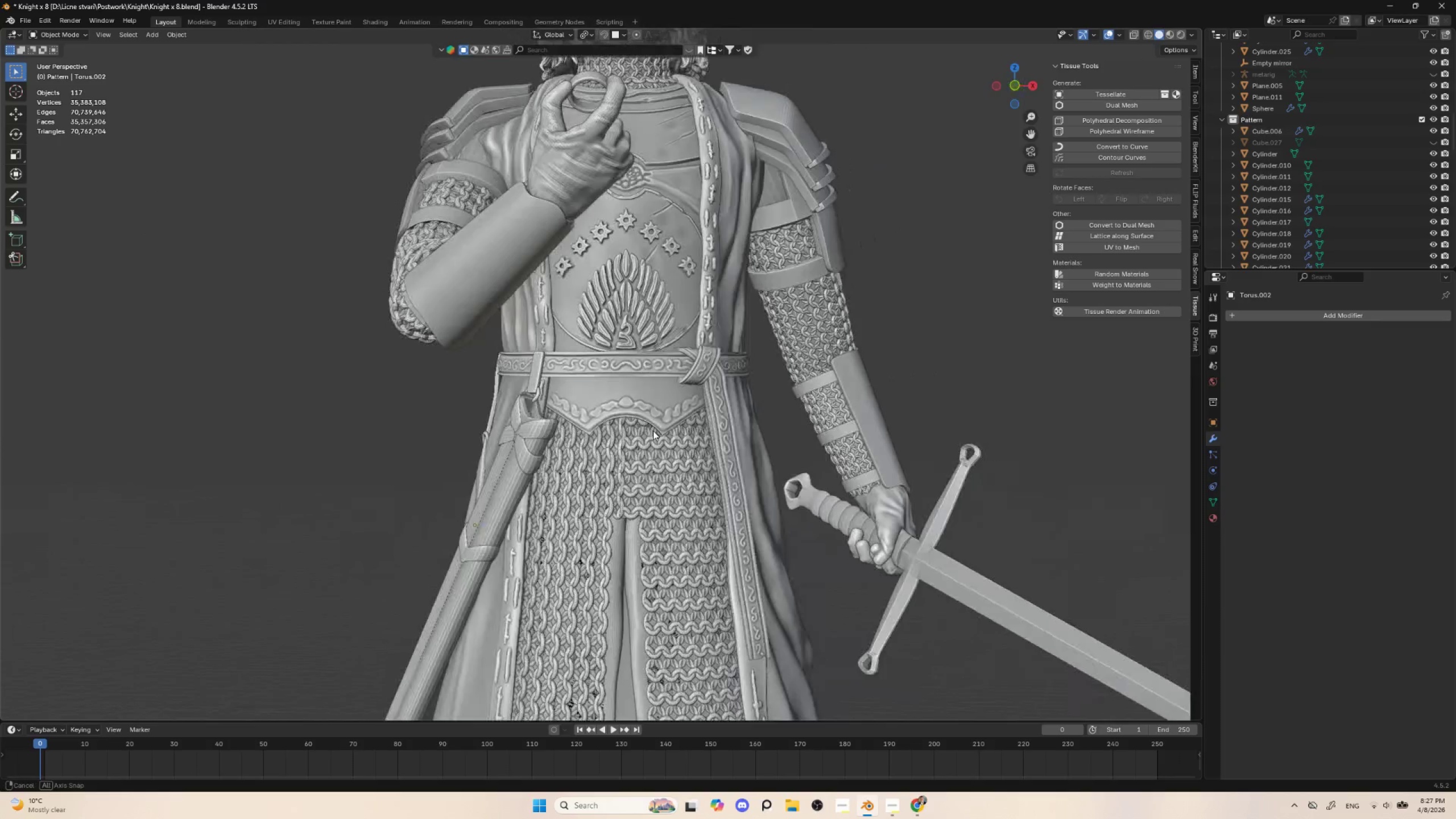 
hold_key(key=AltLeft, duration=0.41)
 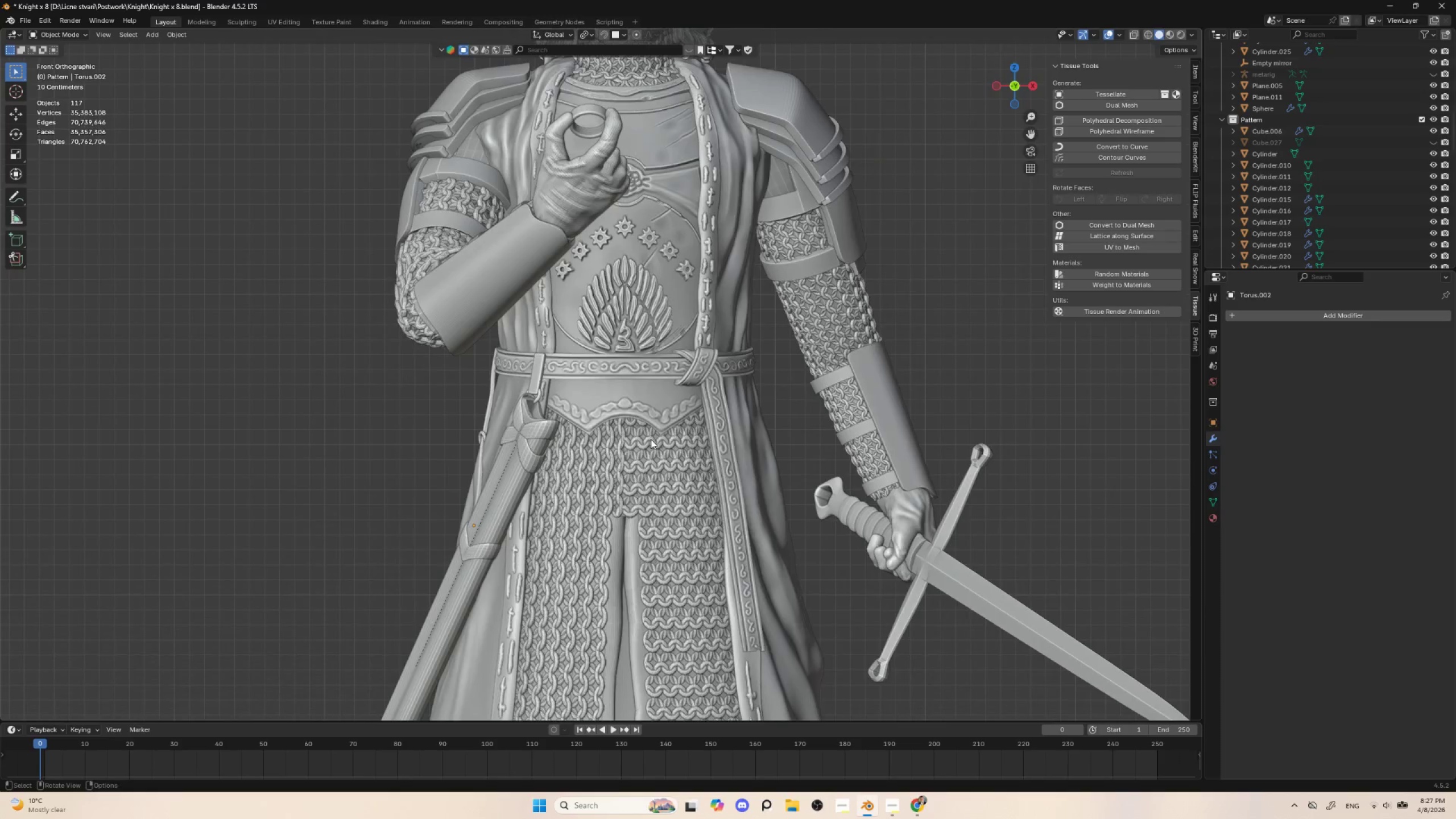 
scroll: coordinate [651, 439], scroll_direction: up, amount: 2.0
 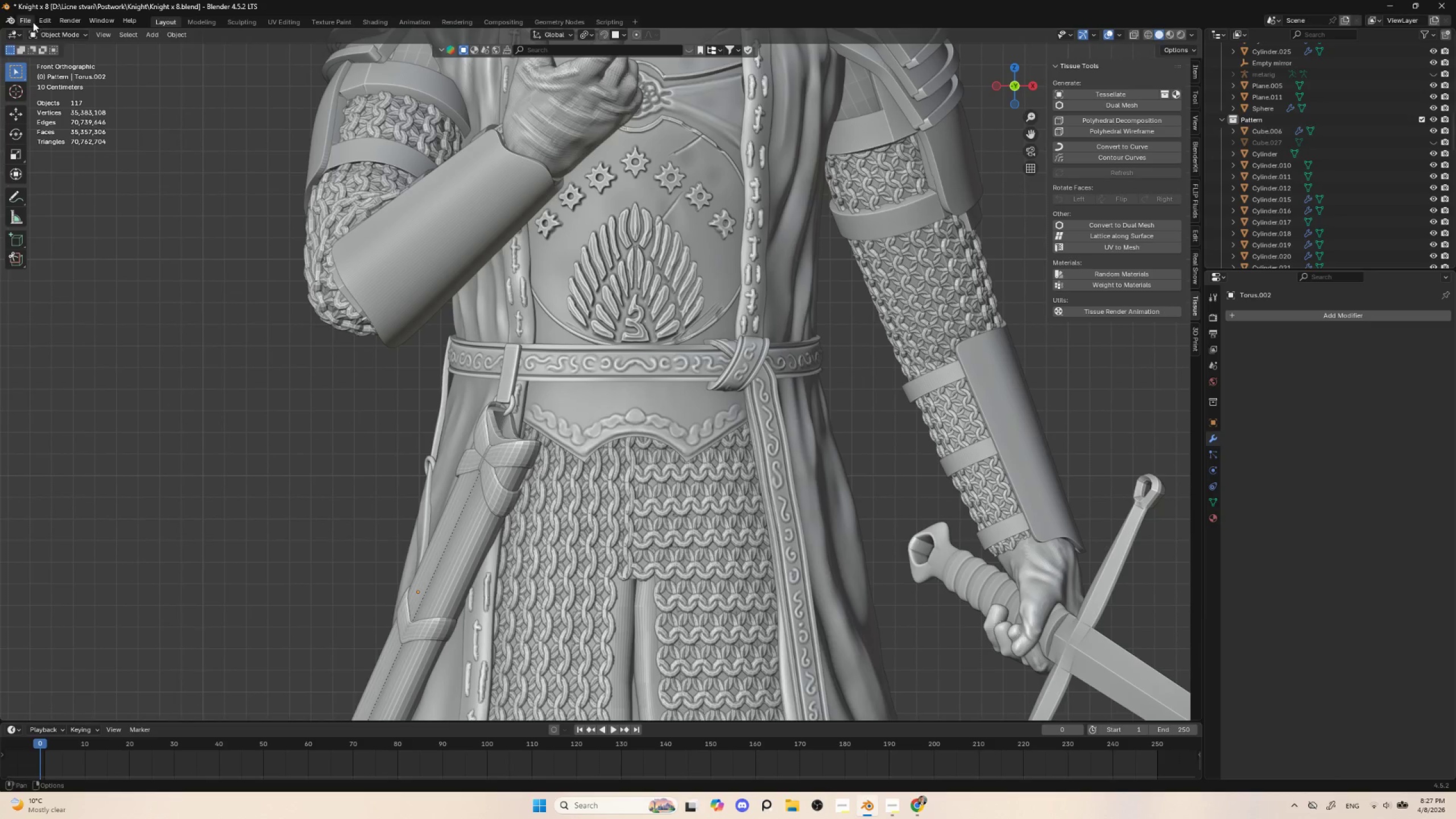 
left_click([29, 22])
 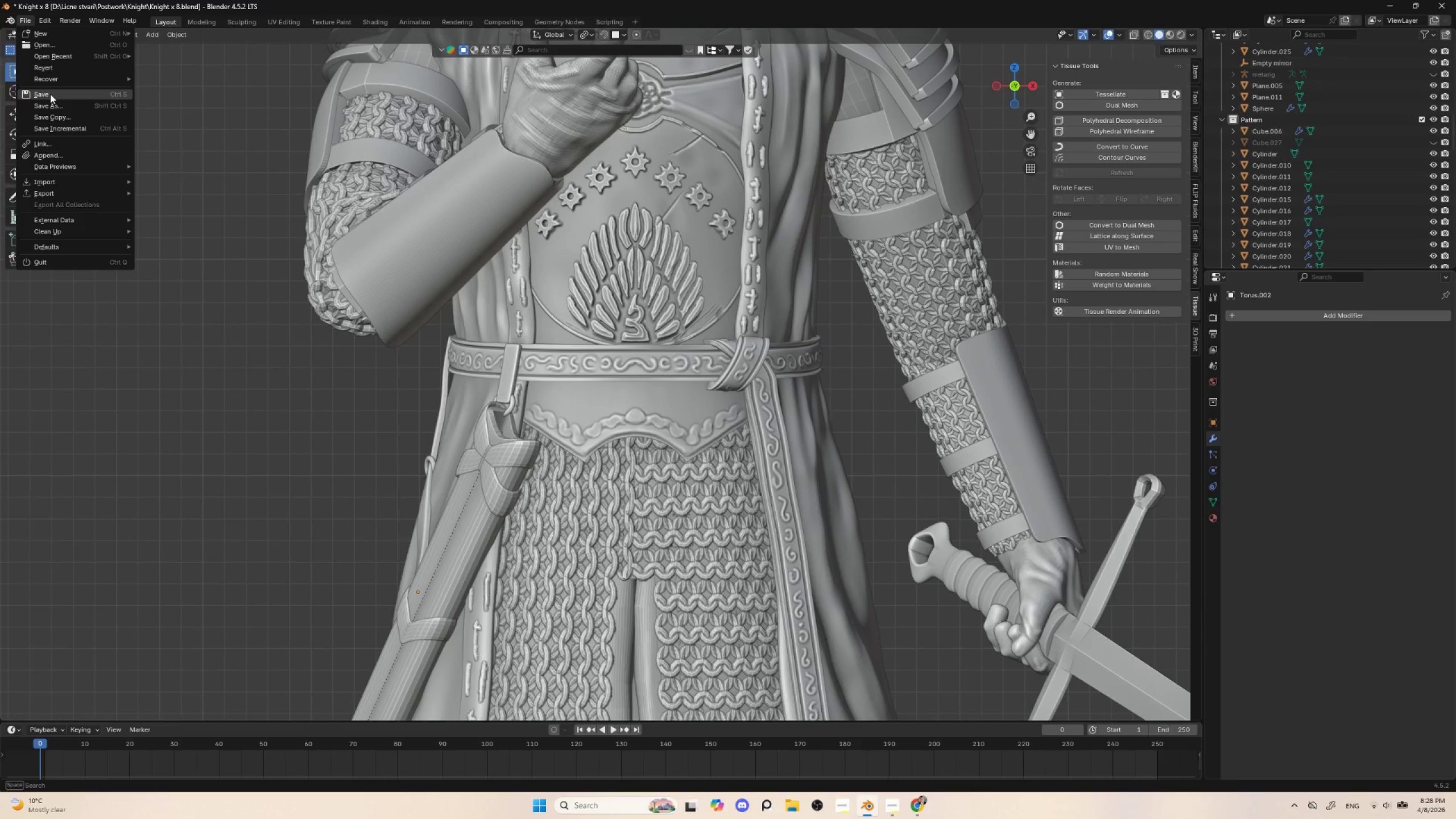 
left_click([50, 94])
 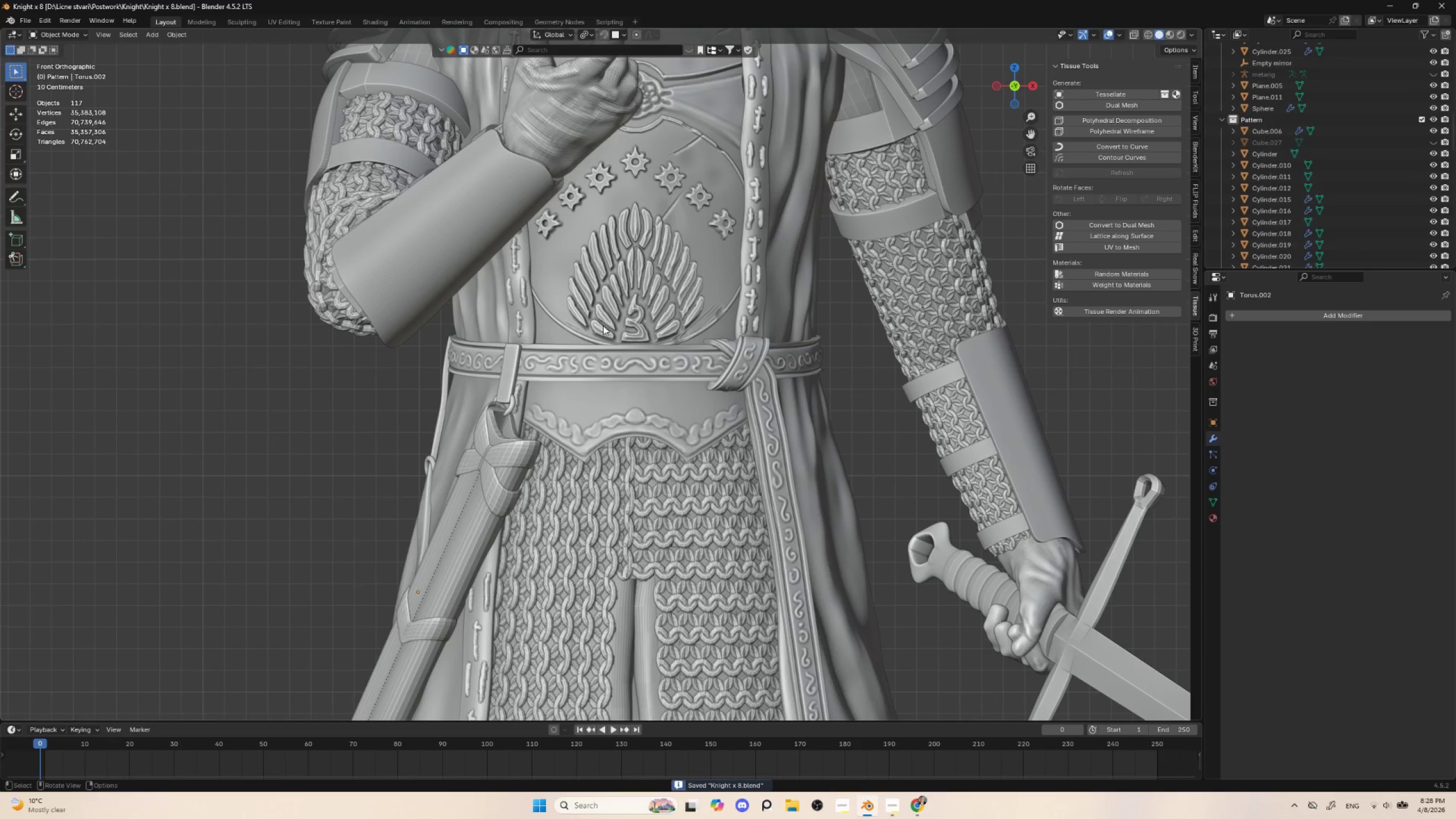 
scroll: coordinate [636, 309], scroll_direction: down, amount: 3.0
 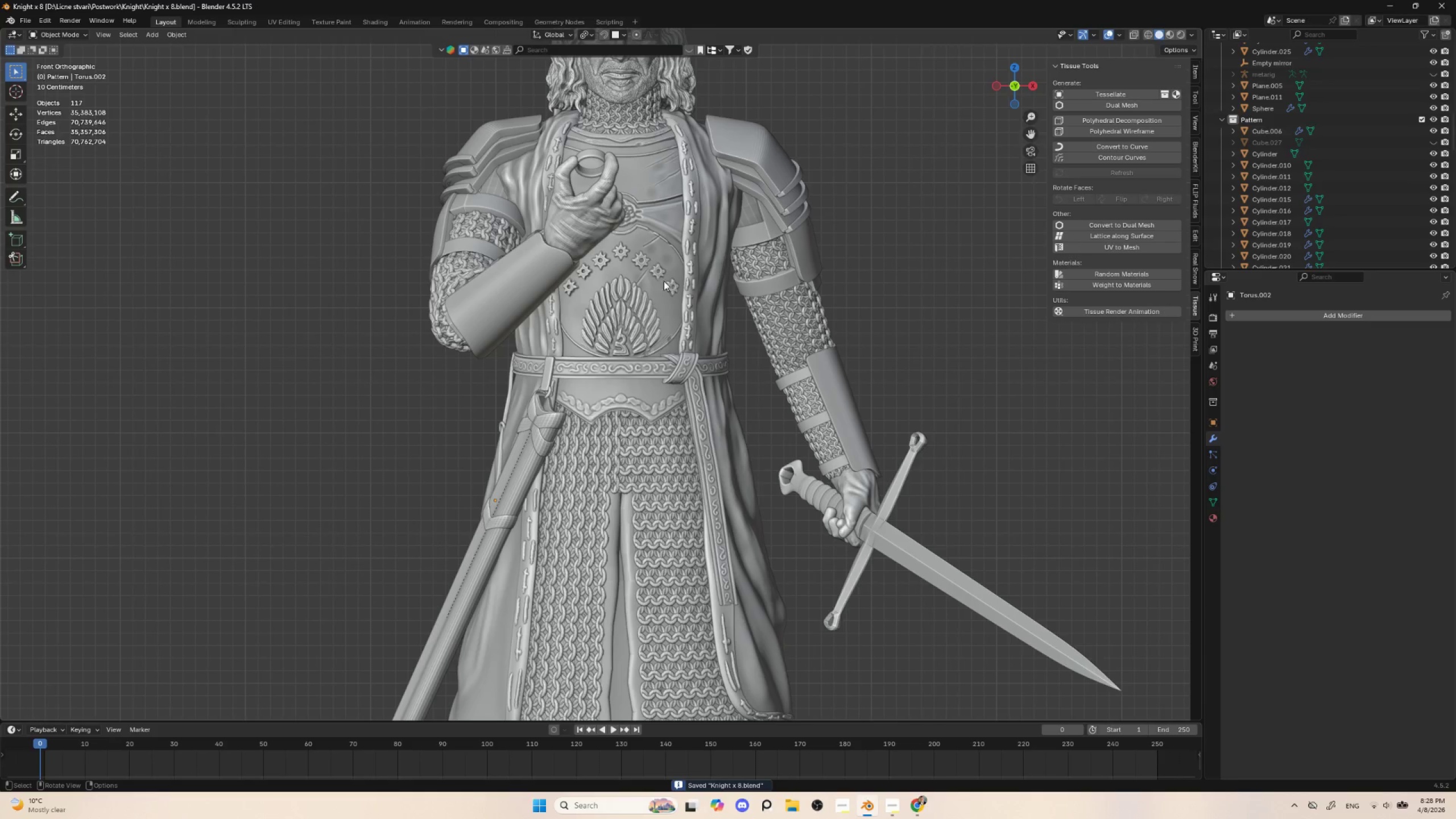 
hold_key(key=ShiftLeft, duration=0.61)
 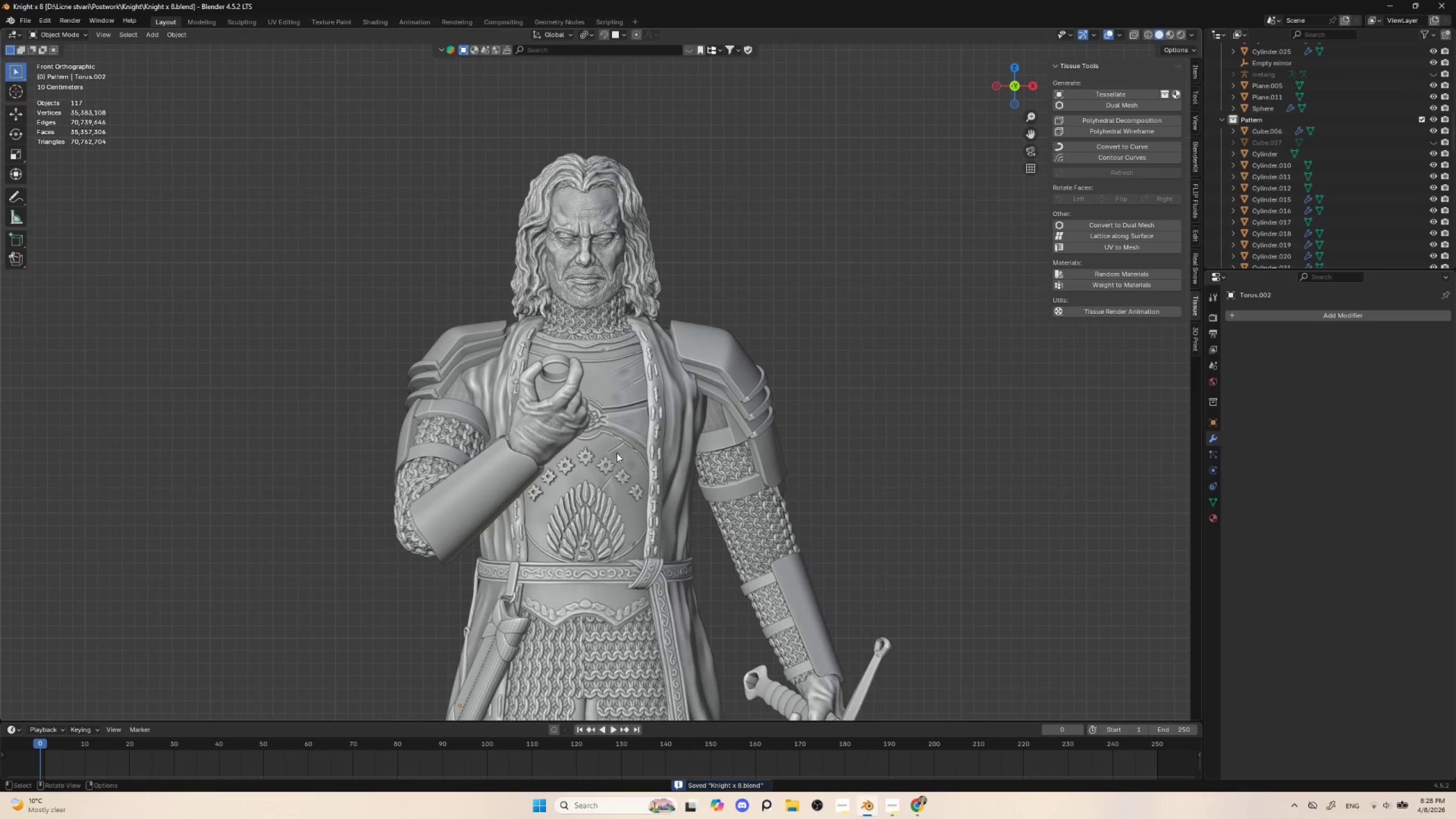 
hold_key(key=ShiftLeft, duration=0.62)
 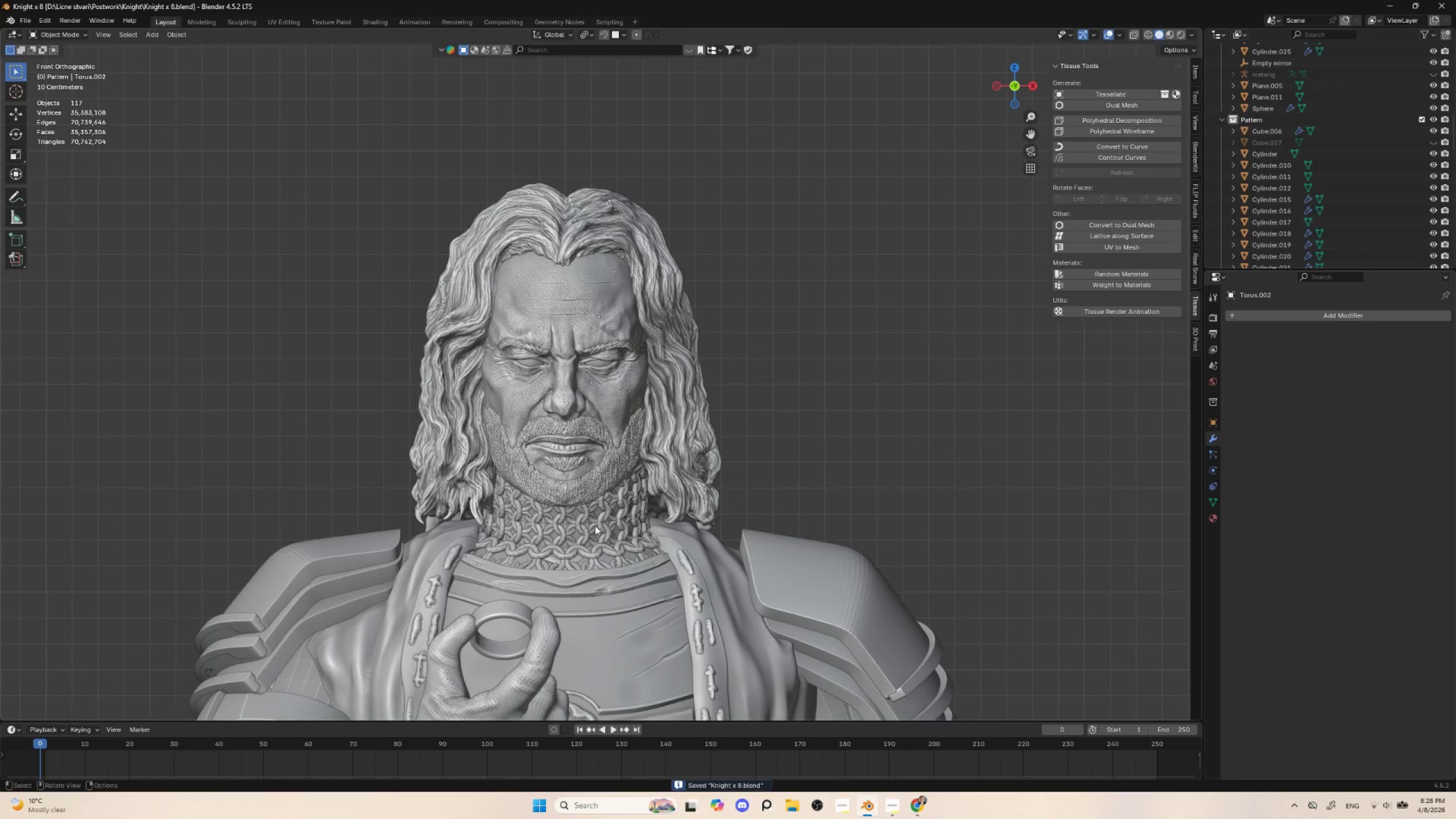 
scroll: coordinate [594, 521], scroll_direction: up, amount: 6.0
 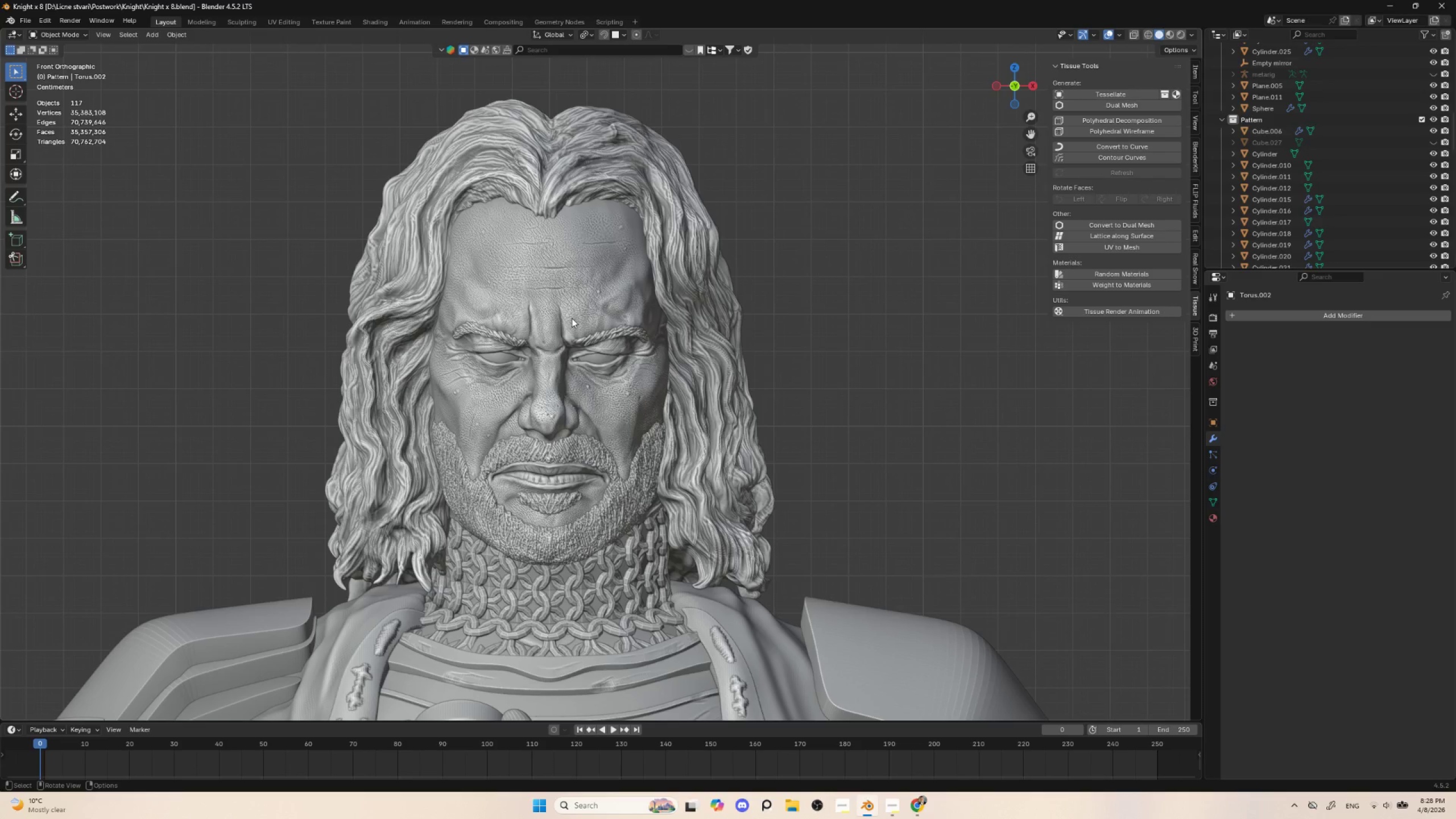 
left_click([572, 318])
 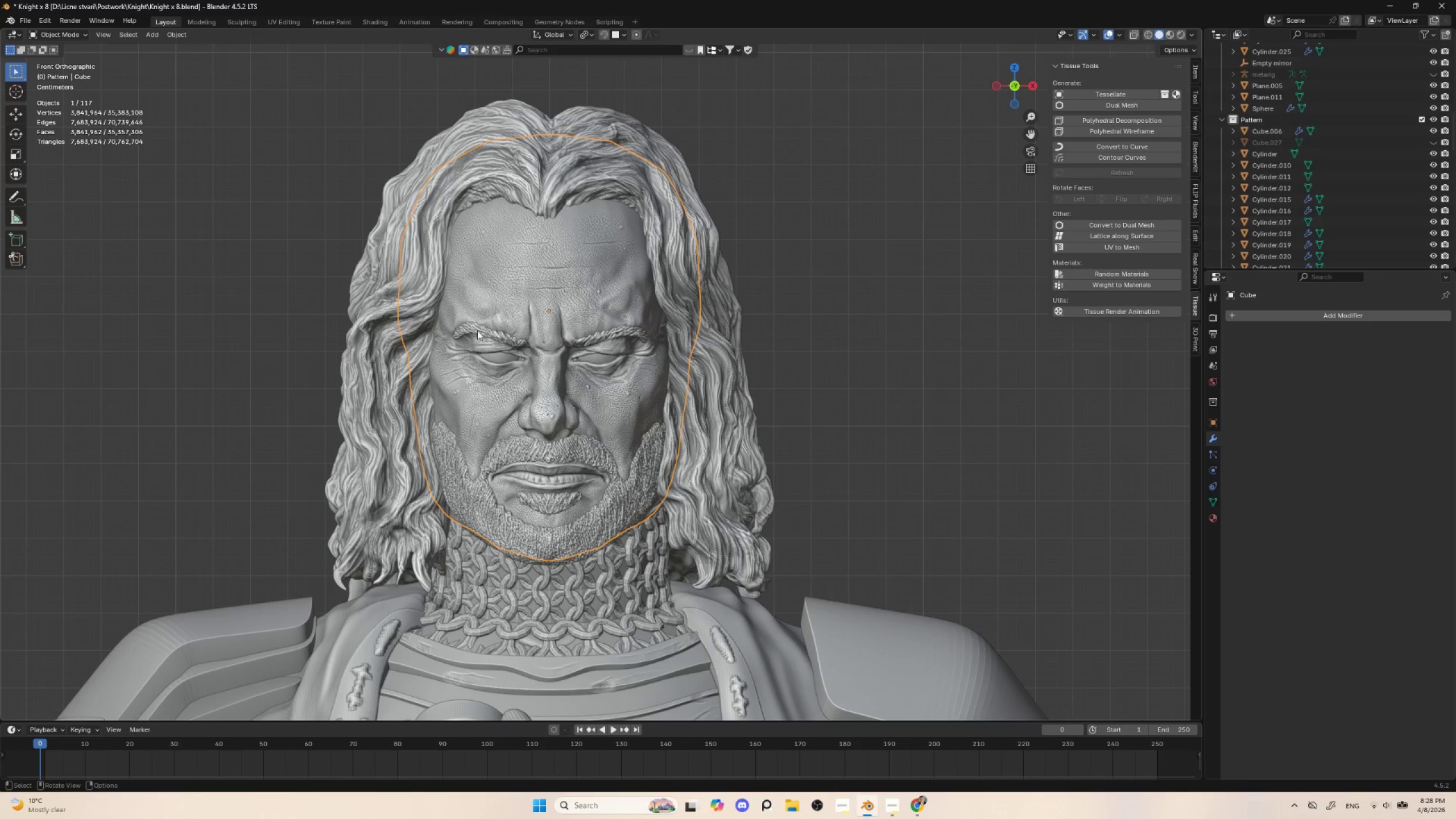 
key(Control+Tab)
 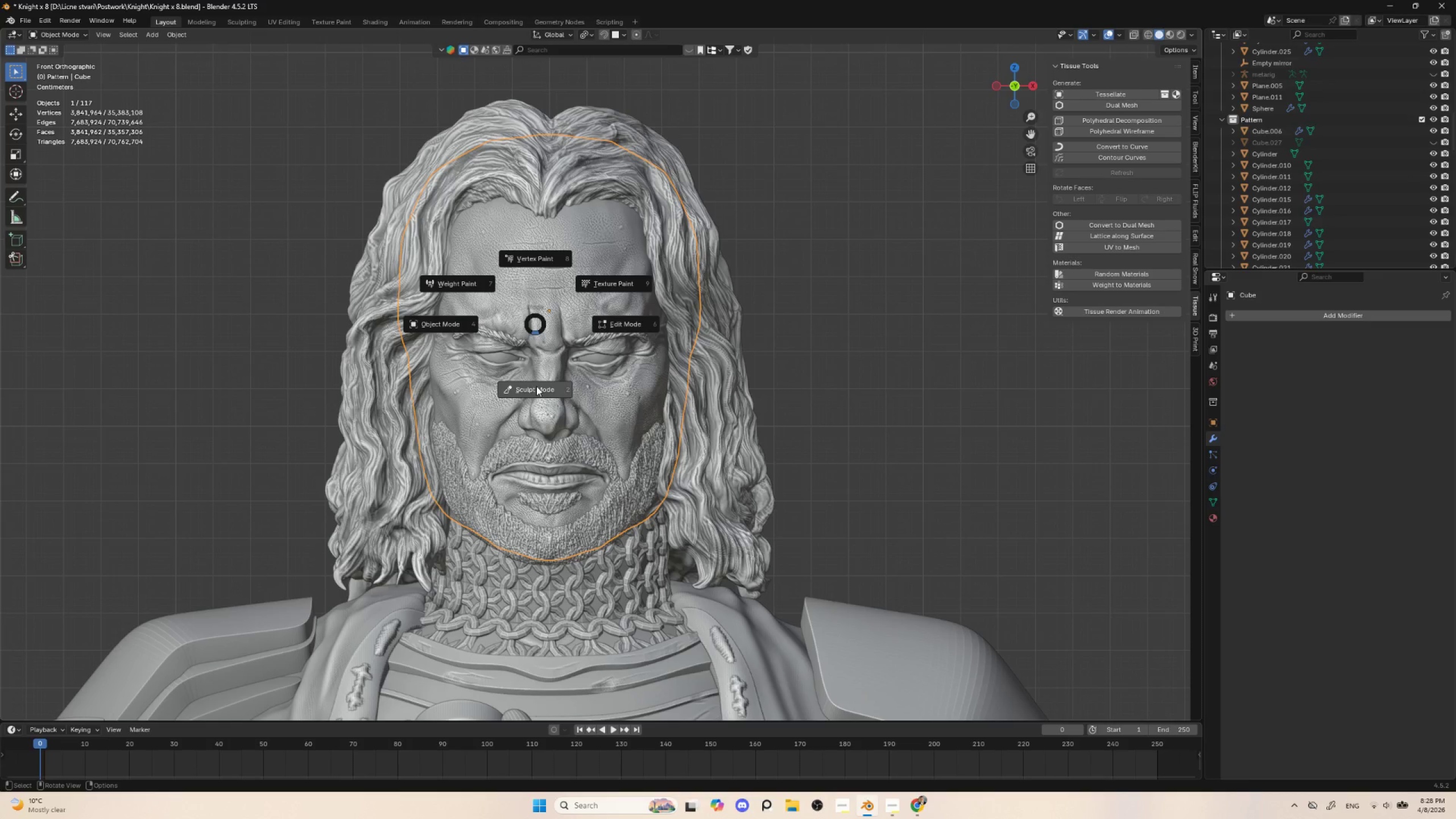 
left_click([536, 386])
 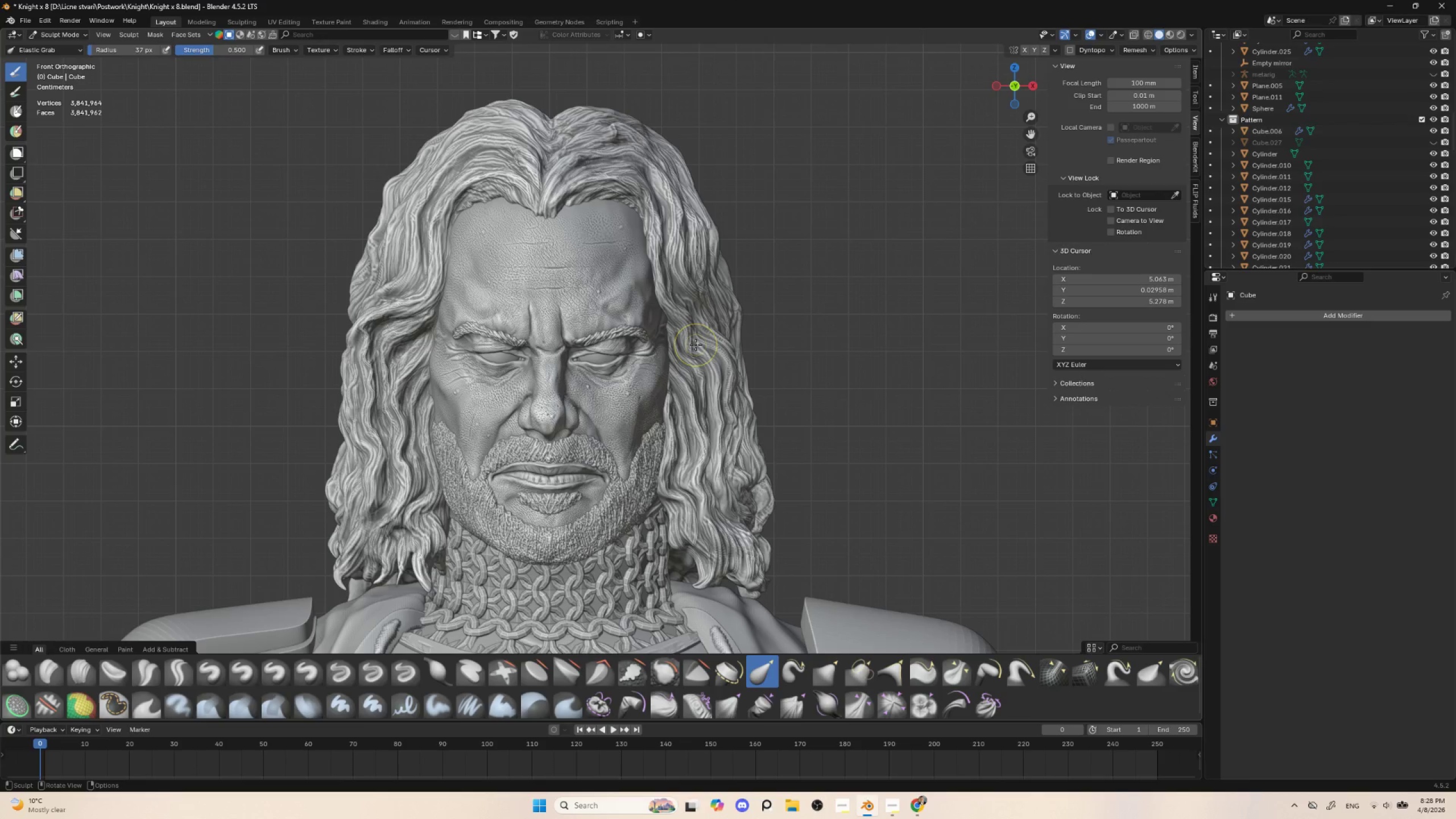 
wait(9.59)
 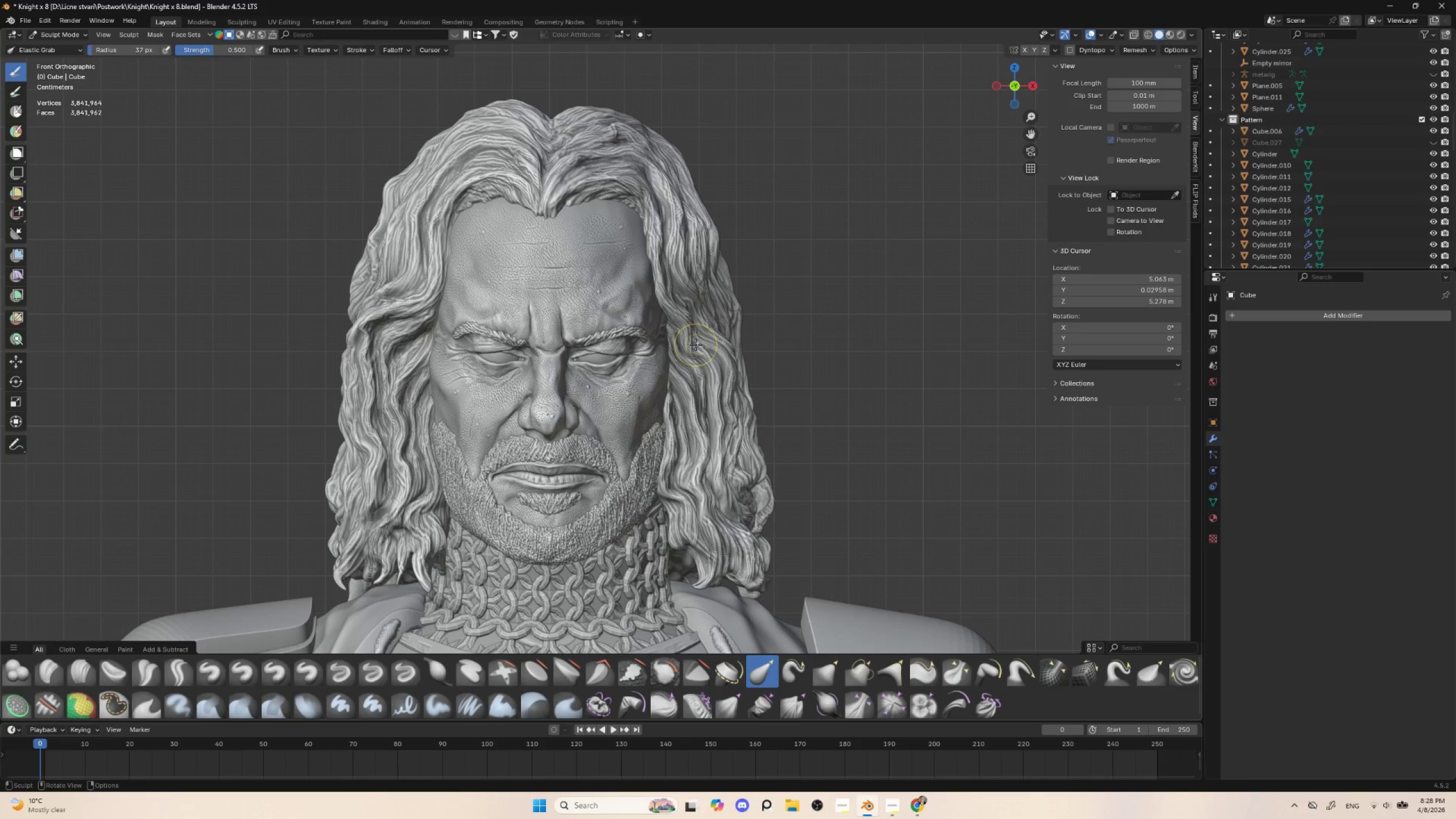 
key(BracketLeft)
 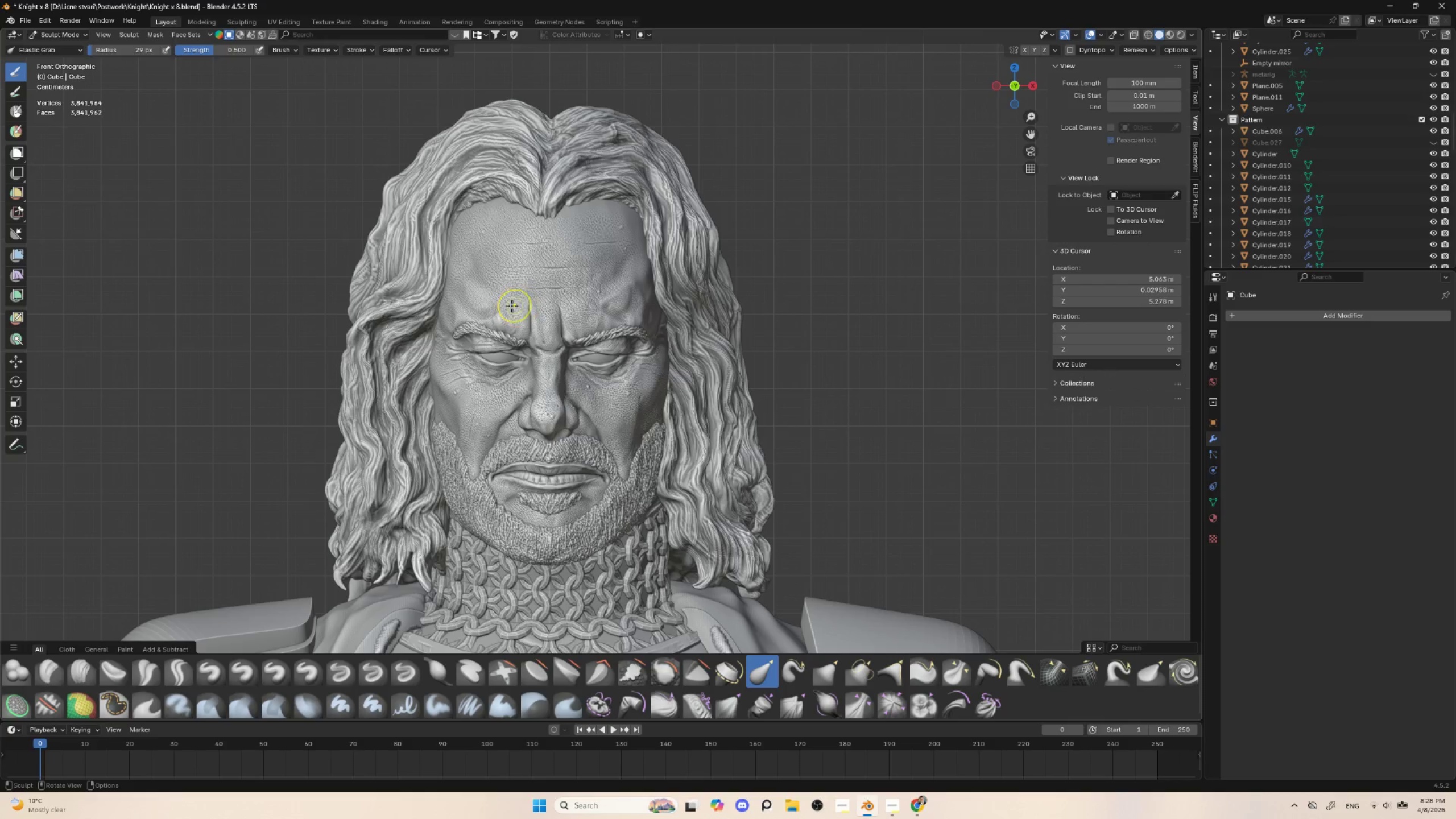 
key(BracketLeft)
 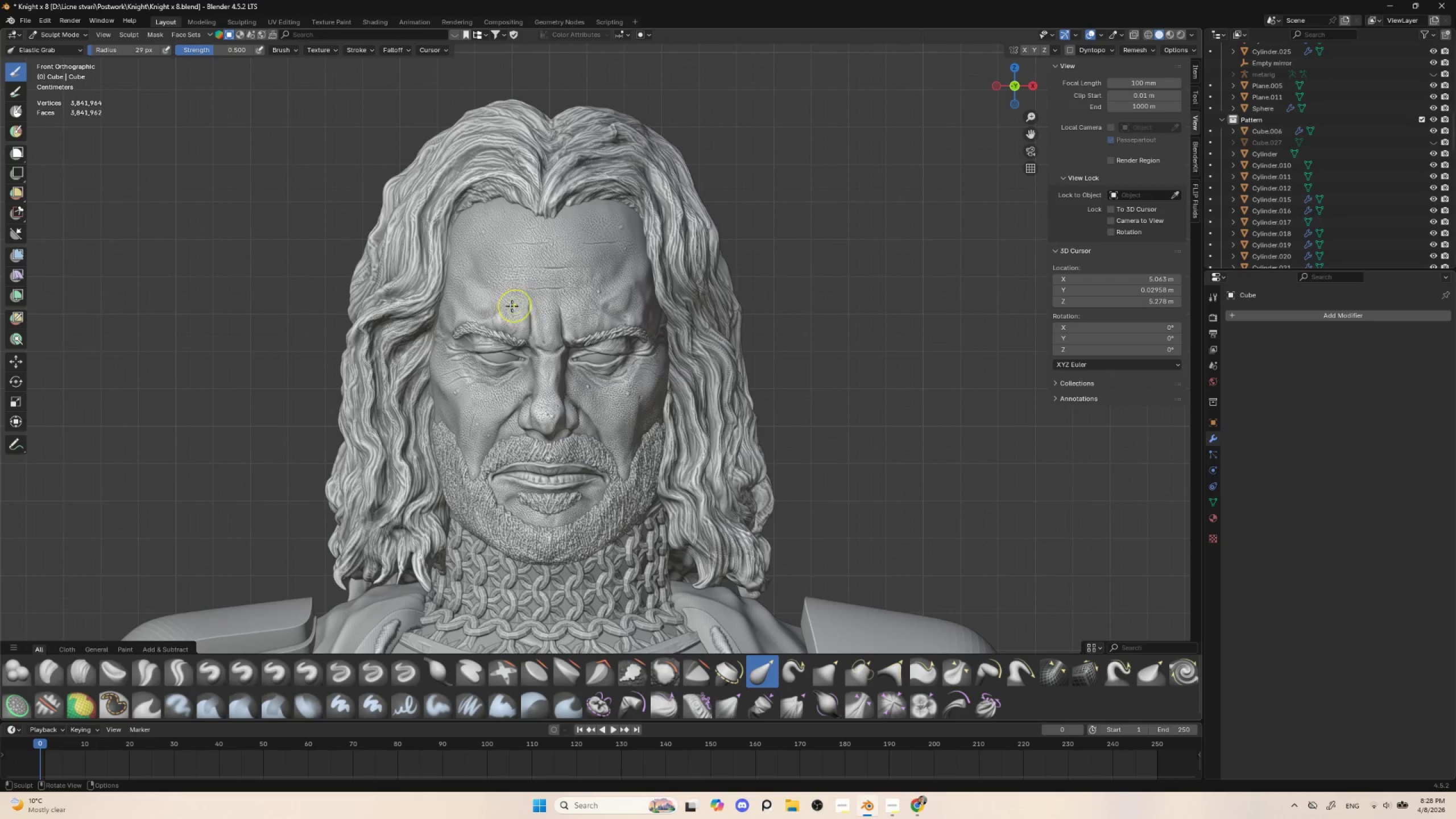 
key(BracketLeft)
 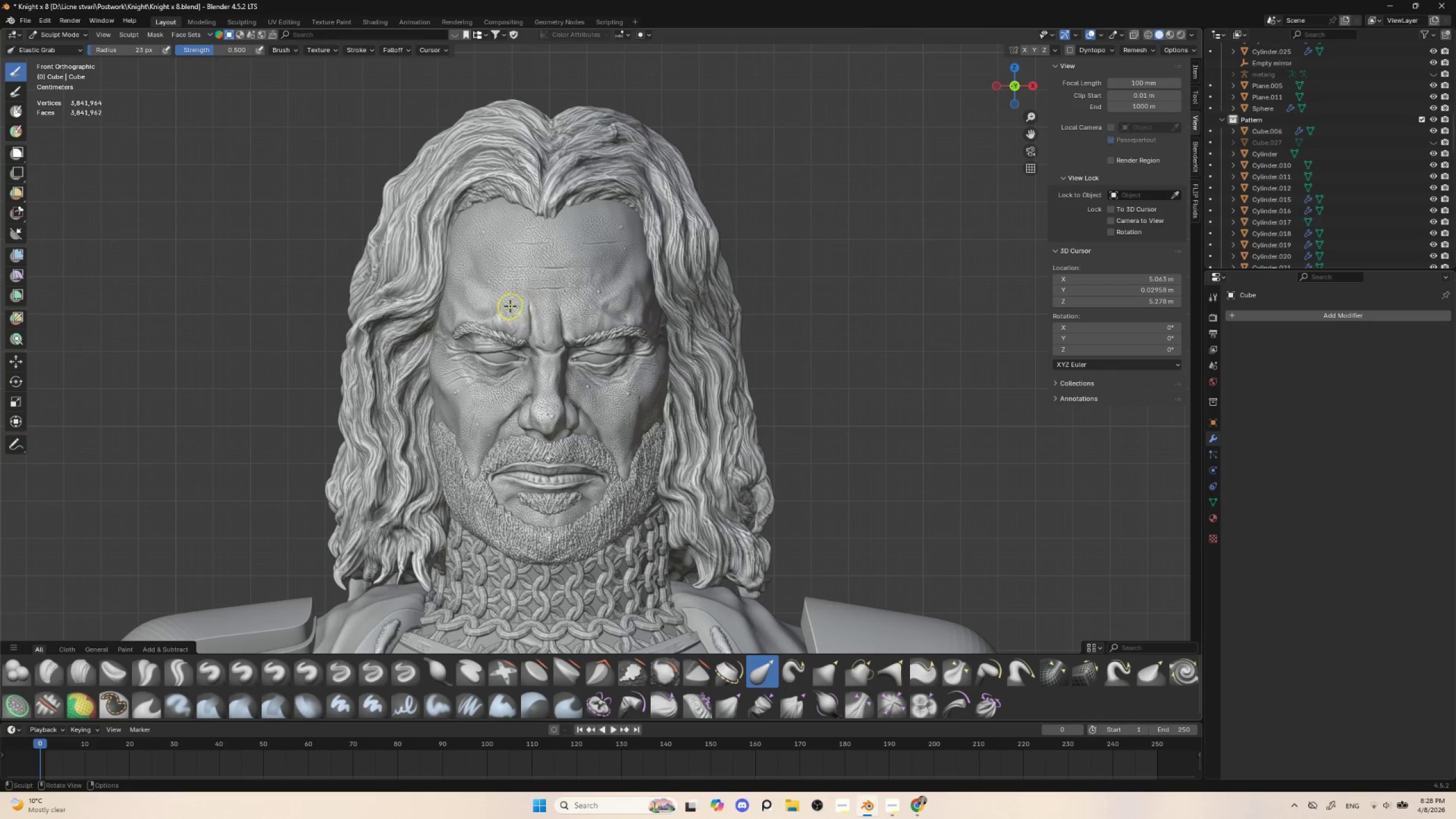 
key(BracketLeft)
 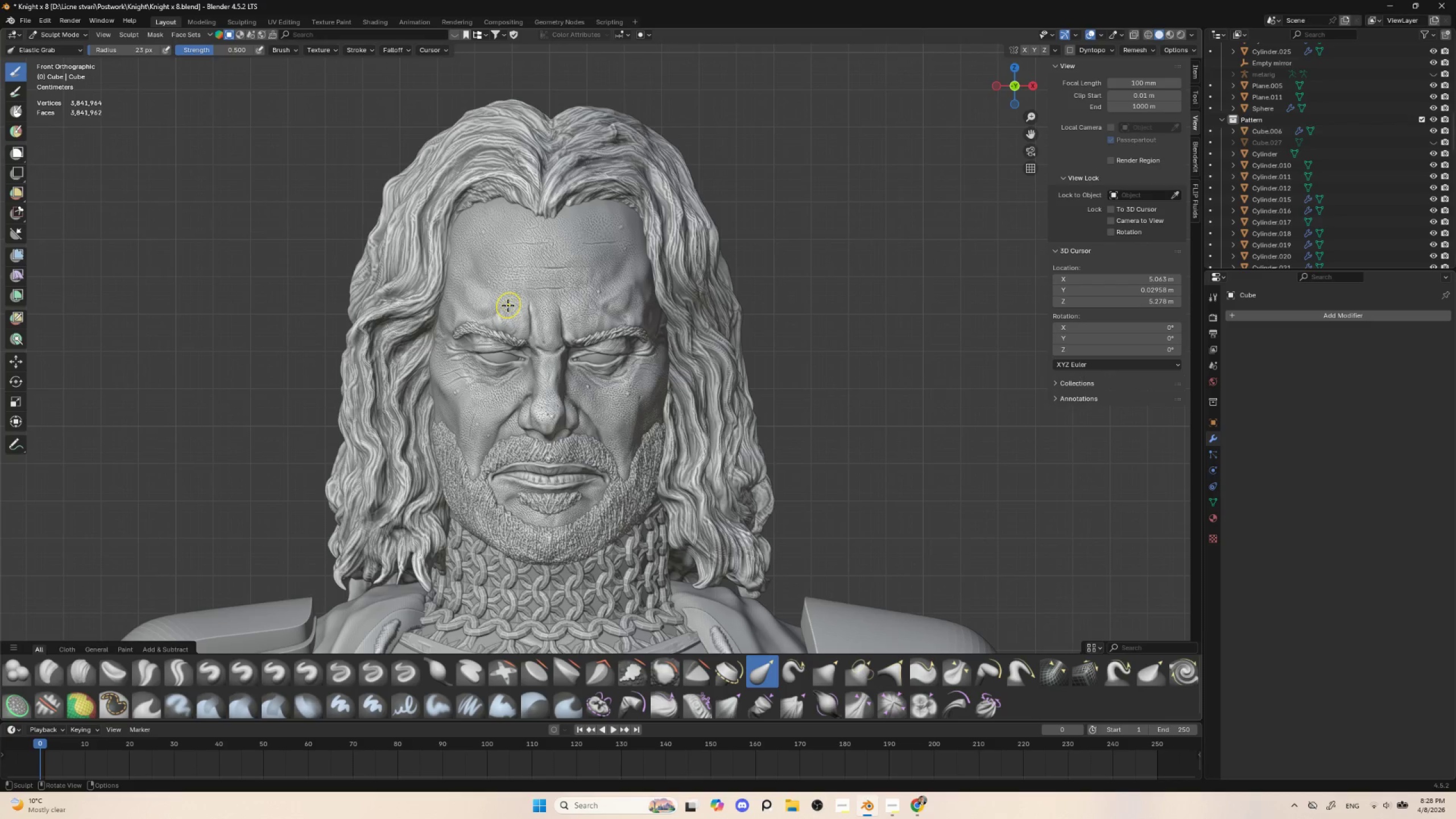 
key(BracketLeft)
 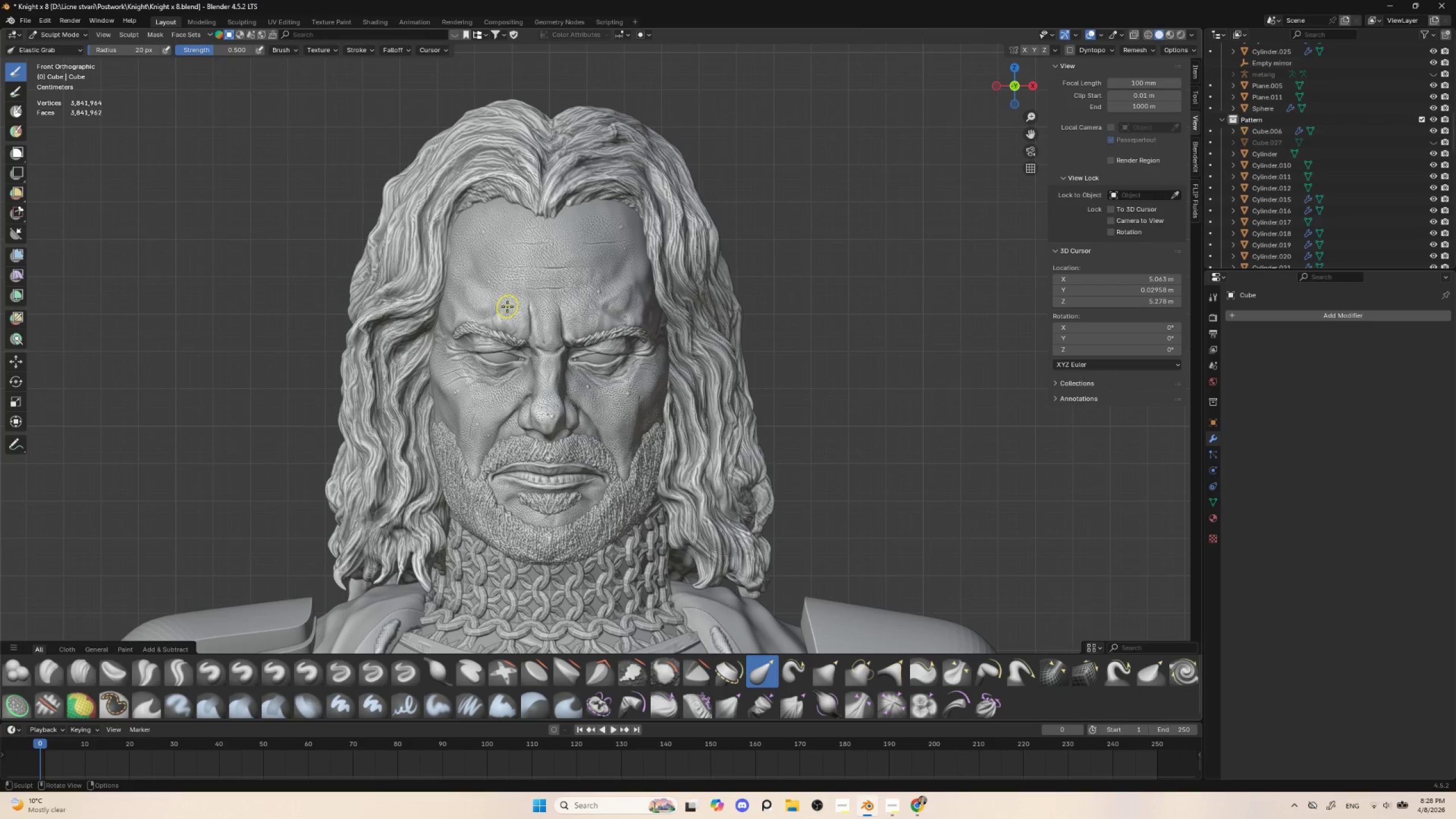 
key(BracketLeft)
 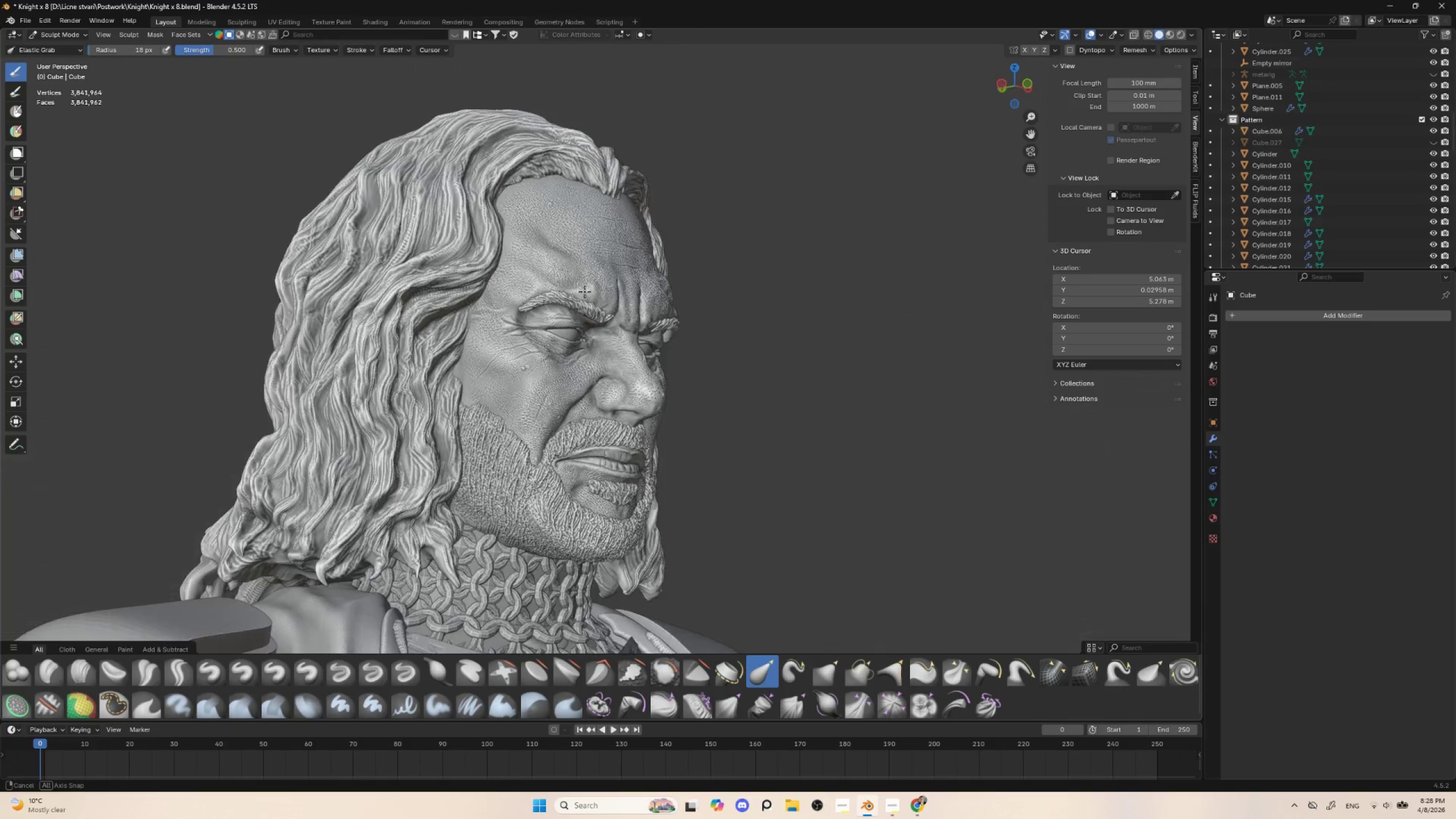 
hold_key(key=ShiftLeft, duration=0.39)
 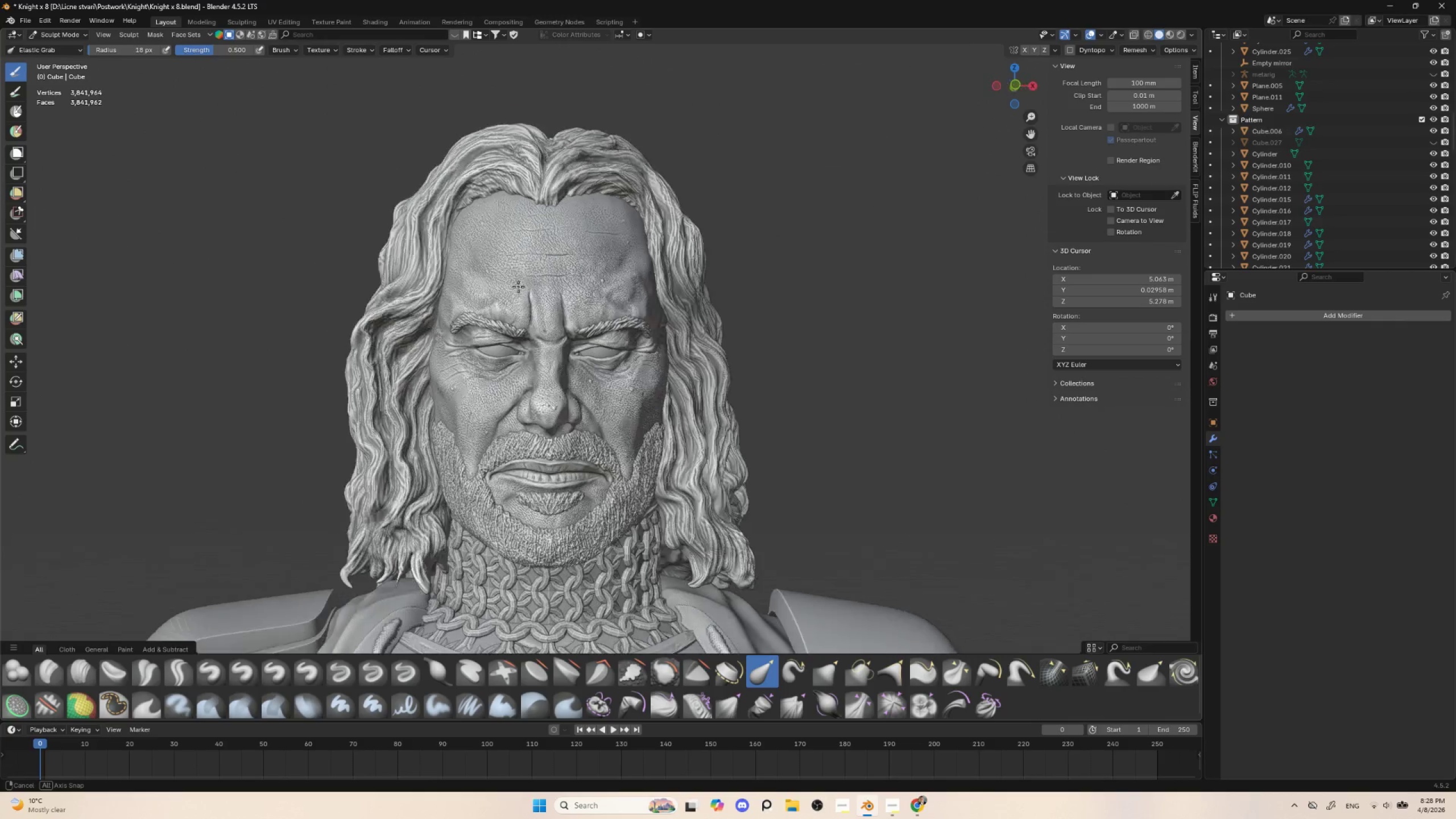 
hold_key(key=AltLeft, duration=0.36)
 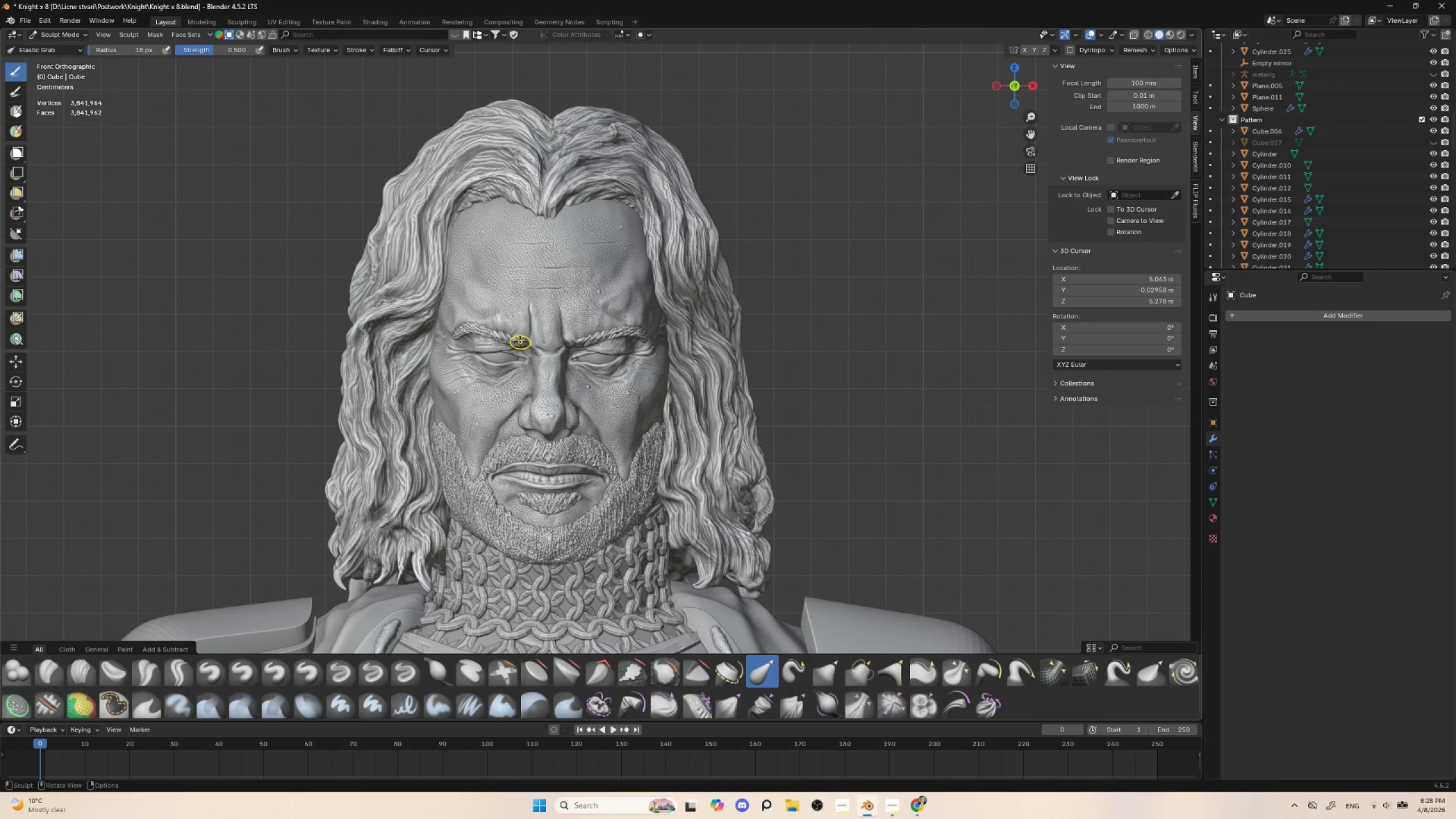 
hold_key(key=AltLeft, duration=1.5)
 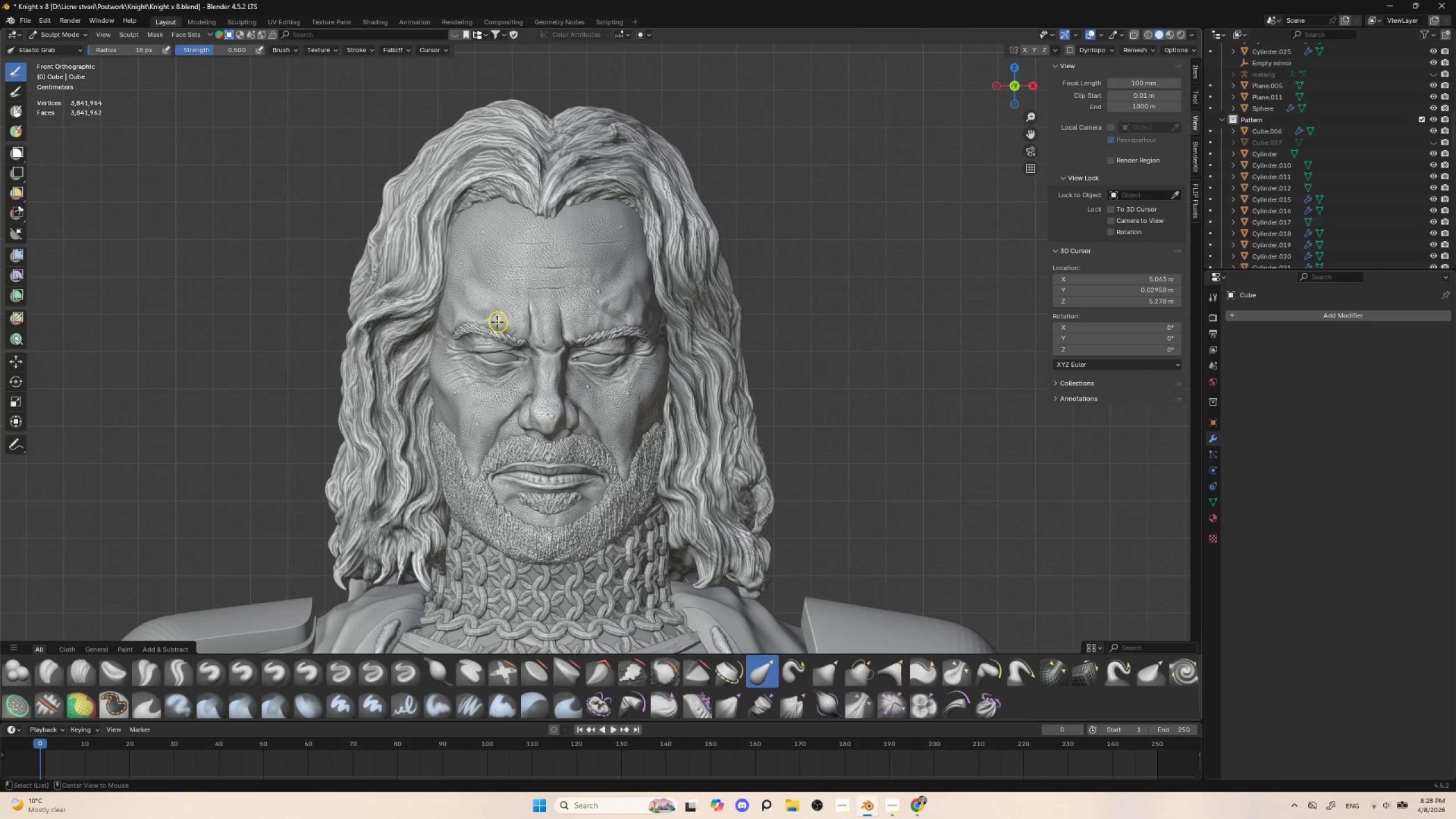 
hold_key(key=AltLeft, duration=0.7)
 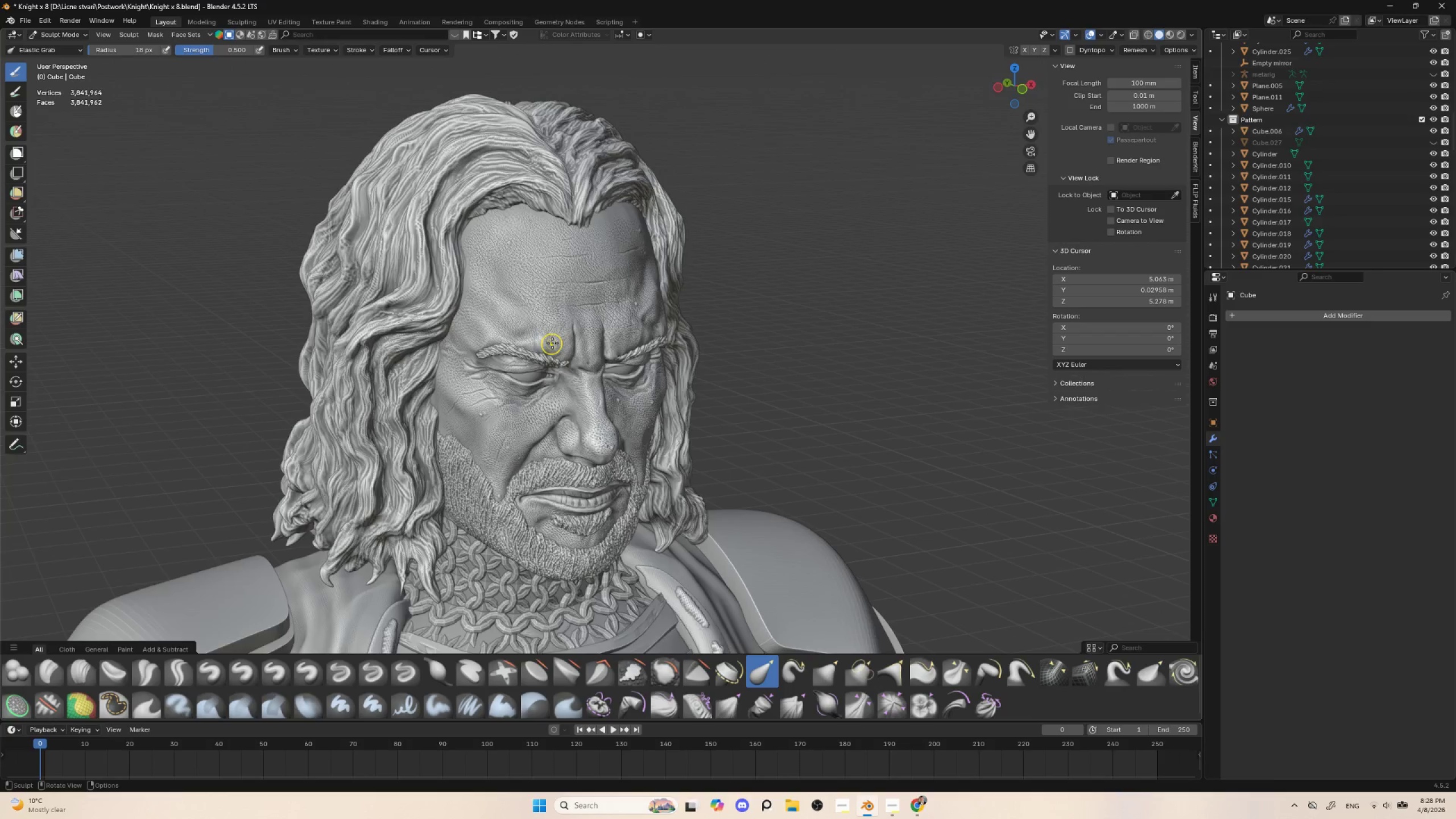 
hold_key(key=AltLeft, duration=0.39)
 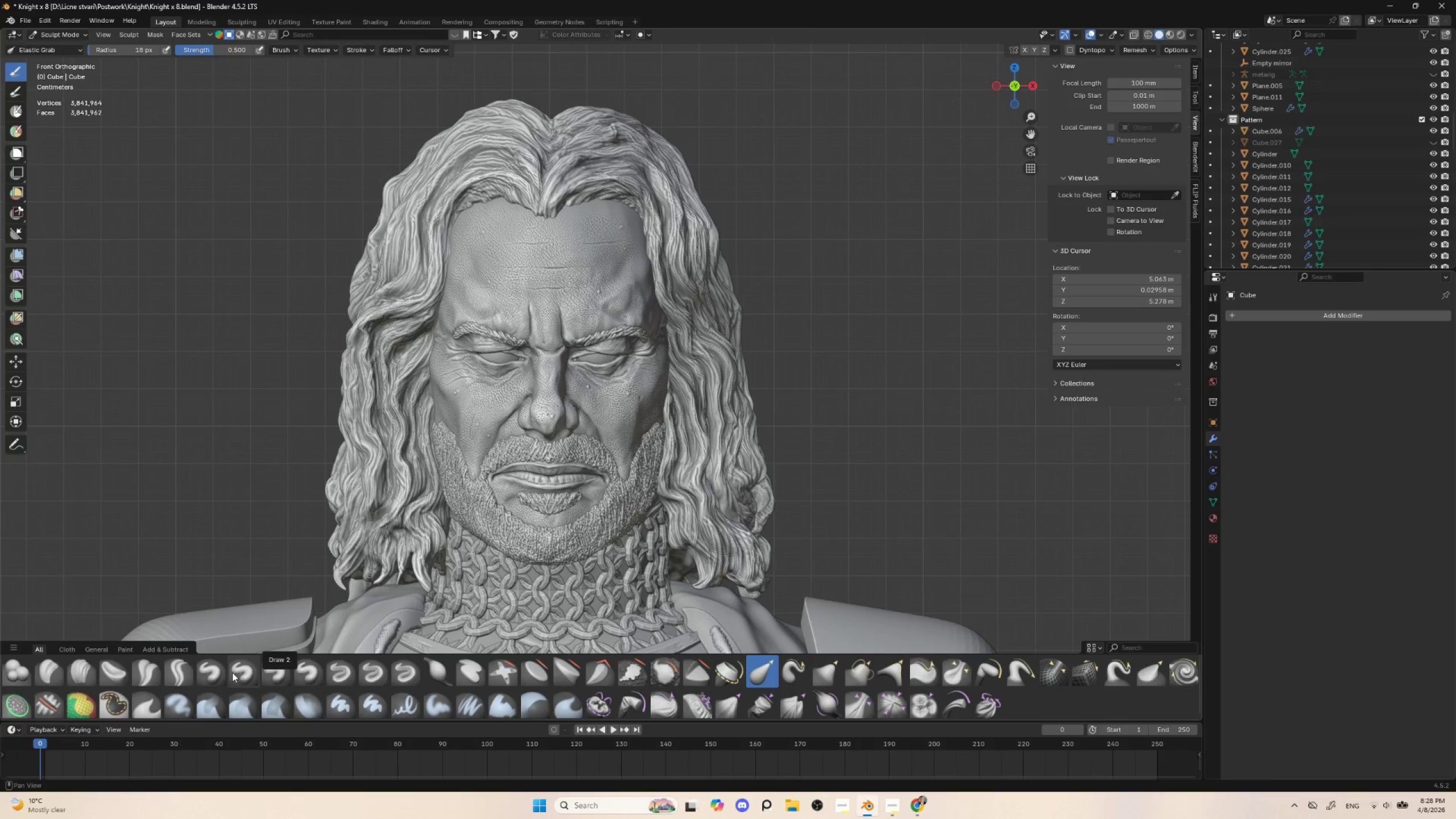 
left_click([214, 672])
 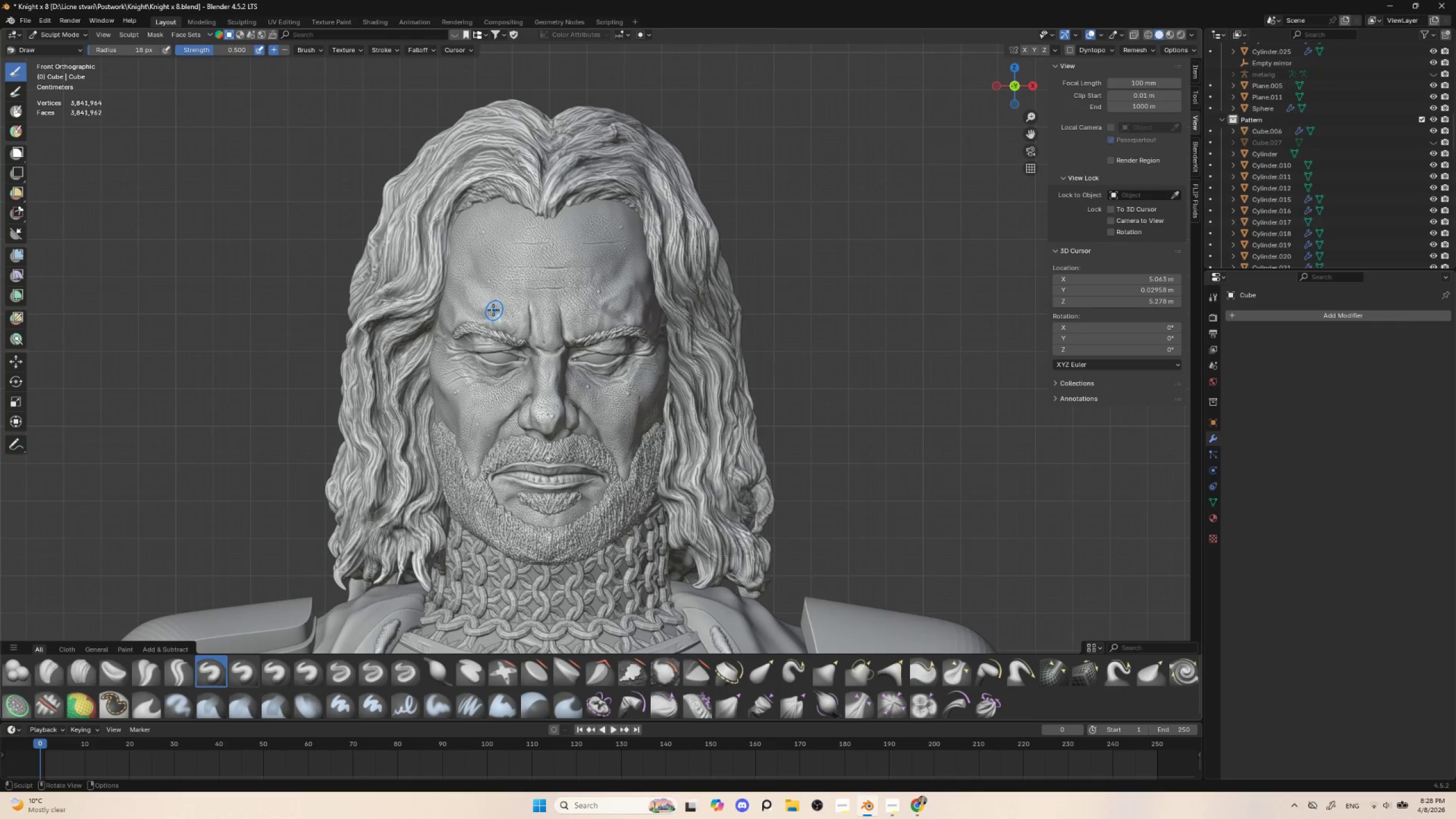 
hold_key(key=ControlLeft, duration=1.52)
left_click_drag(start_coordinate=[455, 326], to_coordinate=[522, 305])
 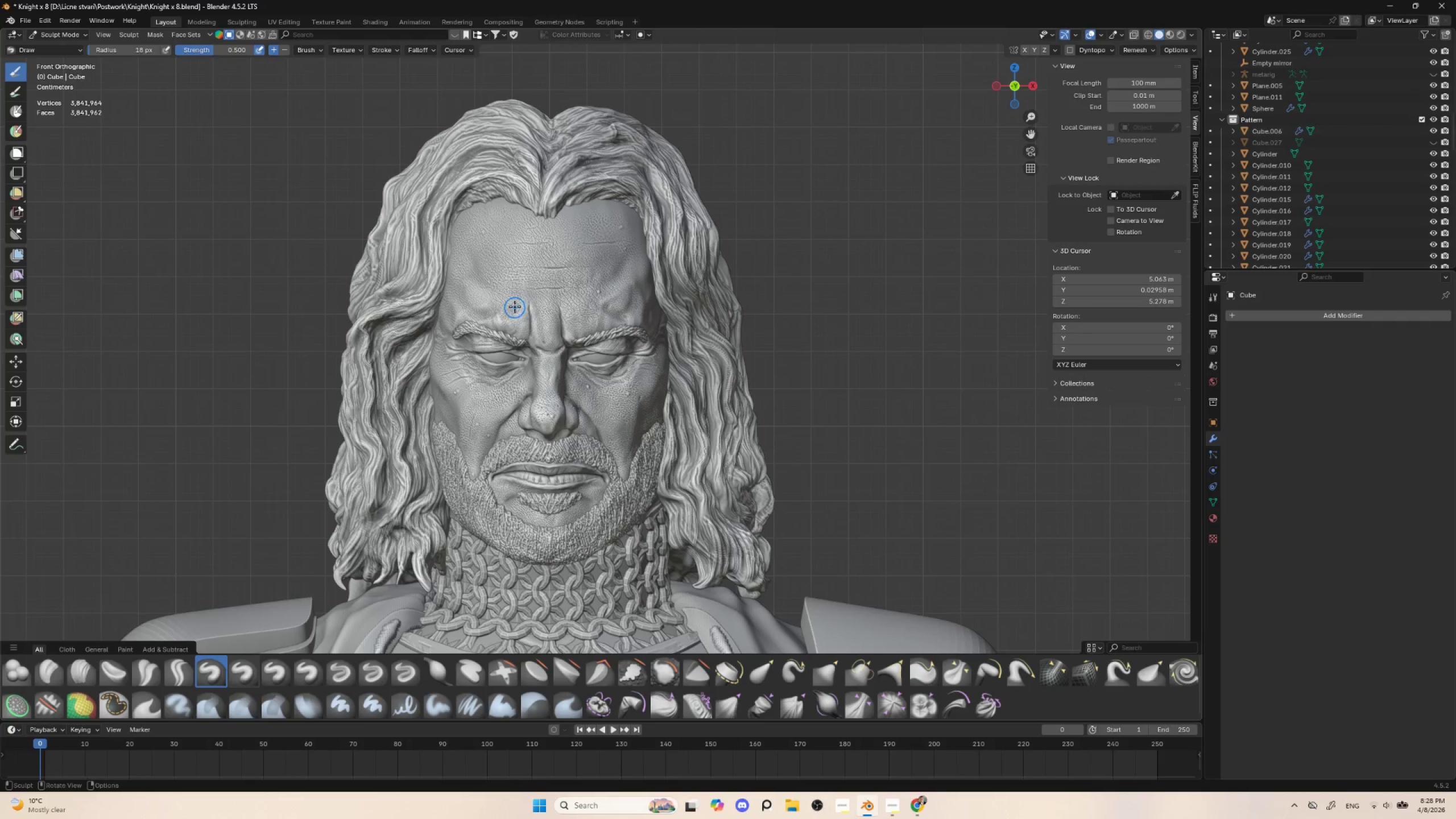 
hold_key(key=ControlLeft, duration=1.53)
 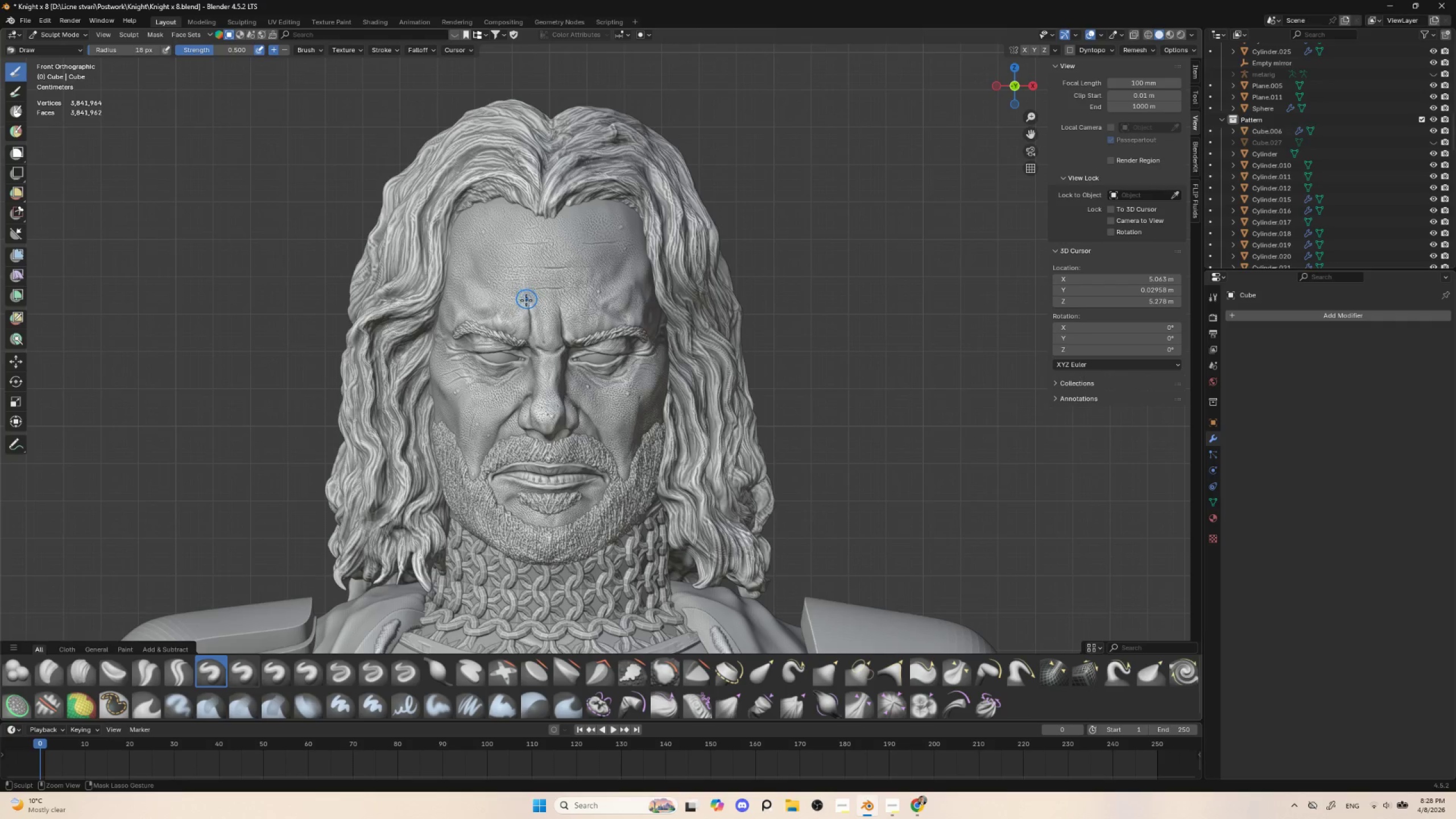 
key(Control+ControlLeft)
 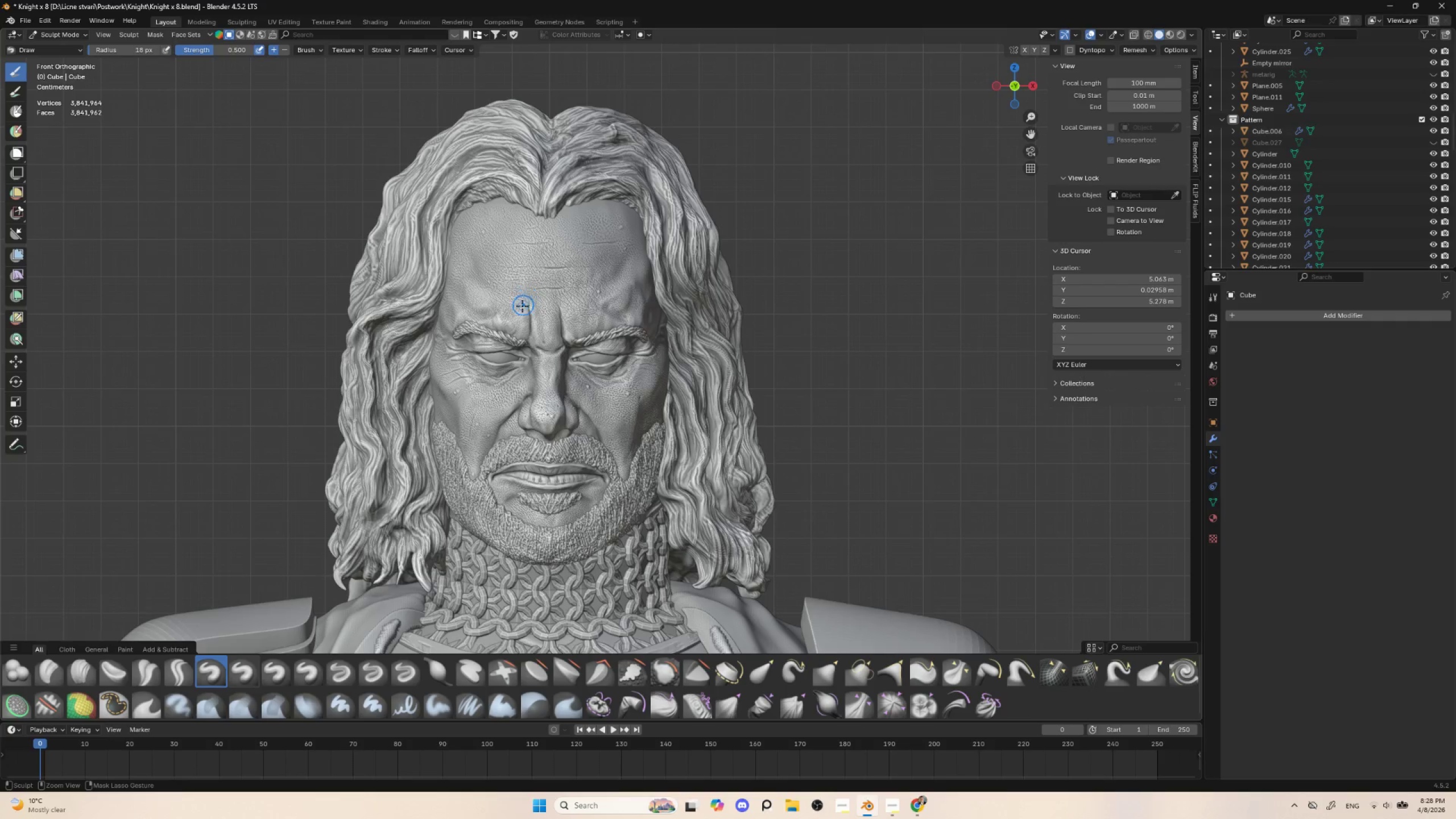 
key(Control+ControlLeft)
 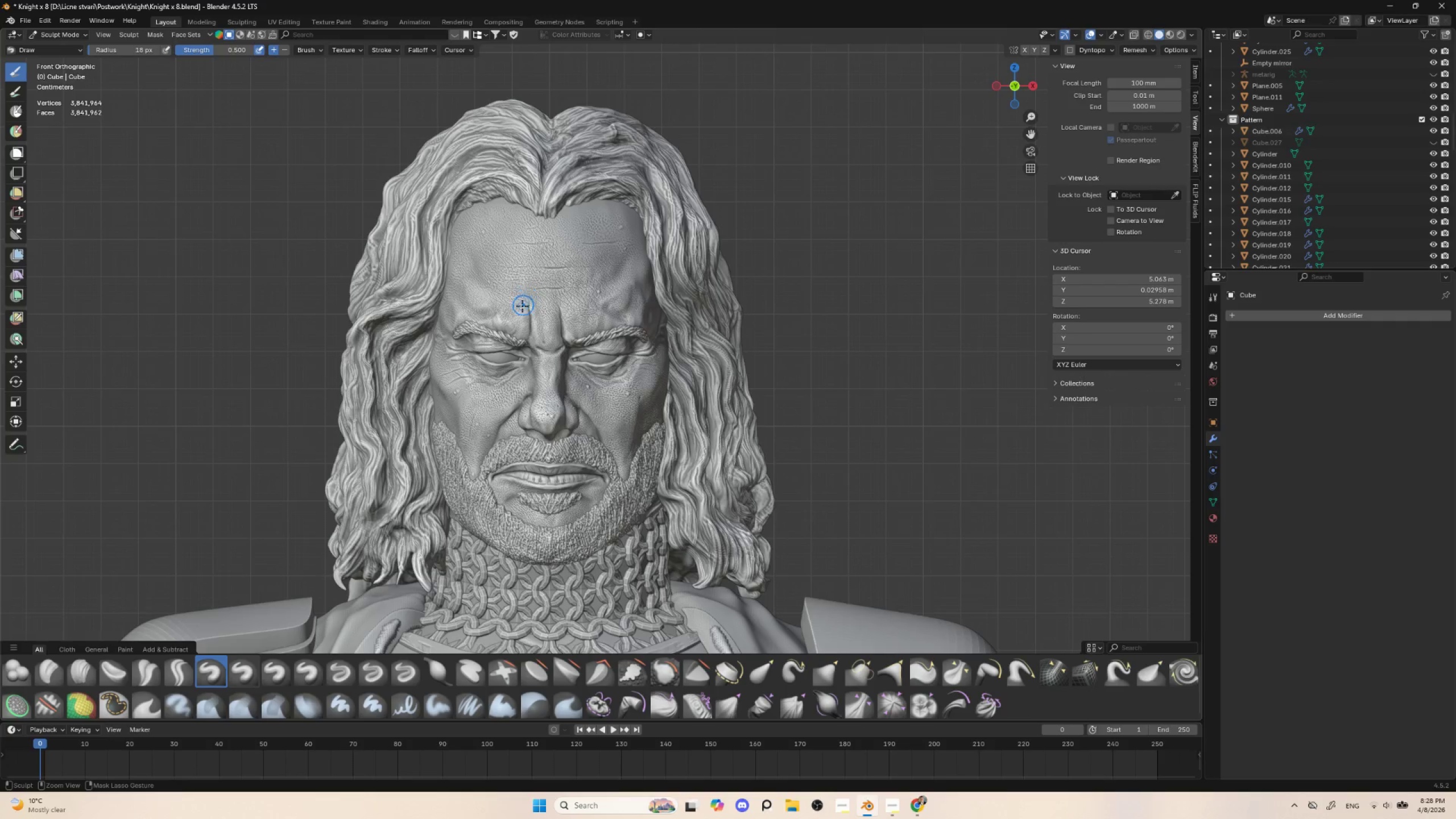 
key(Control+ControlLeft)
 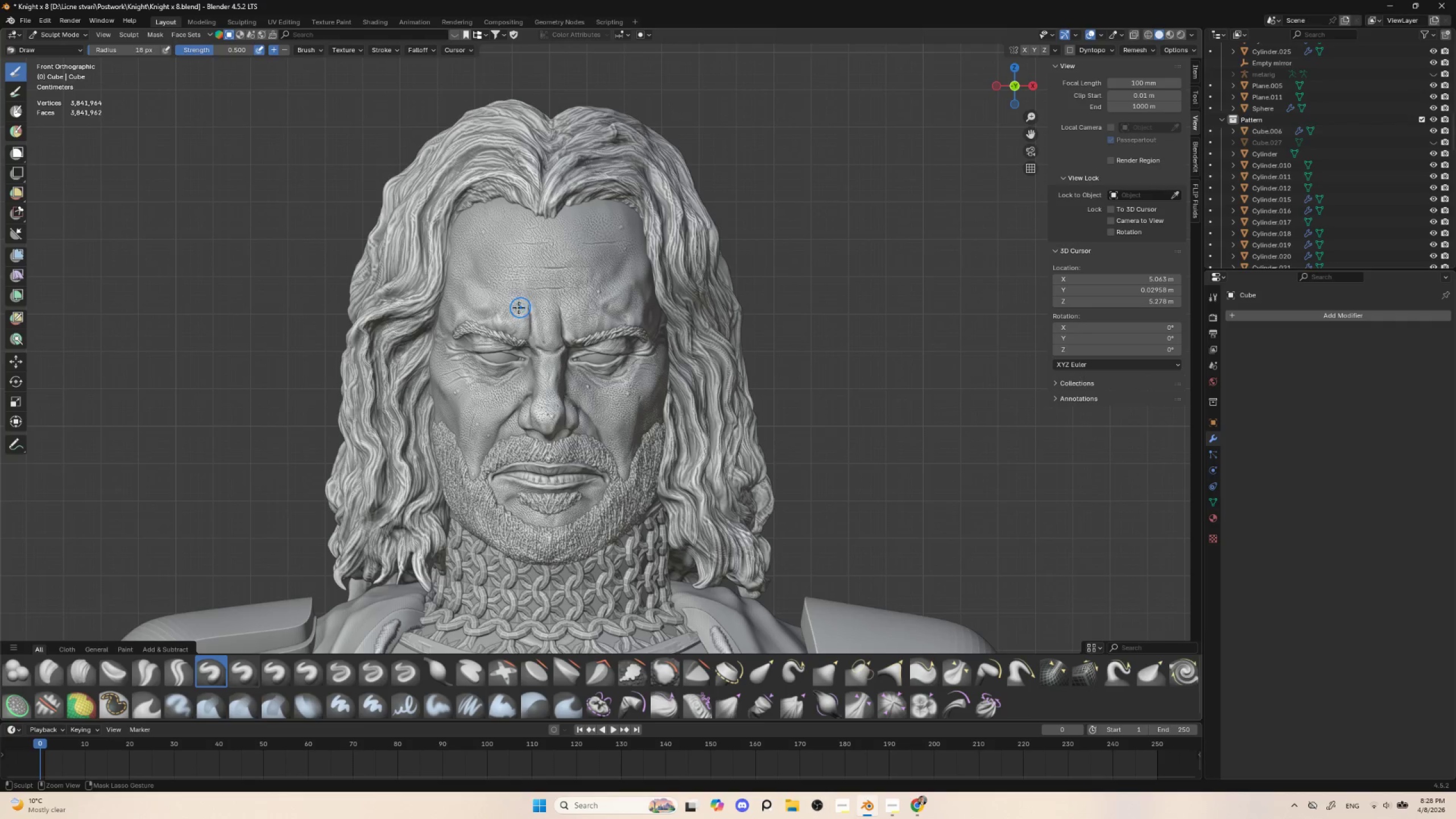 
key(Control+ControlLeft)
 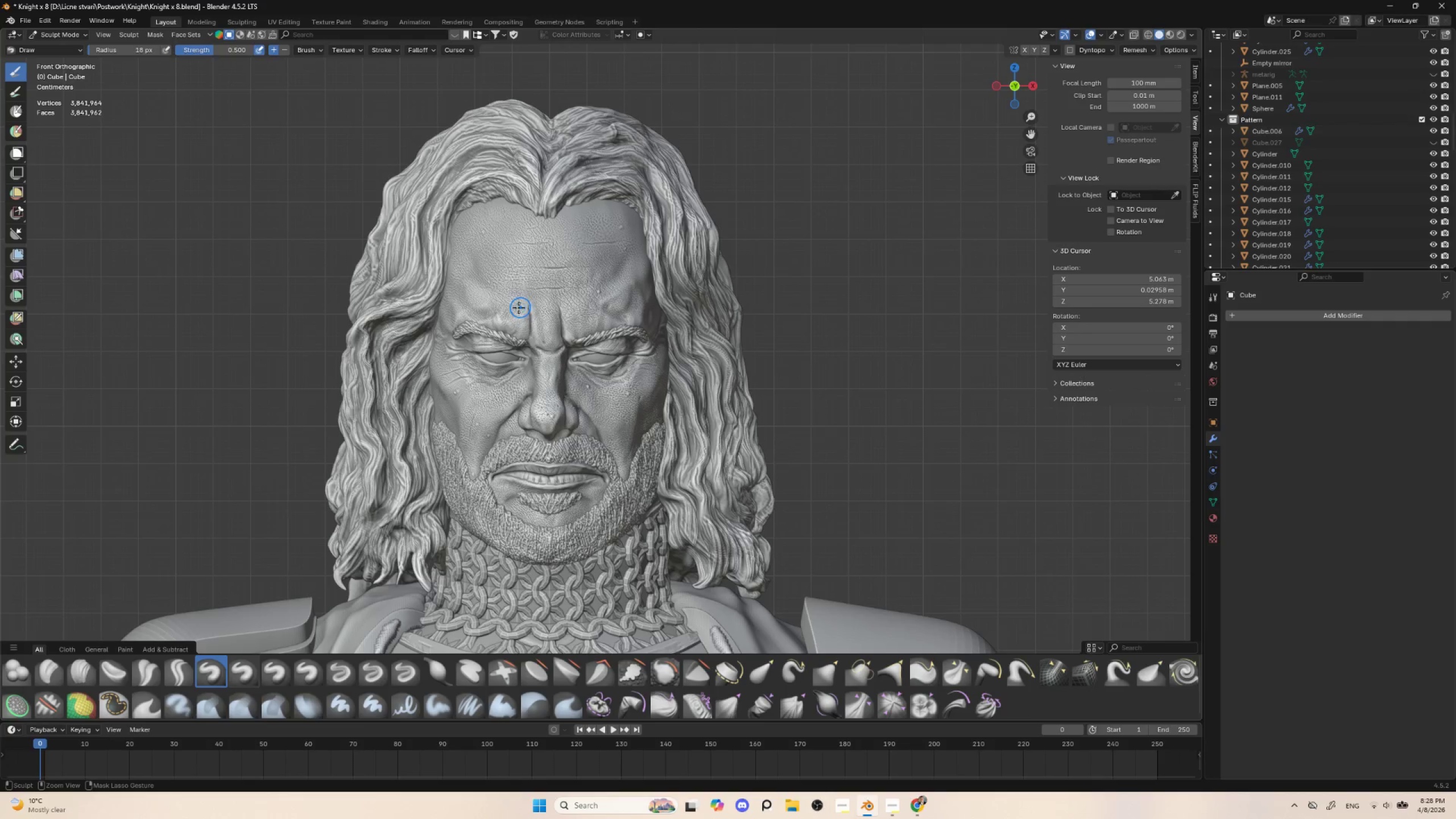 
key(Control+ControlLeft)
 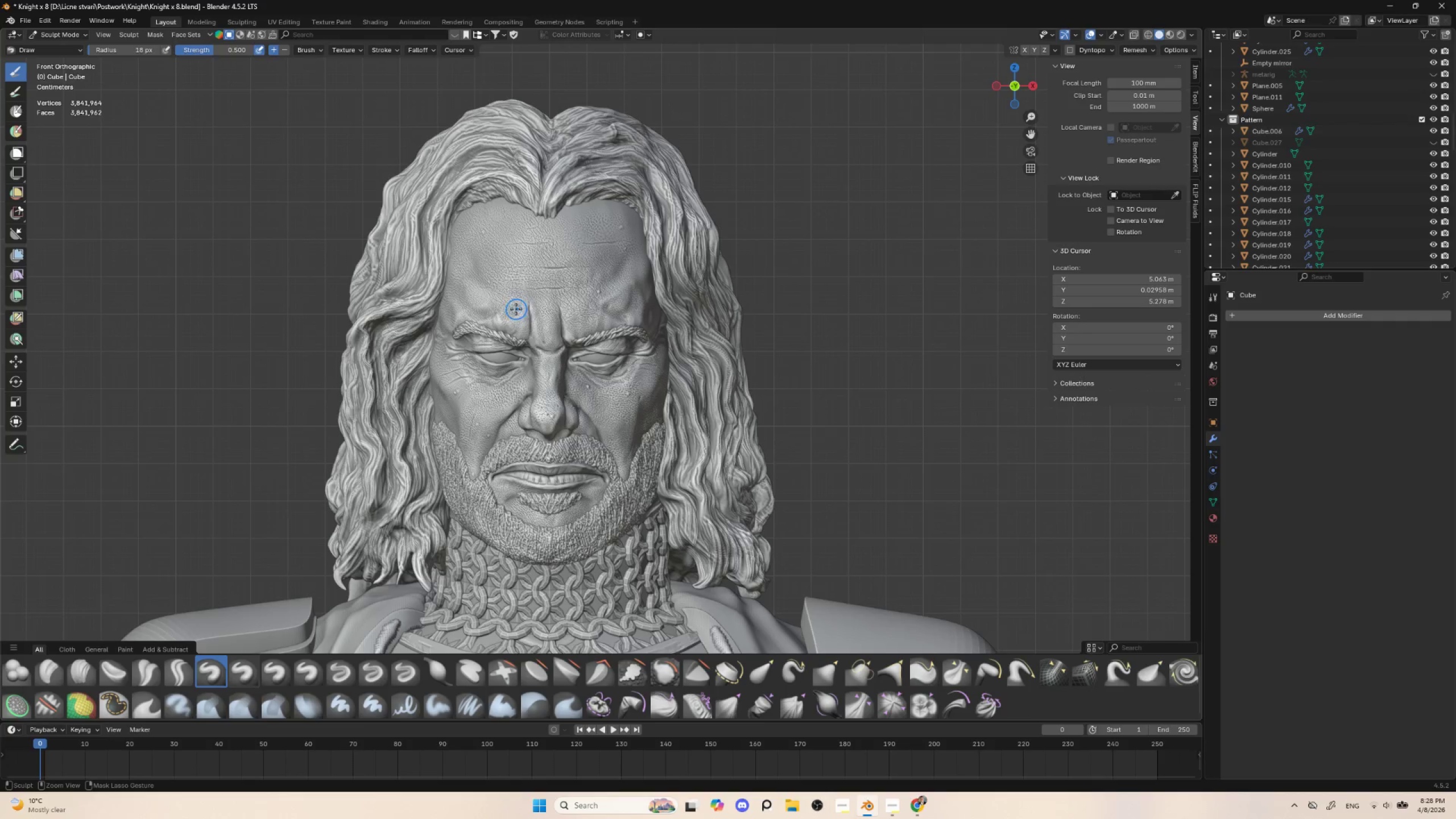 
key(Control+ControlLeft)
 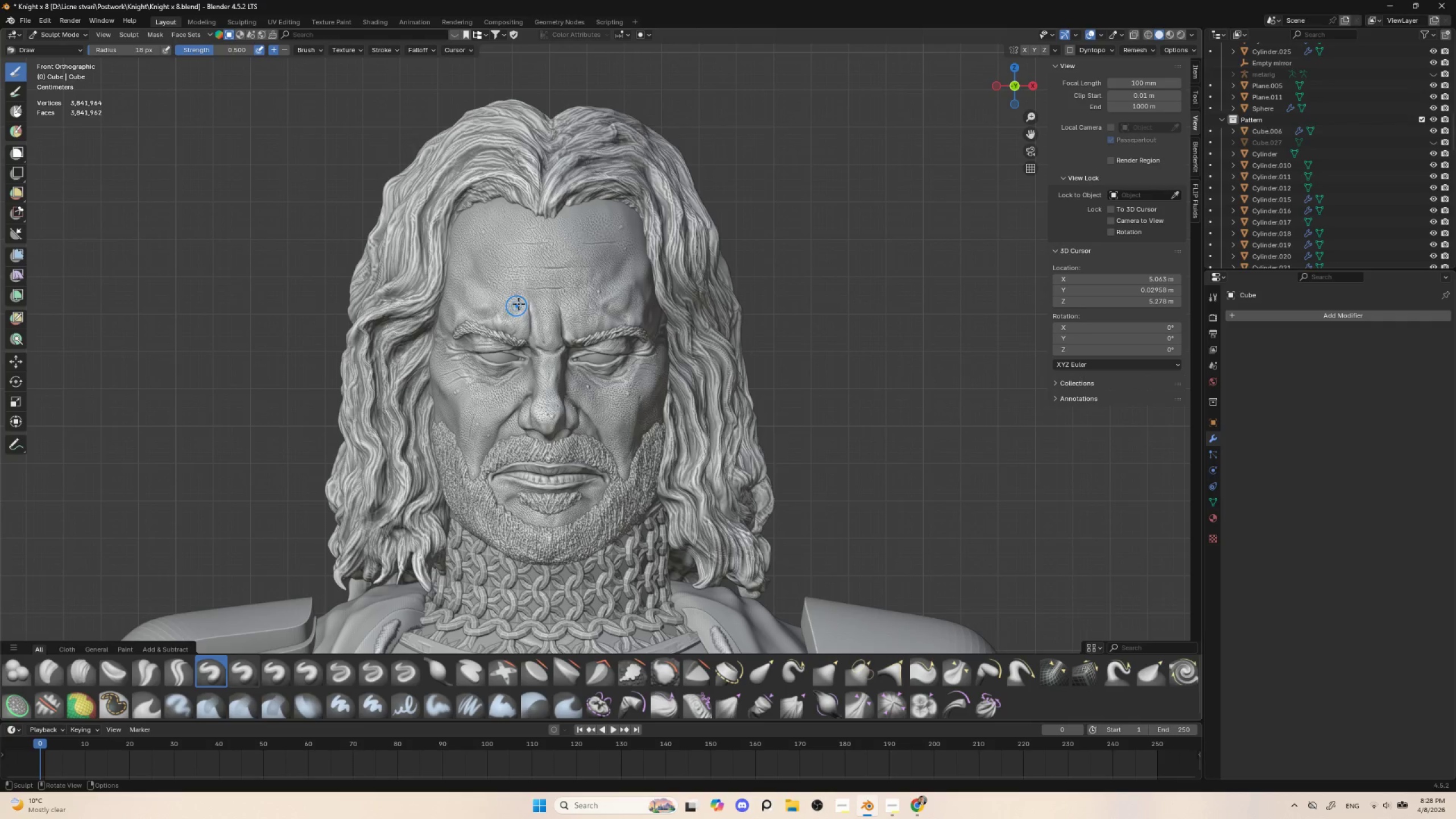 
key(Control+ControlLeft)
 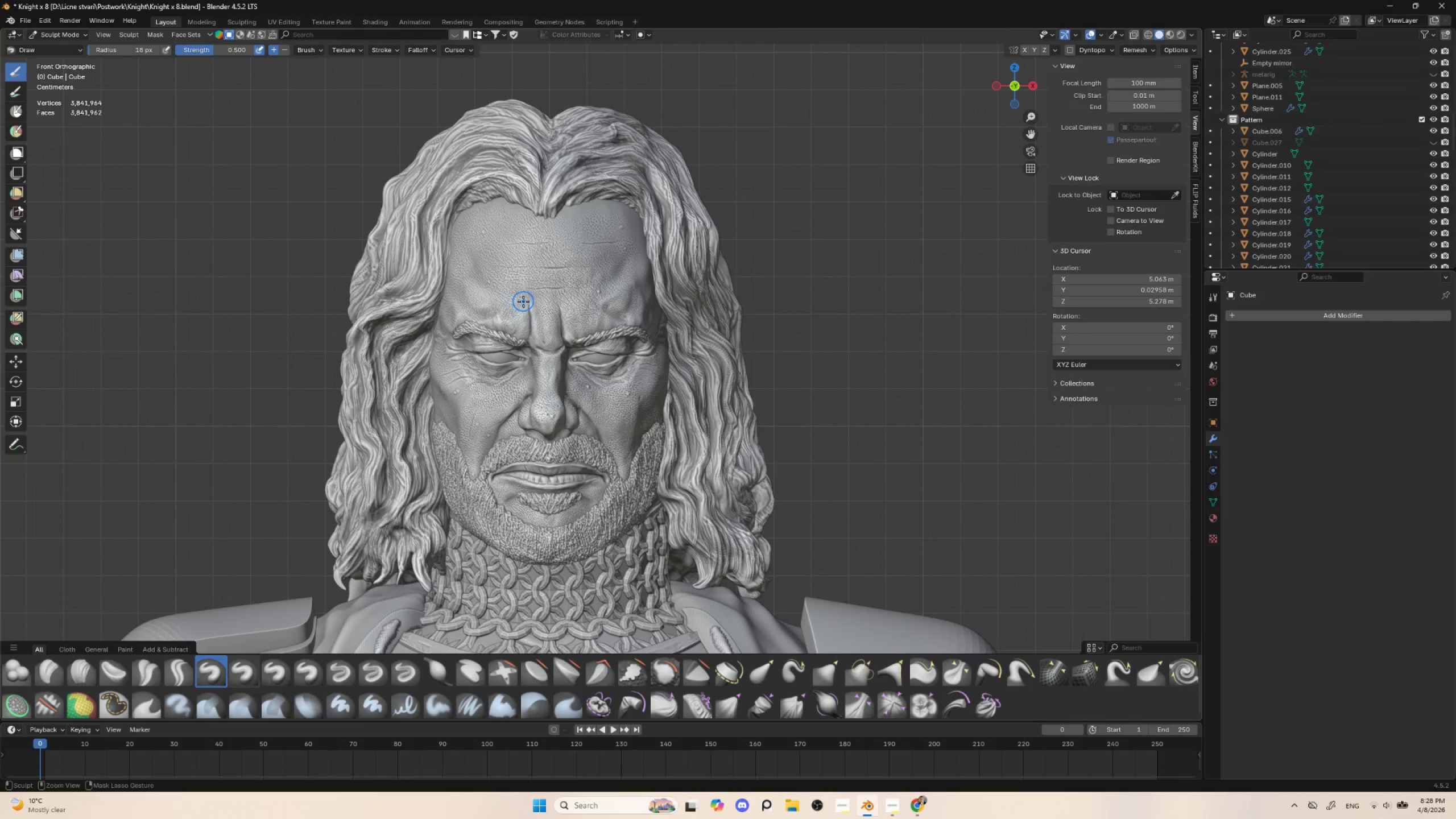 
key(Control+Z)
 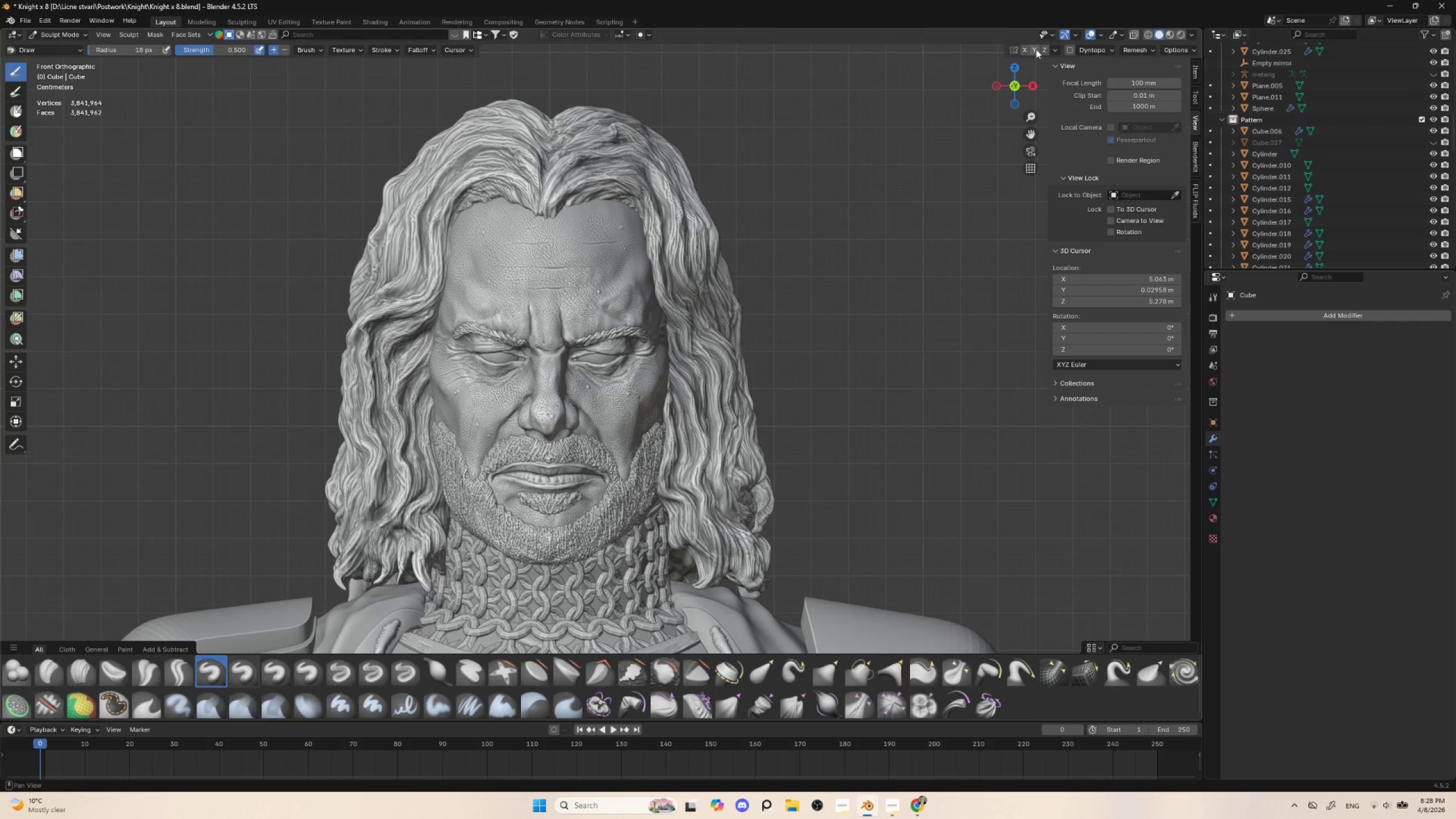 
left_click([1024, 48])
 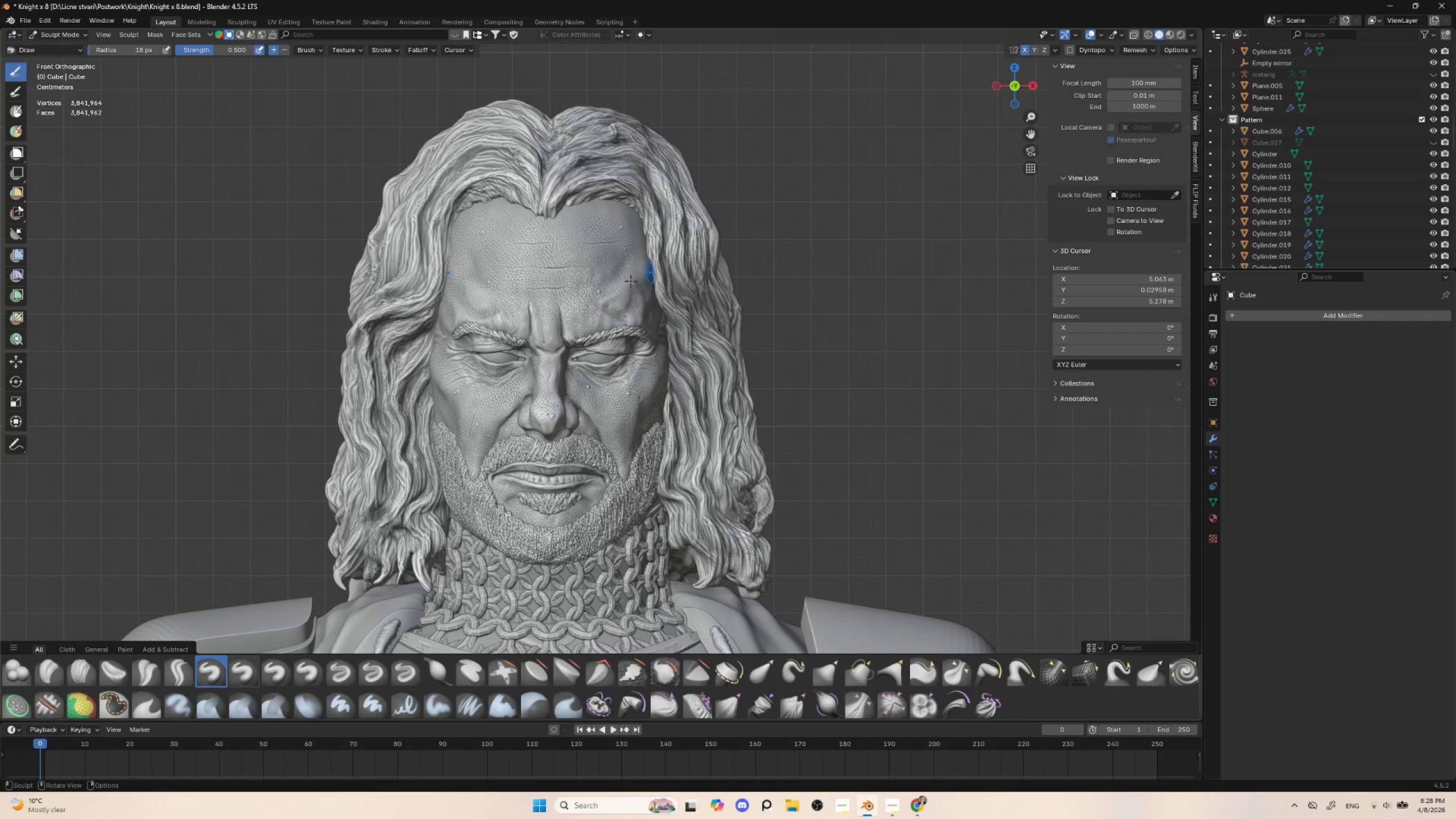 
hold_key(key=ControlLeft, duration=1.5)
left_click_drag(start_coordinate=[462, 323], to_coordinate=[516, 302])
 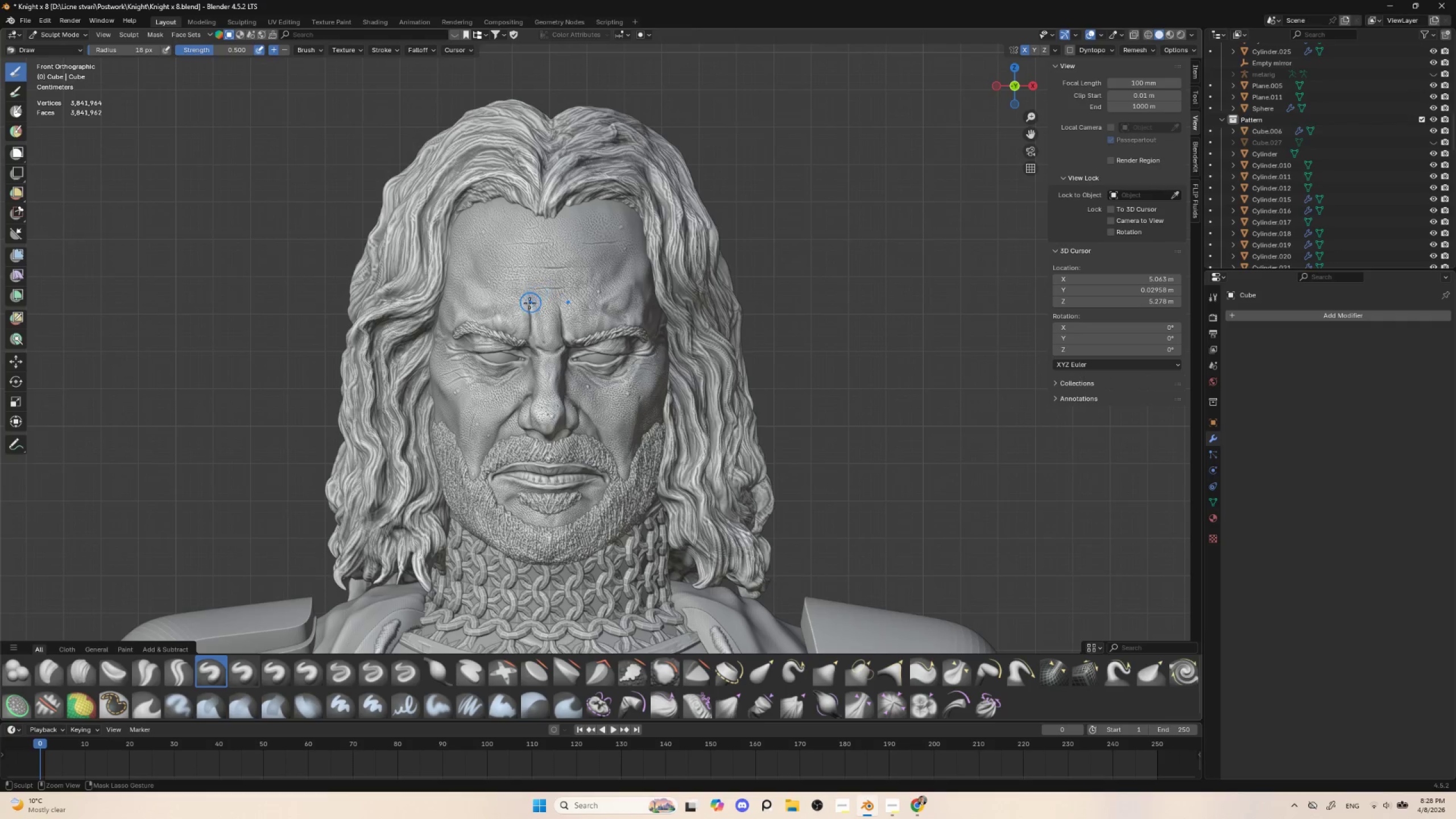 
hold_key(key=ControlLeft, duration=1.52)
 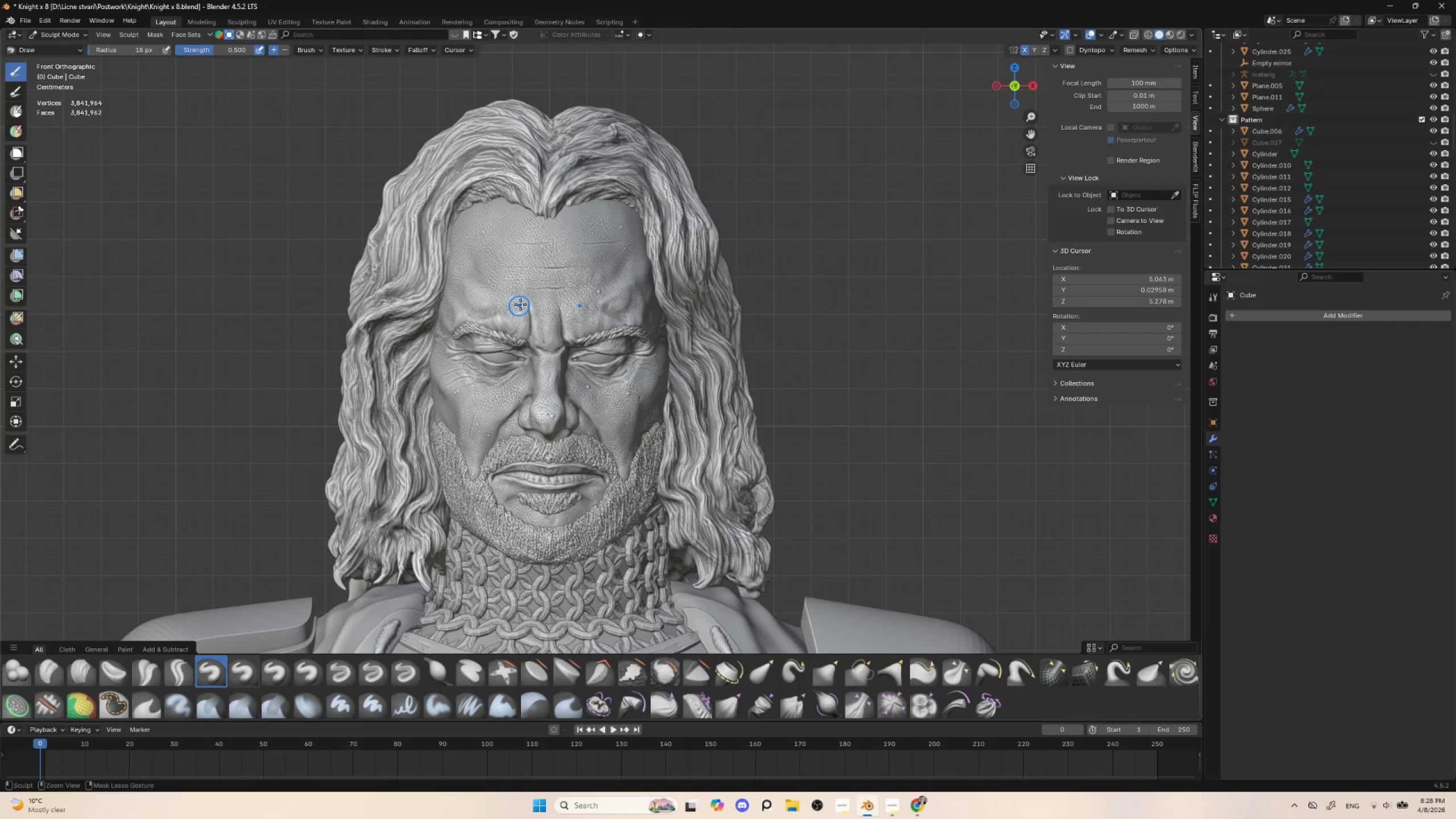 
hold_key(key=ControlLeft, duration=1.51)
left_click_drag(start_coordinate=[524, 300], to_coordinate=[487, 313])
 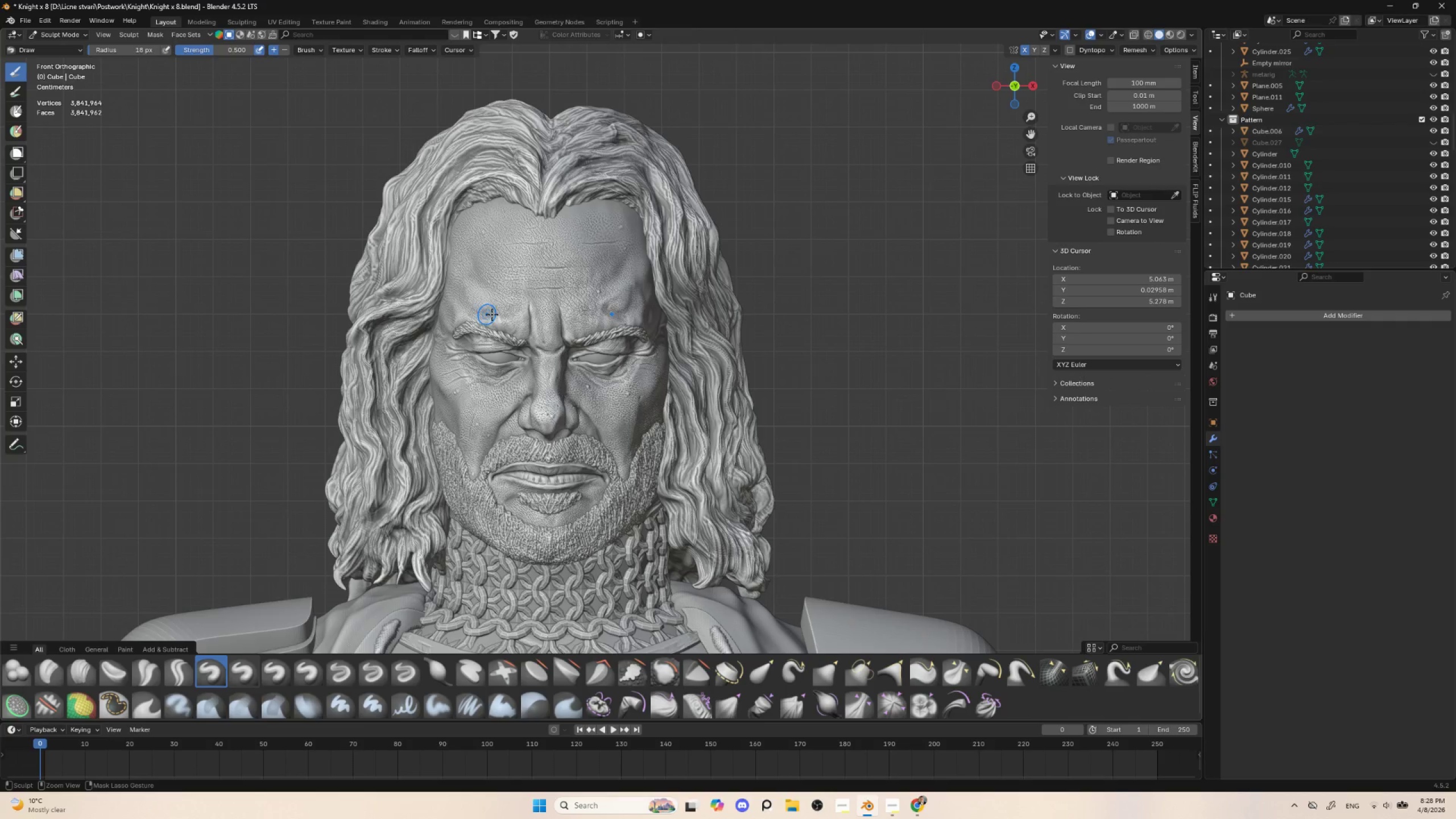 
hold_key(key=ControlLeft, duration=1.53)
left_click_drag(start_coordinate=[514, 309], to_coordinate=[471, 318])
 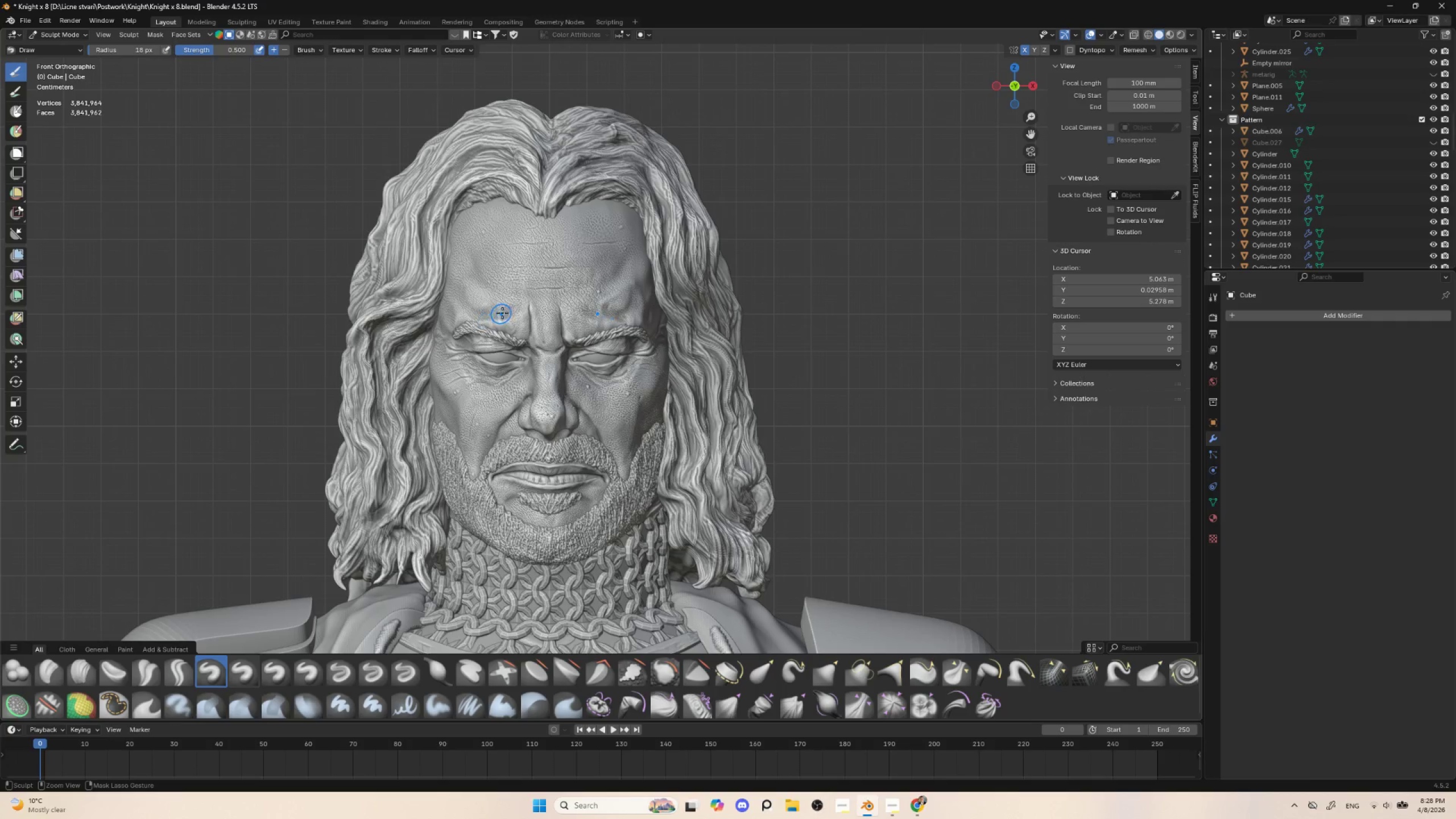 
left_click_drag(start_coordinate=[503, 313], to_coordinate=[461, 320])
 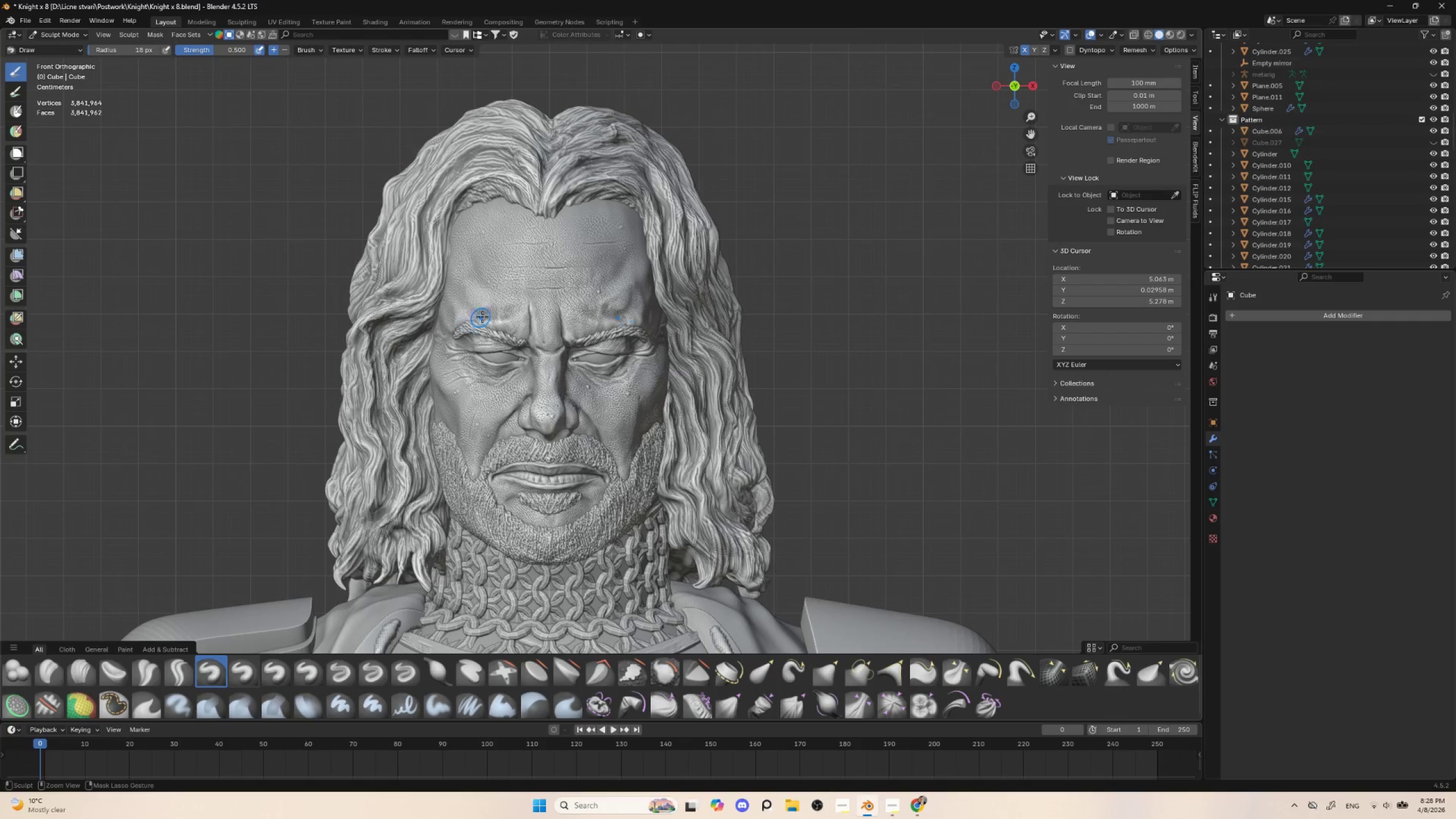 
hold_key(key=ControlLeft, duration=1.51)
left_click_drag(start_coordinate=[487, 313], to_coordinate=[450, 338])
 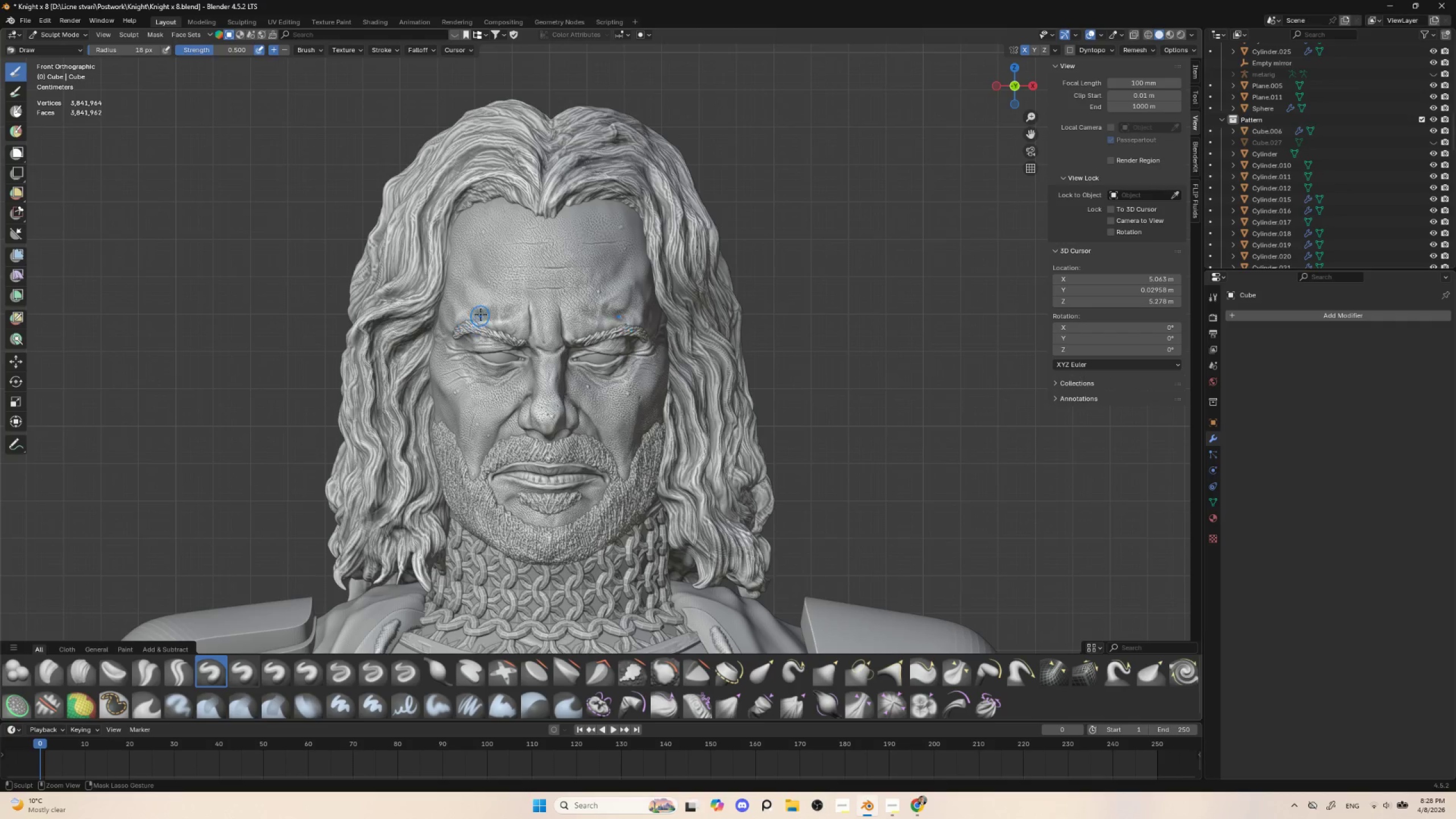 
left_click_drag(start_coordinate=[475, 315], to_coordinate=[450, 336])
 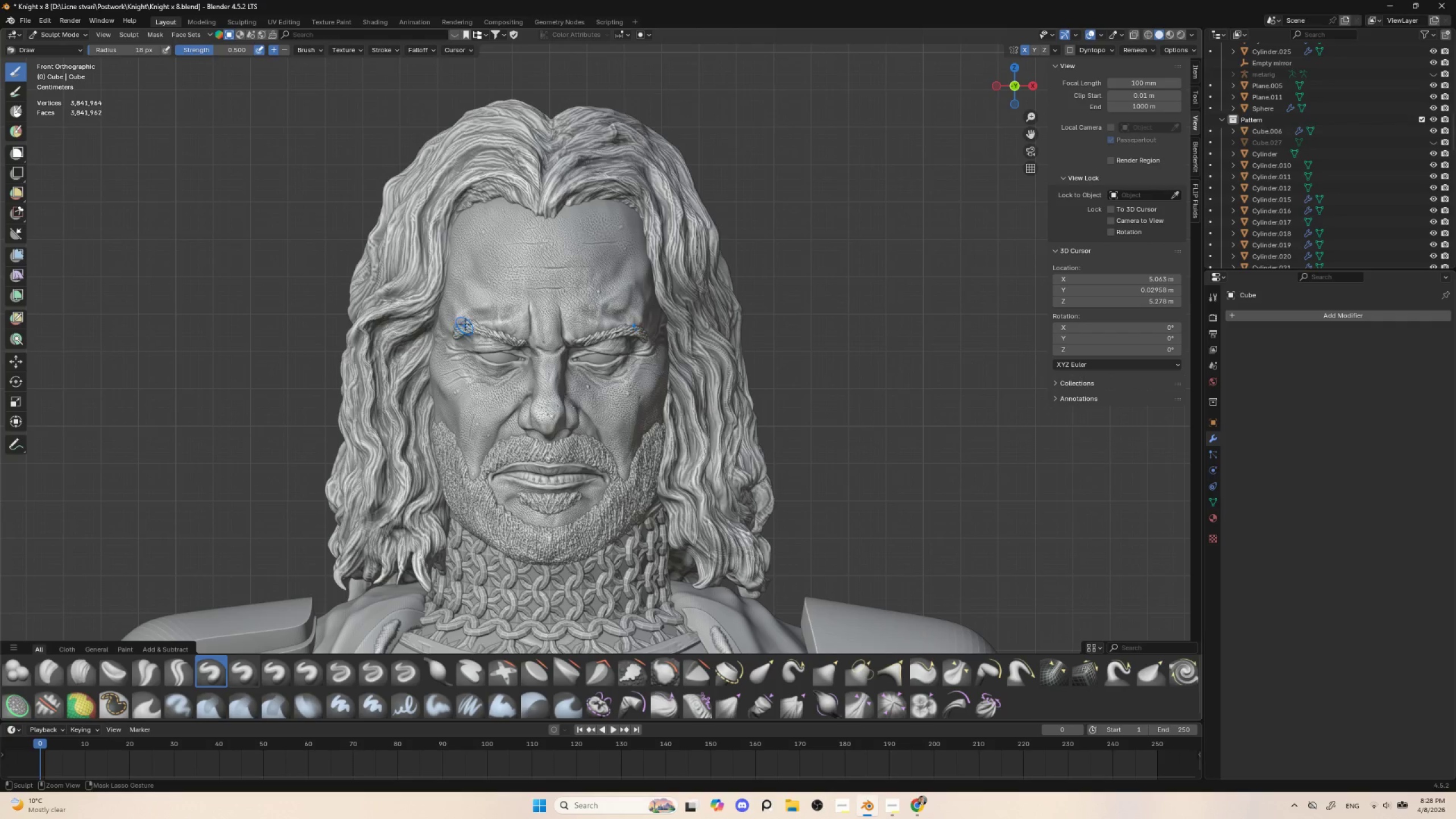 
left_click_drag(start_coordinate=[465, 321], to_coordinate=[500, 307])
 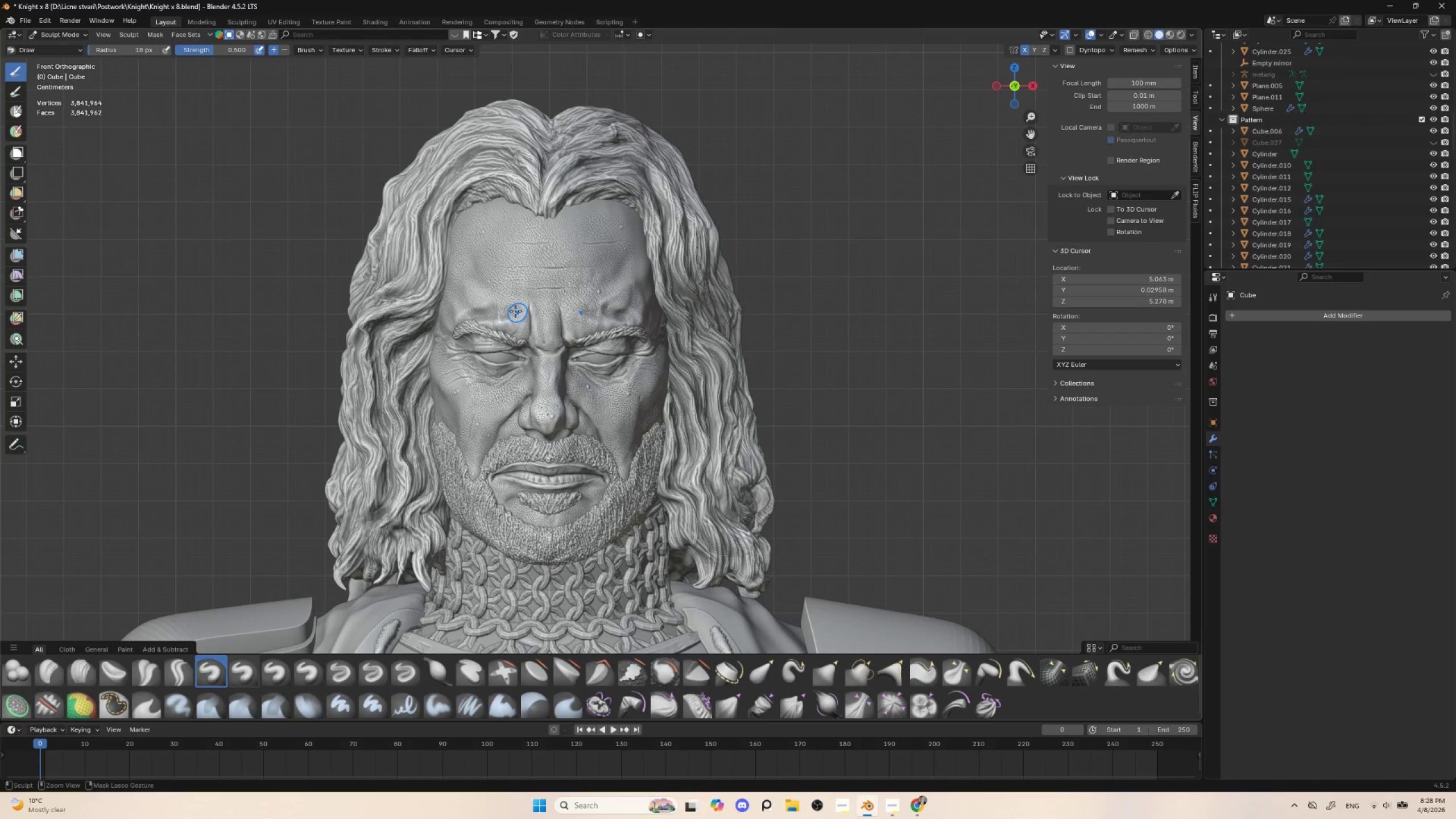 
hold_key(key=ControlLeft, duration=1.31)
left_click_drag(start_coordinate=[489, 315], to_coordinate=[531, 299])
 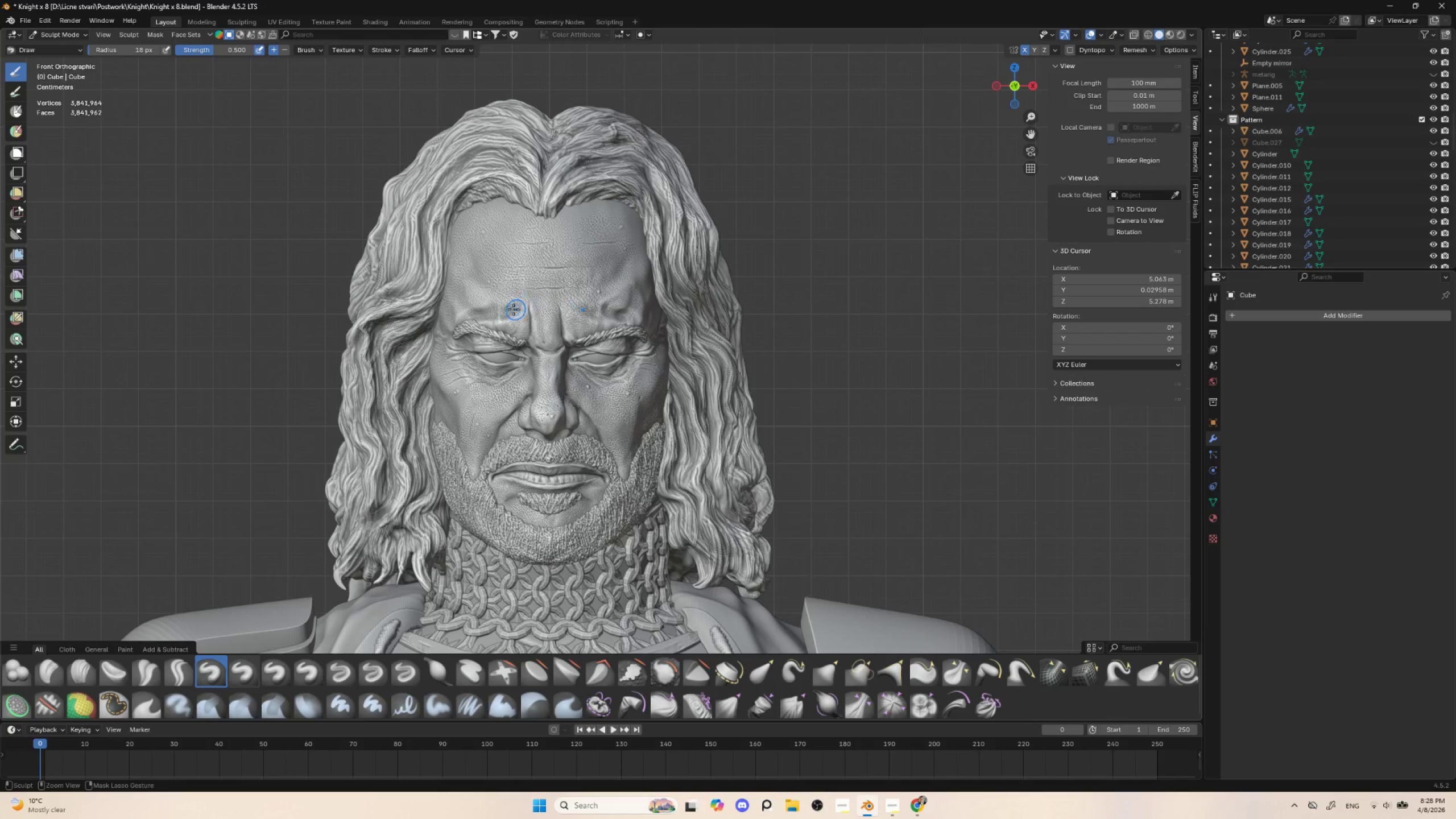 
left_click_drag(start_coordinate=[509, 309], to_coordinate=[530, 295])
 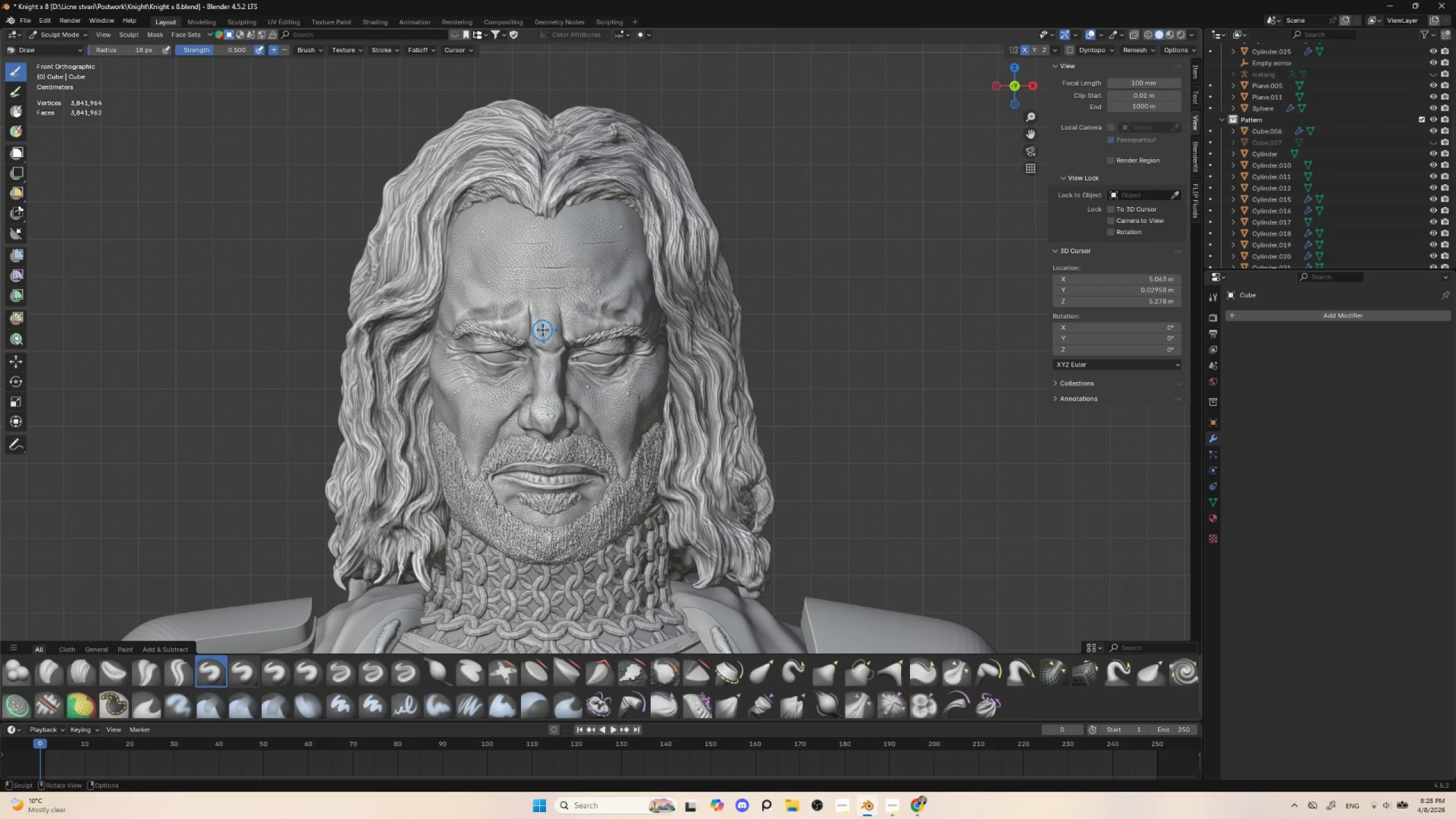 
hold_key(key=ControlLeft, duration=1.53)
left_click_drag(start_coordinate=[532, 325], to_coordinate=[521, 343])
 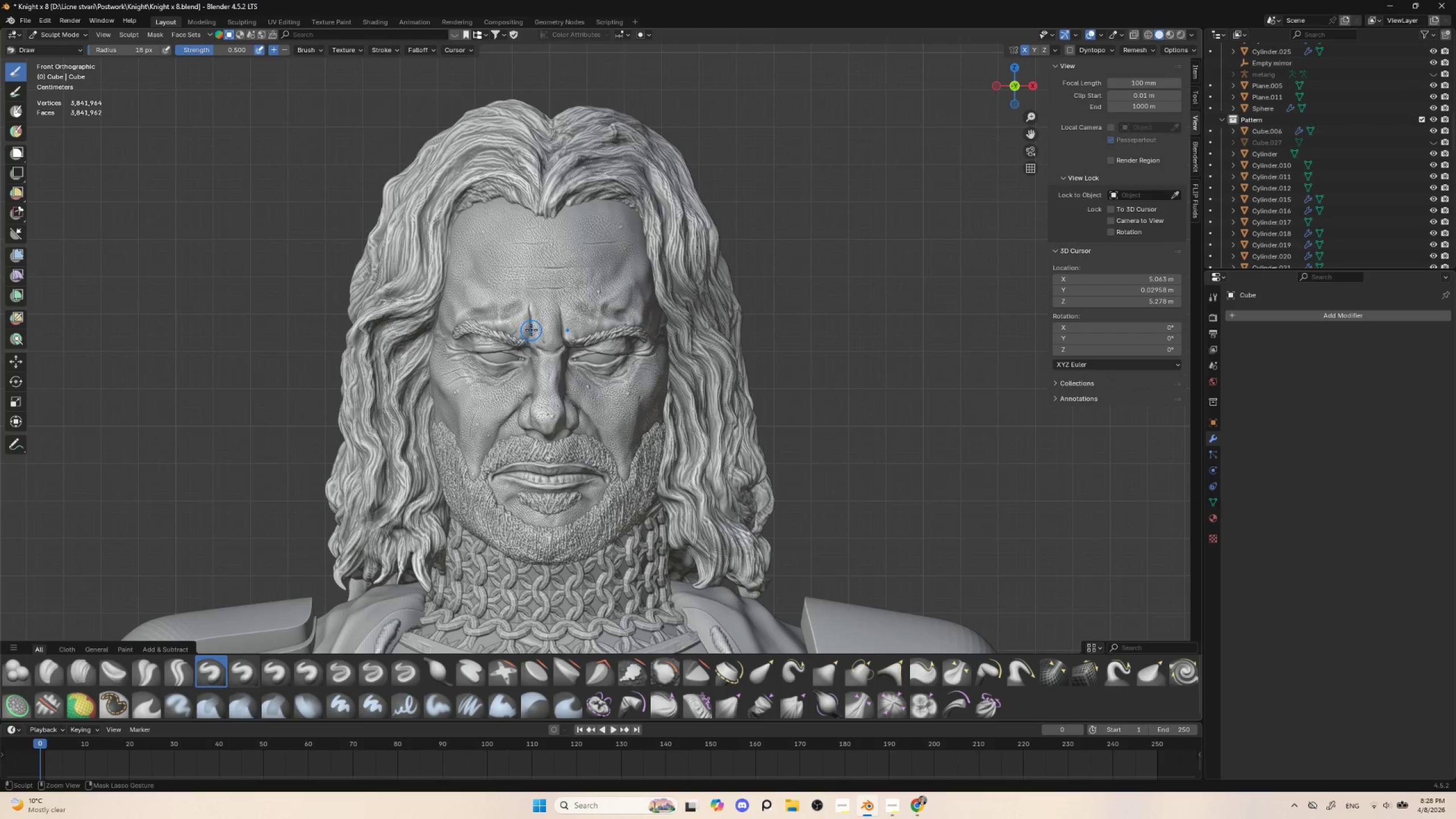 
left_click_drag(start_coordinate=[531, 330], to_coordinate=[536, 321])
 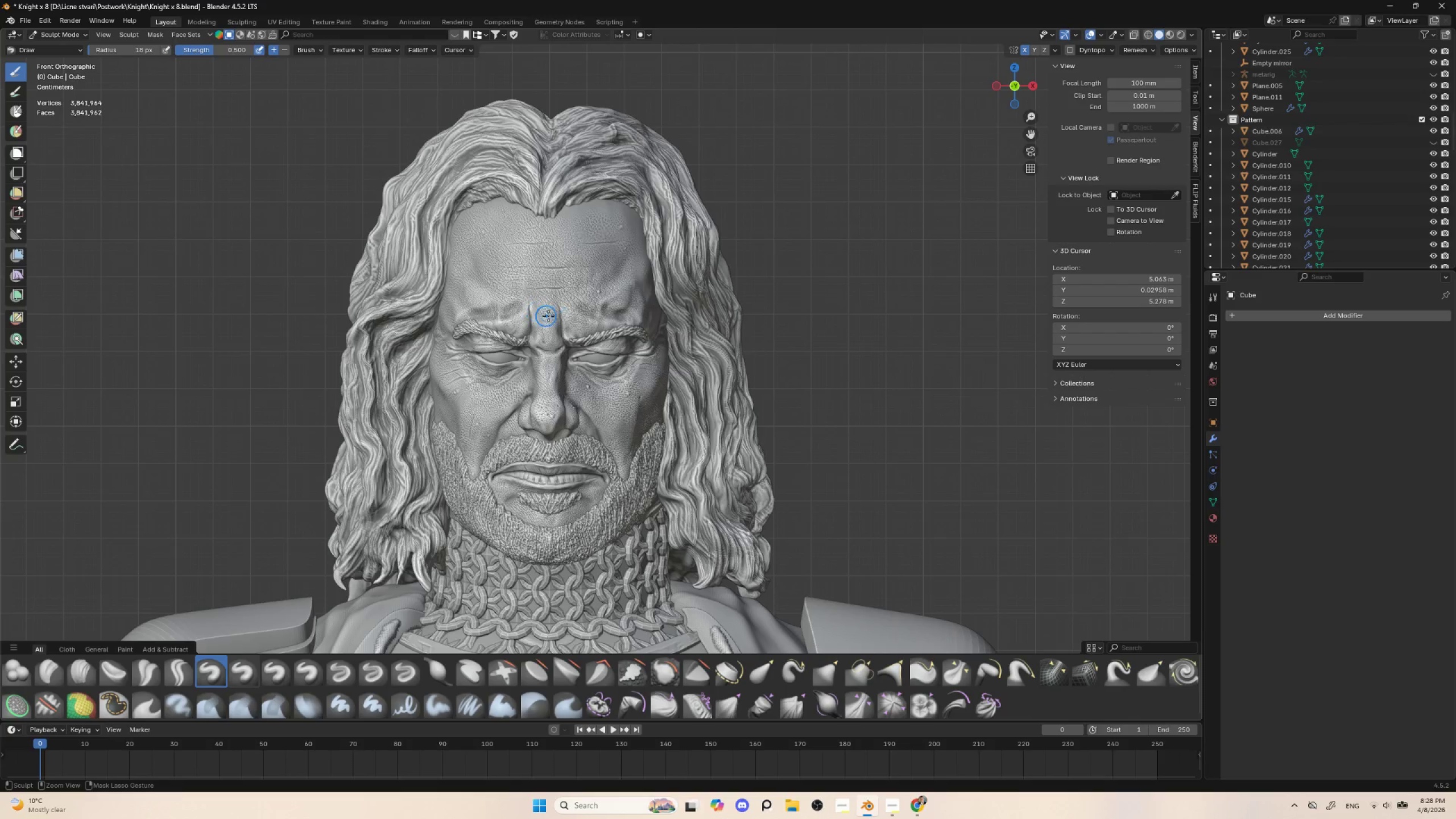 
key(Control+ControlLeft)
 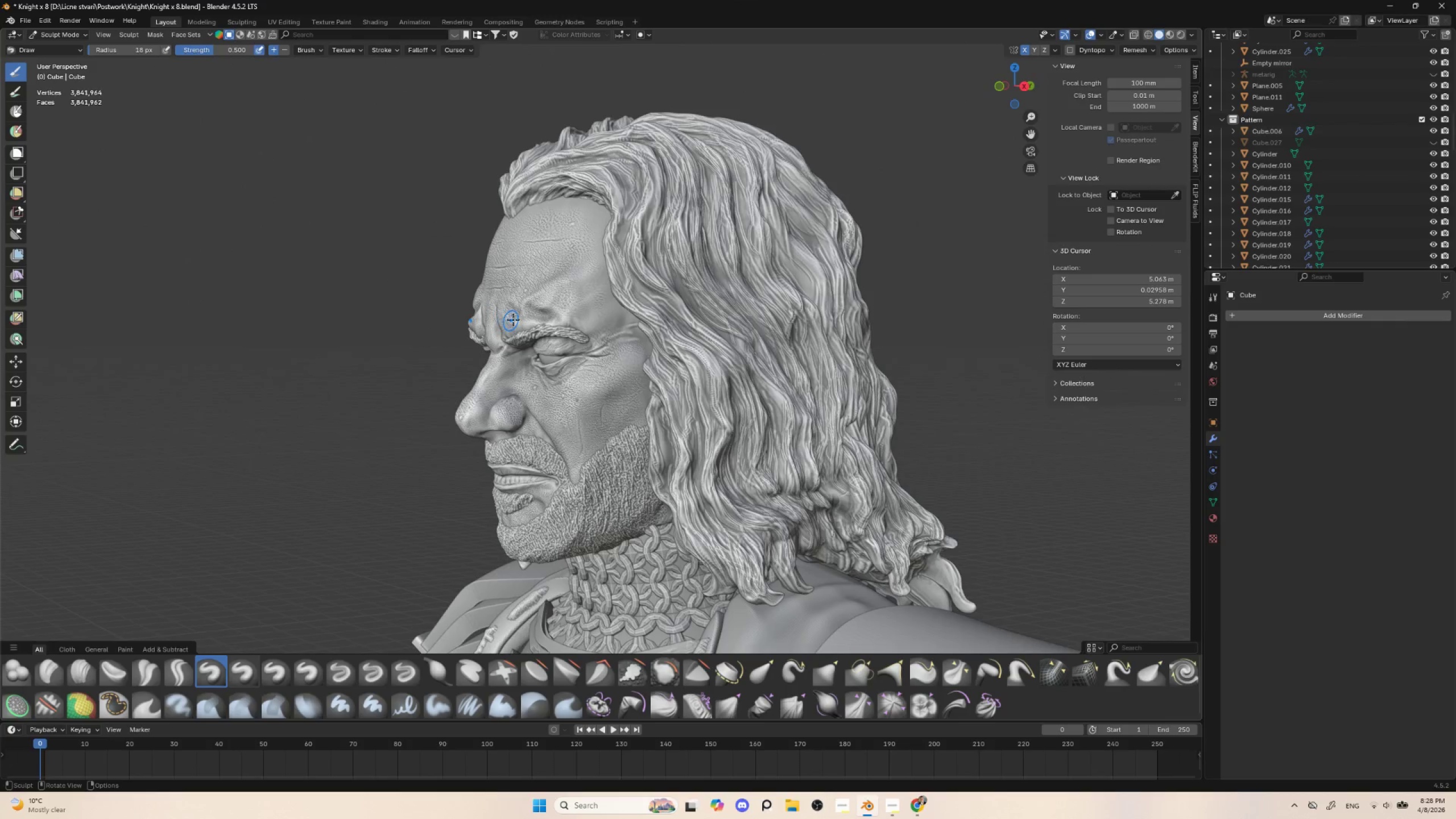 
hold_key(key=AltLeft, duration=0.41)
 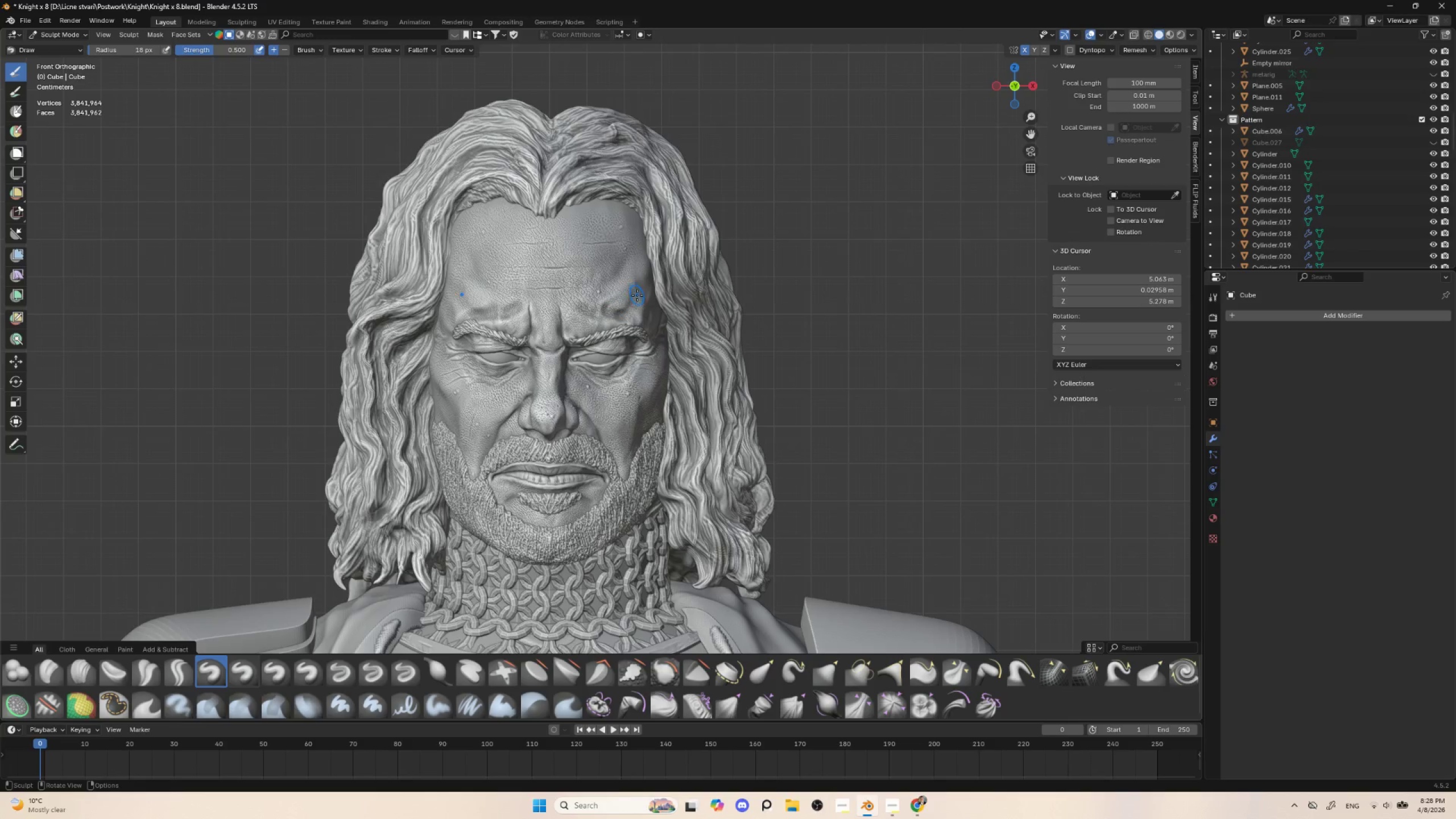 
hold_key(key=ControlLeft, duration=1.5)
 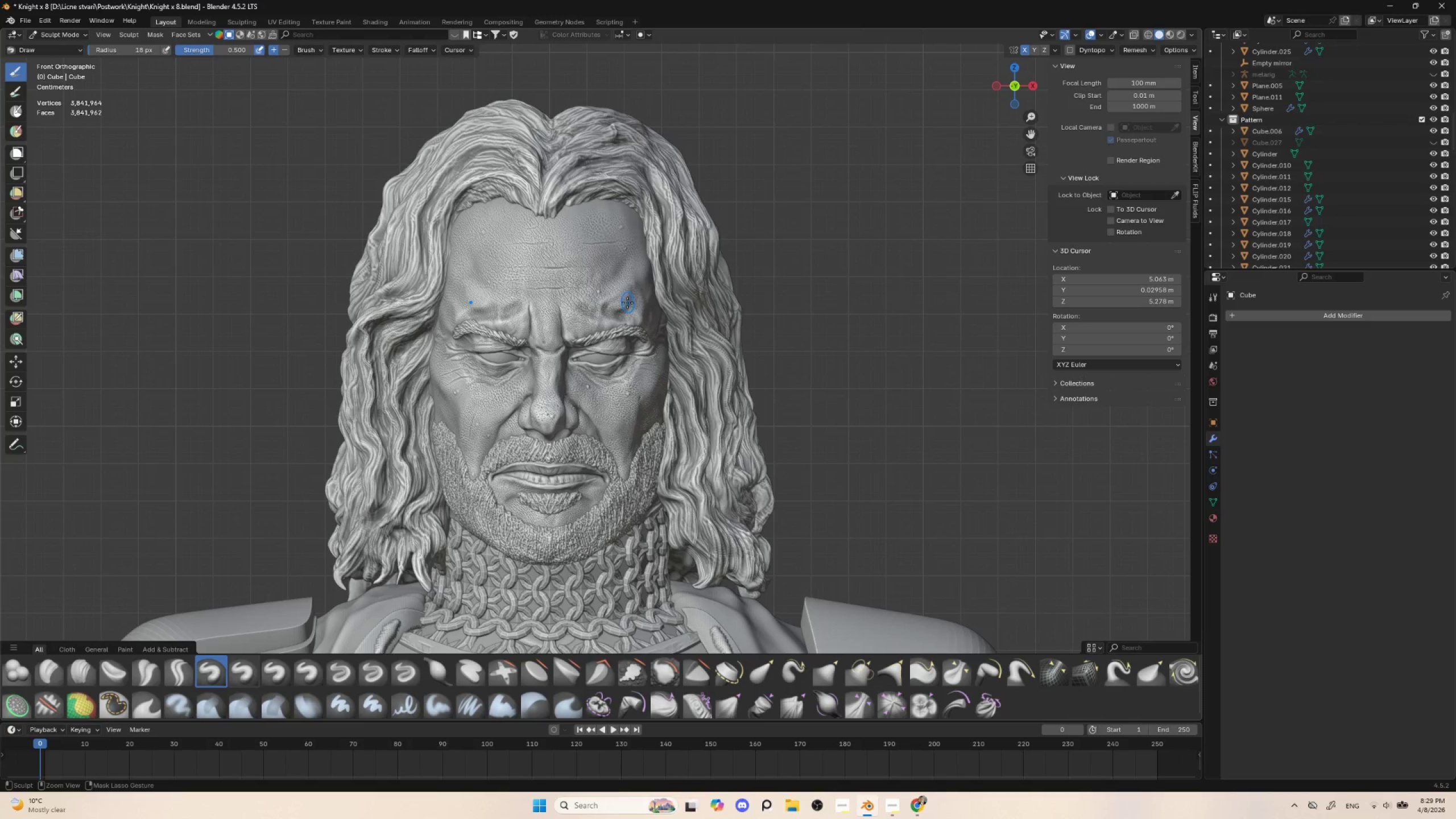 
key(Control+Z)
 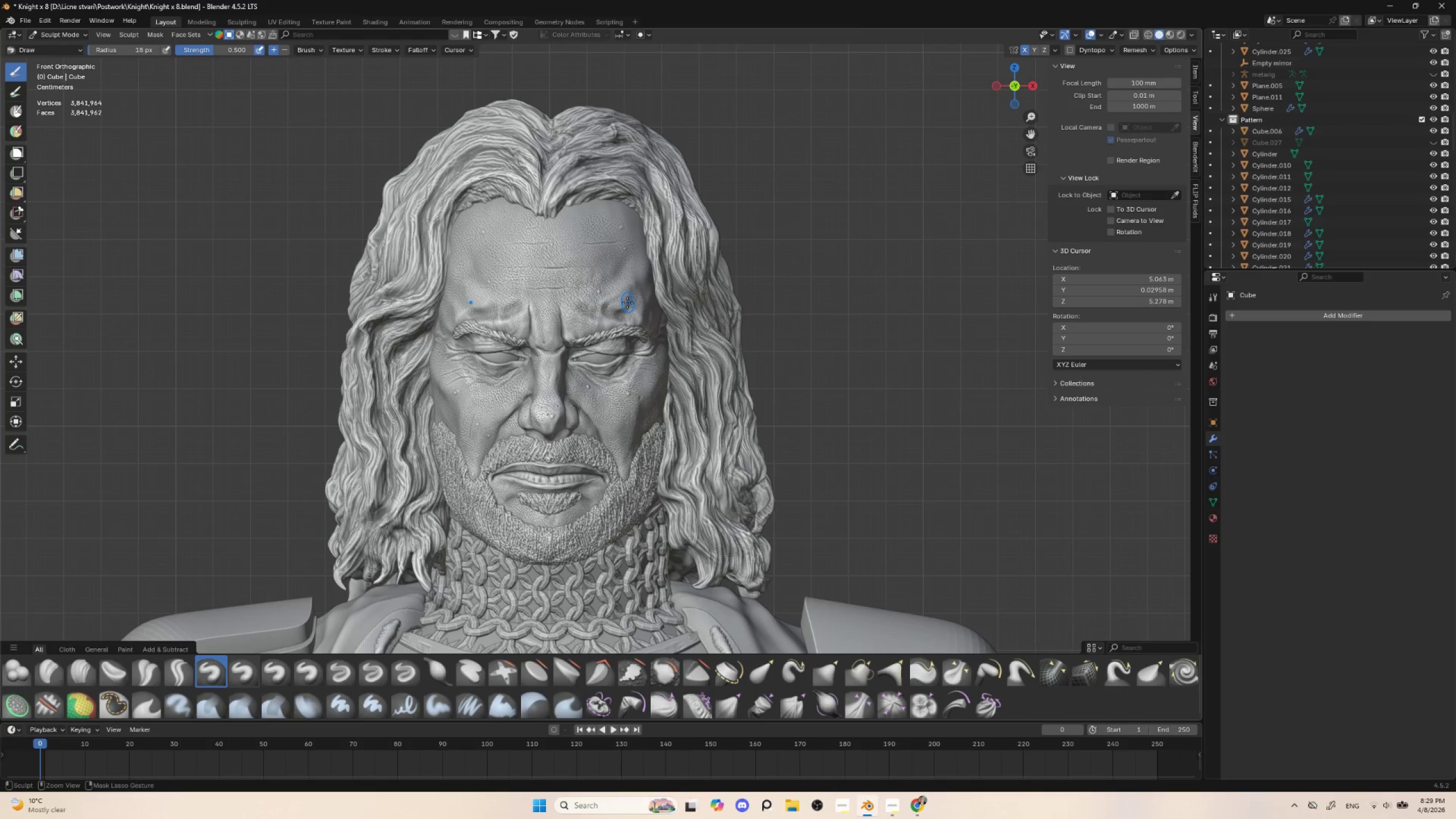 
key(Control+Z)
 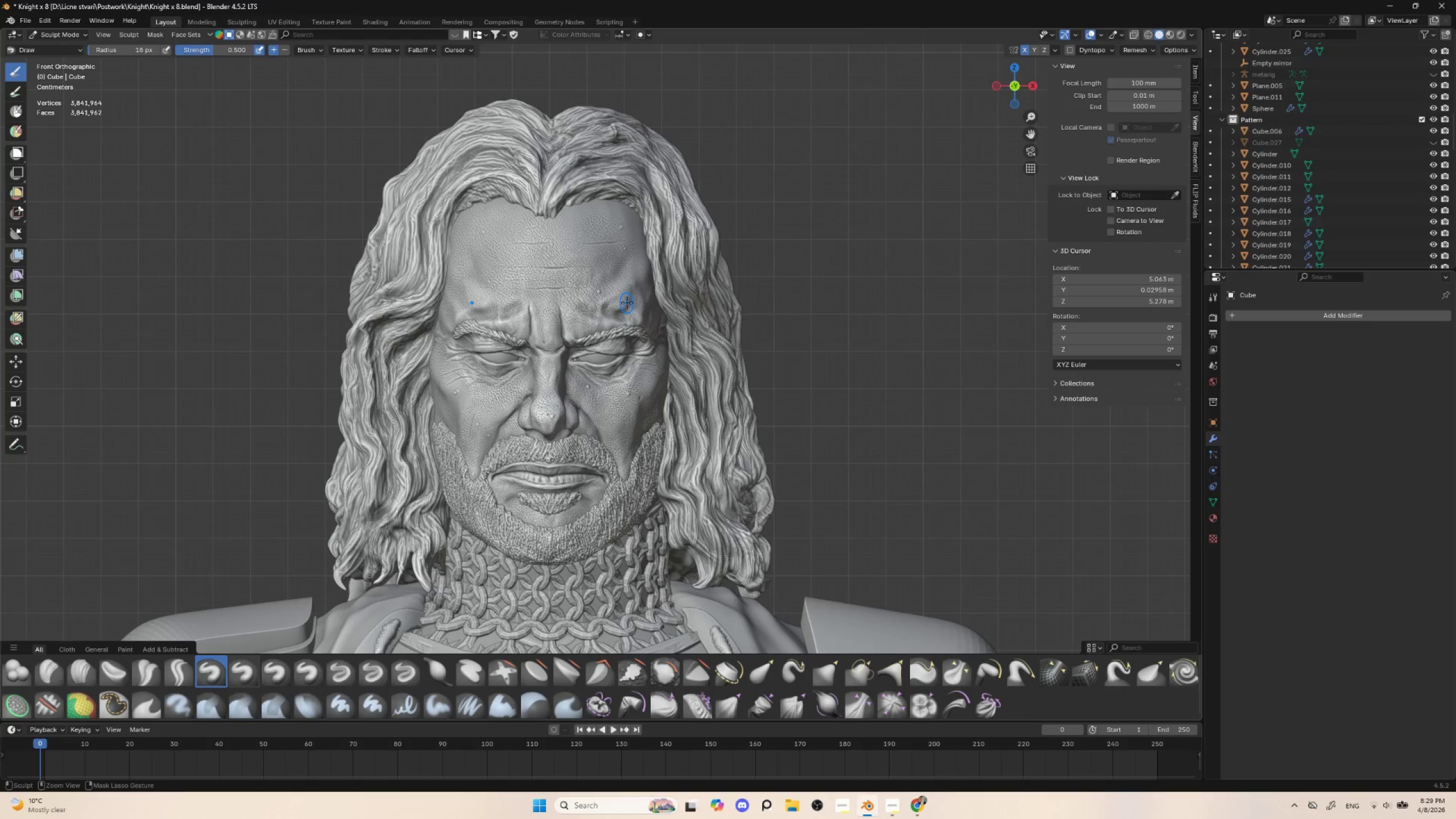 
key(Control+Z)
 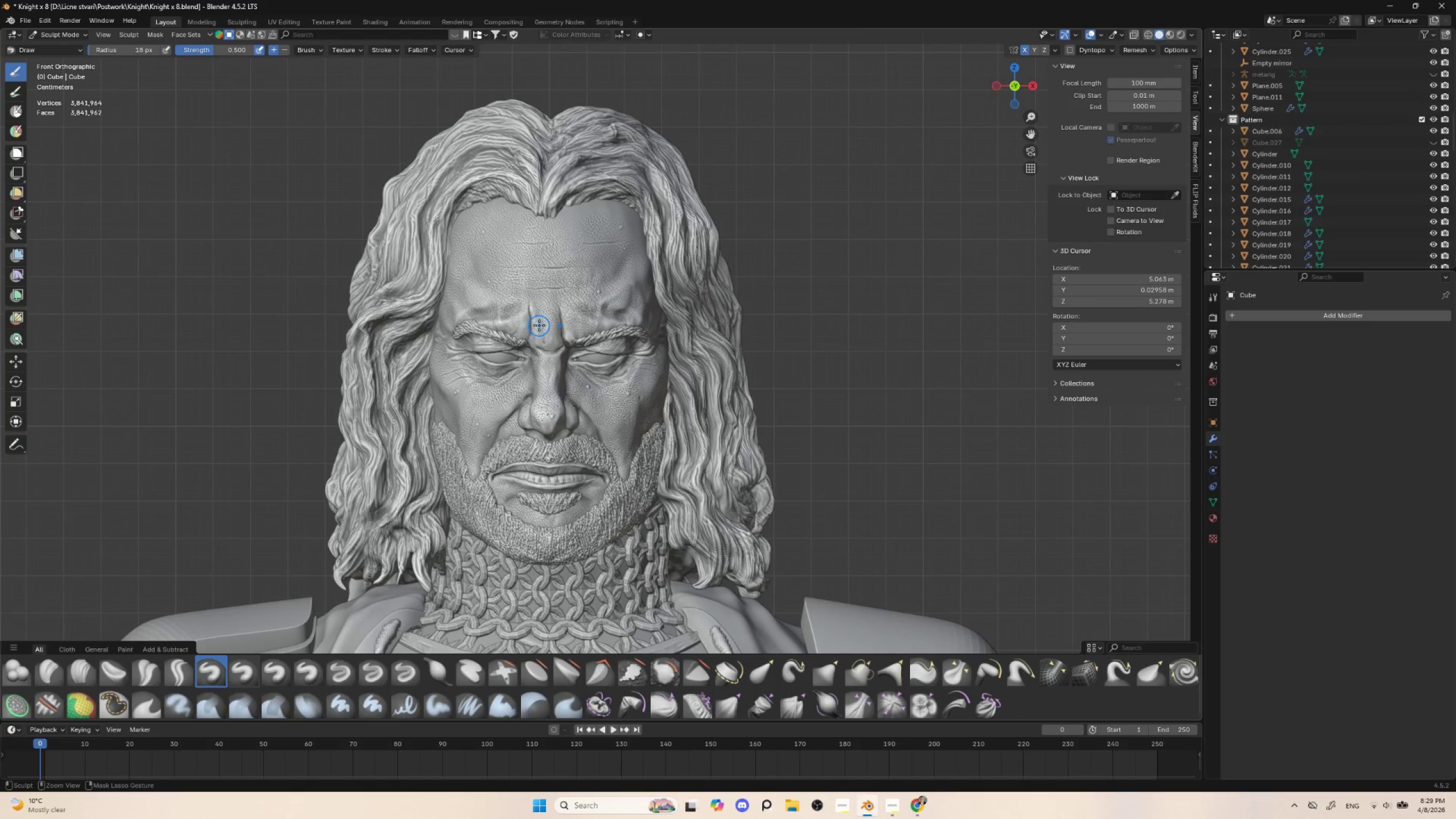 
key(Control+Z)
 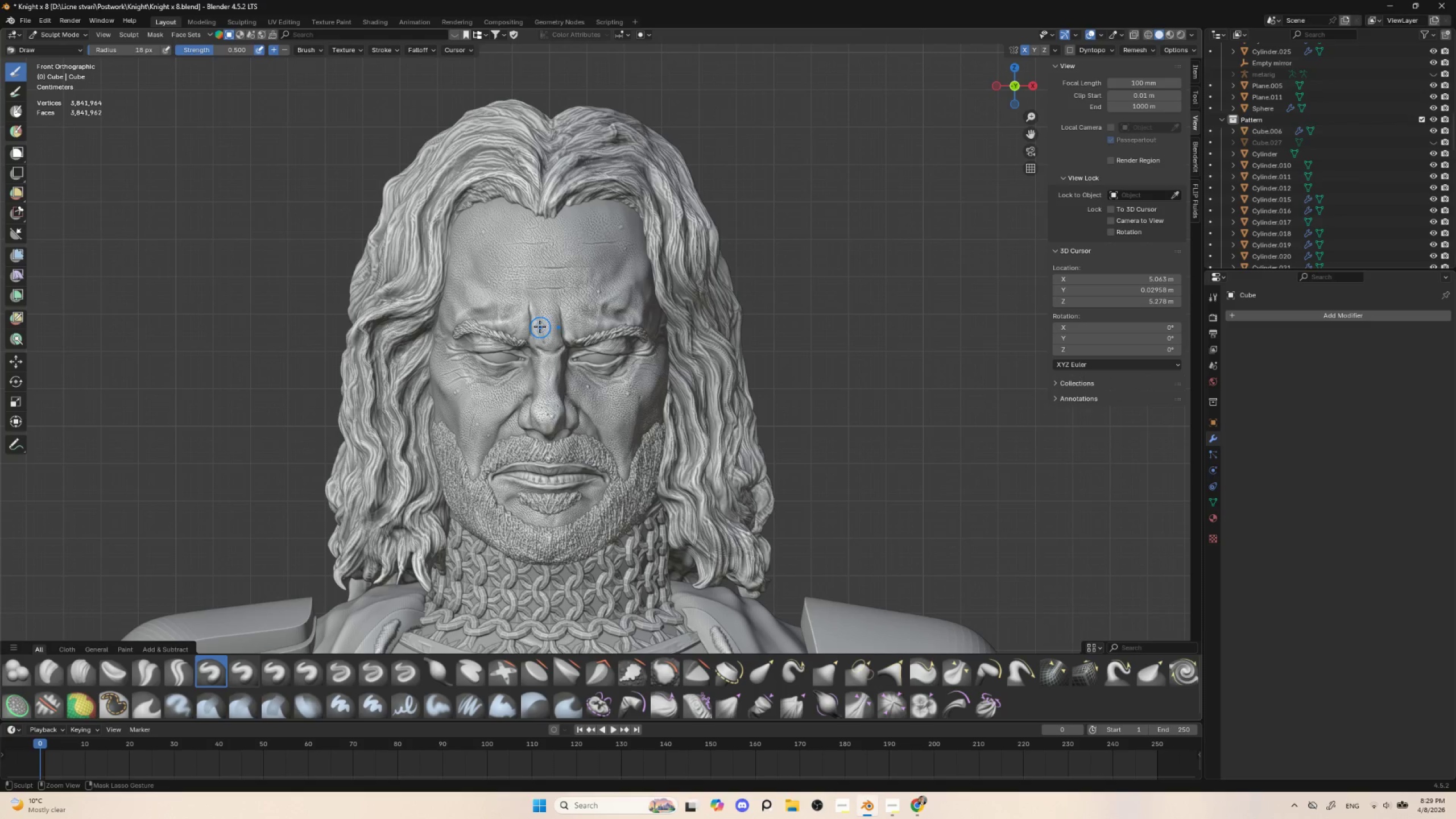 
key(Control+Z)
 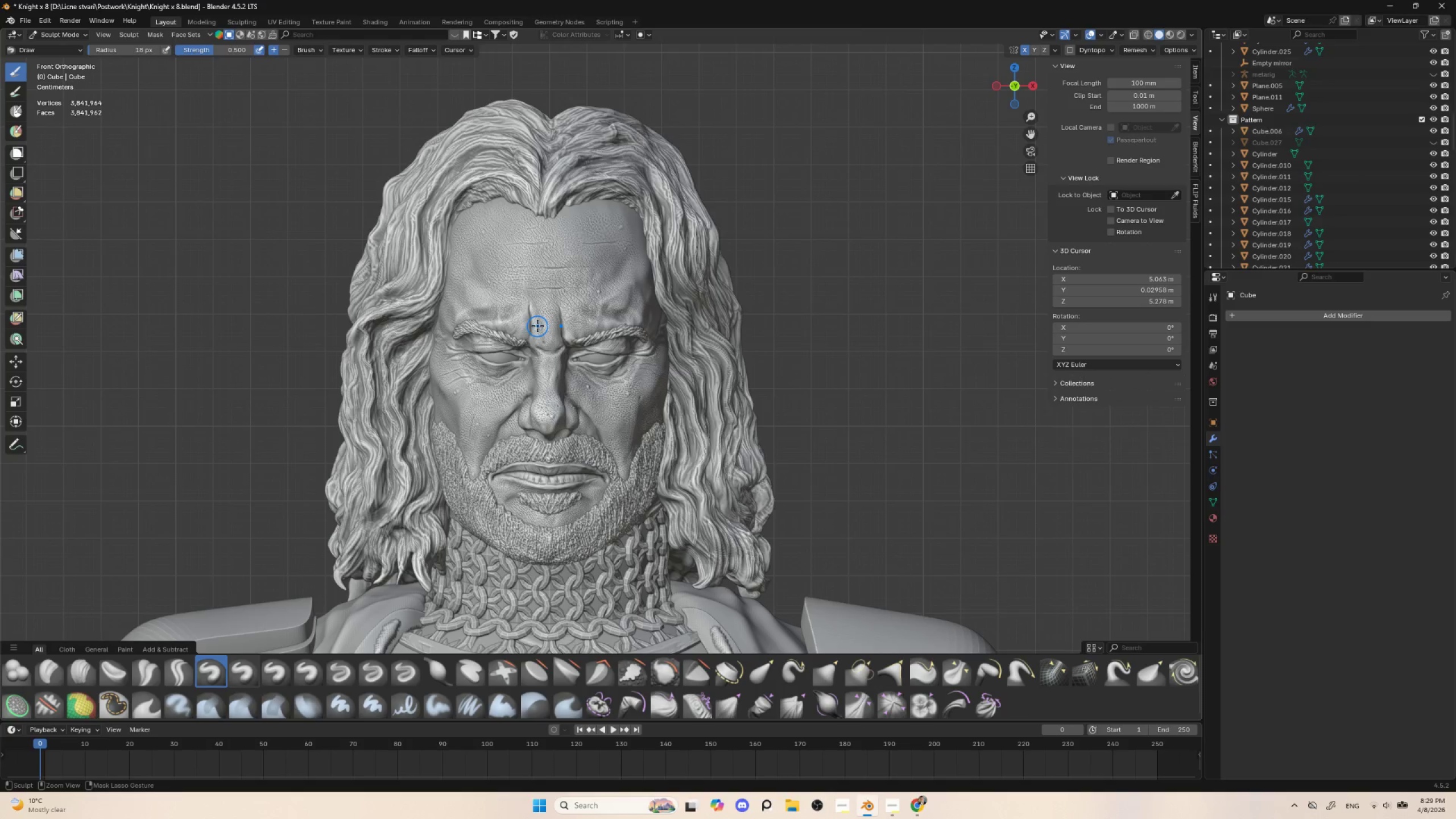 
key(Control+Z)
 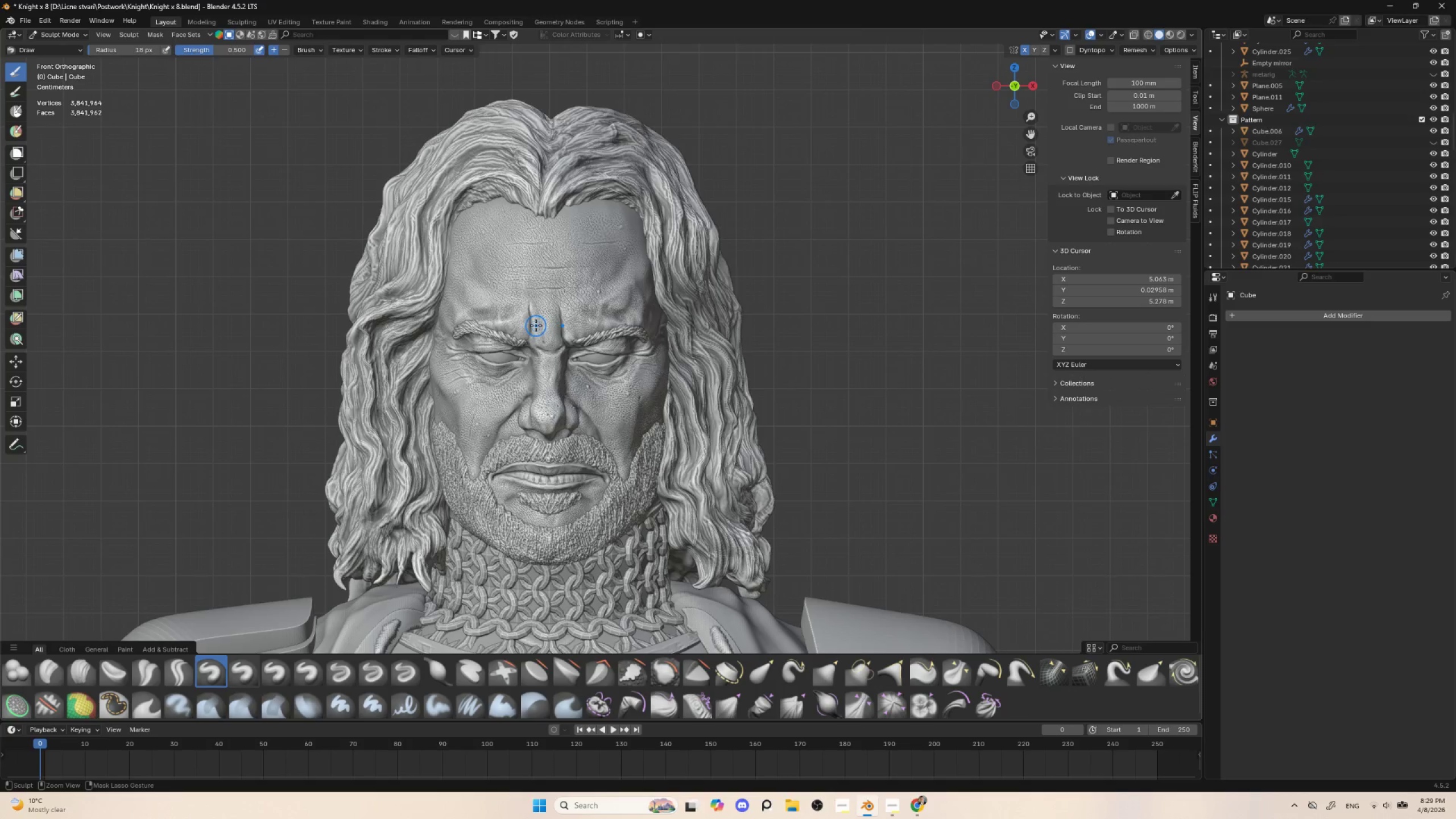 
key(Control+Z)
 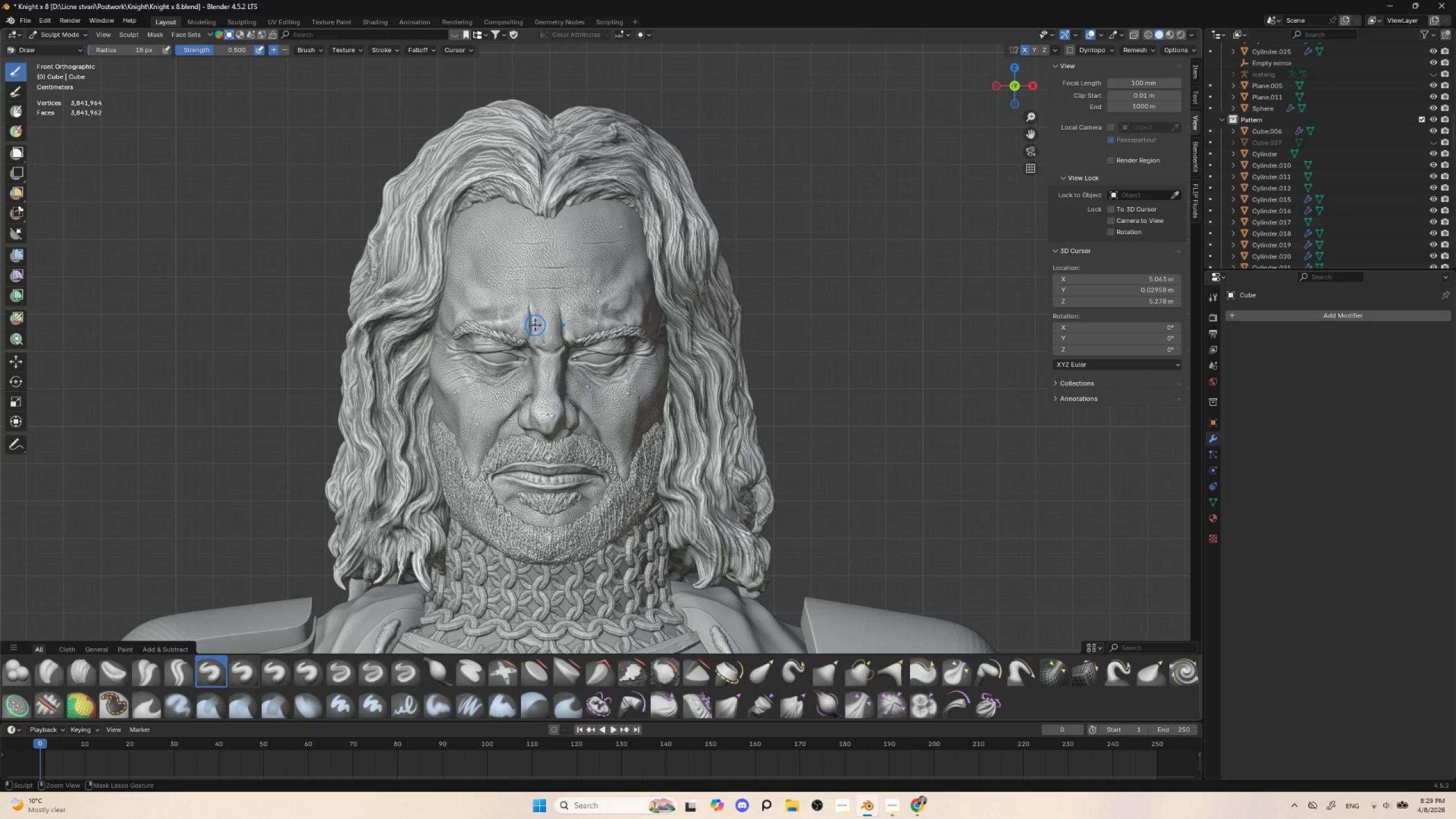 
key(Control+Z)
 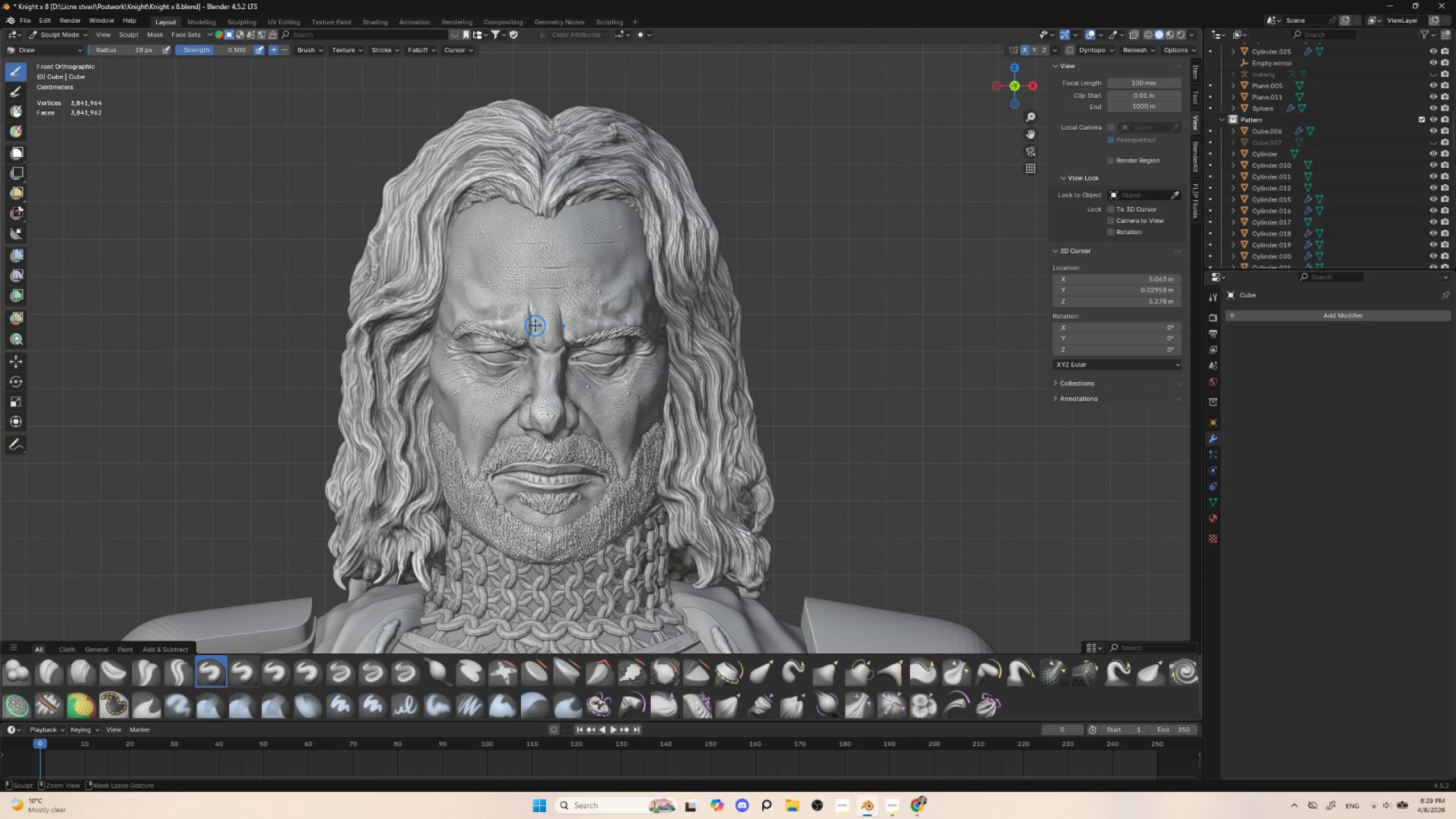 
key(Control+Z)
 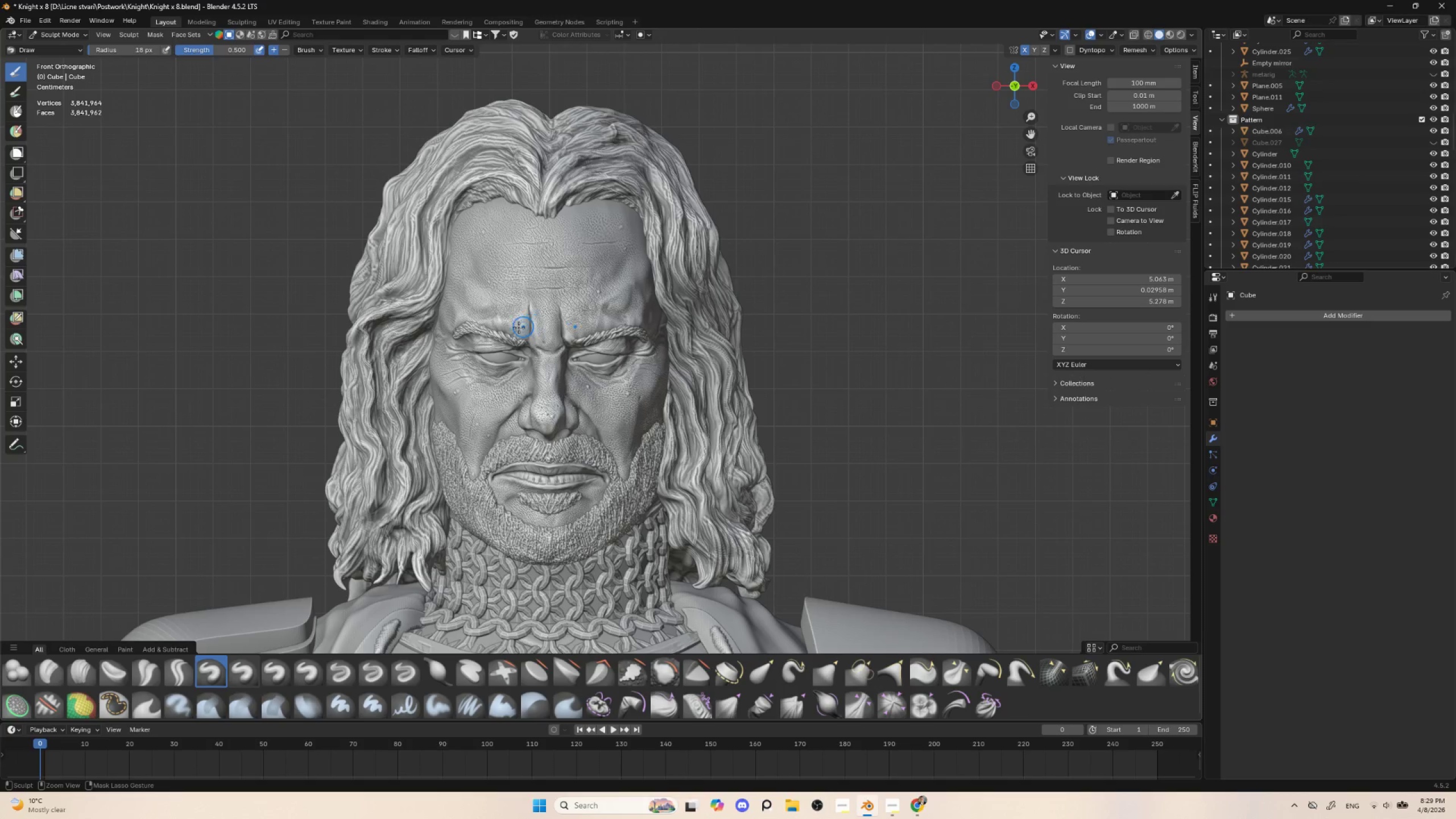 
key(Control+Z)
 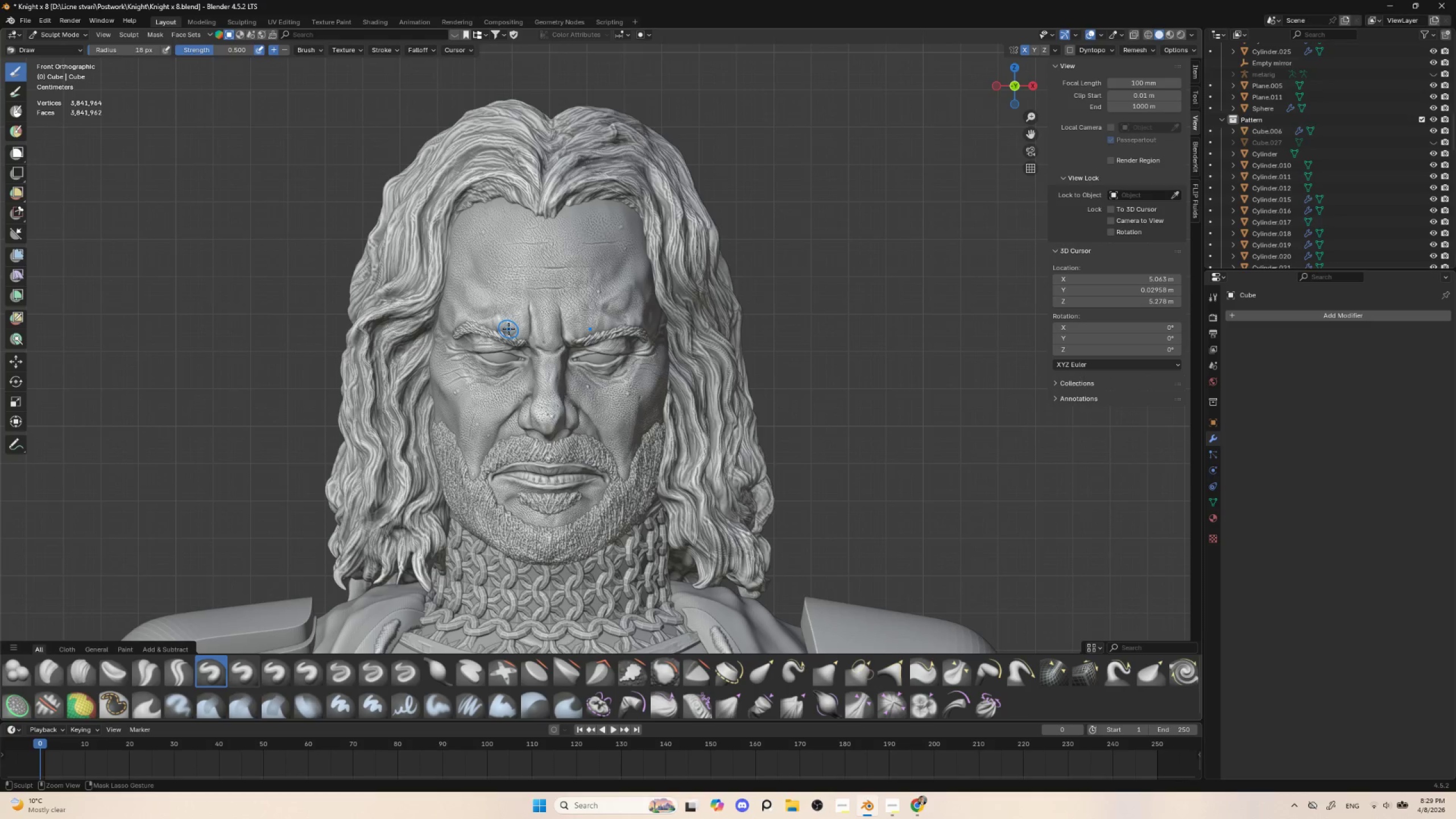 
key(Control+Z)
 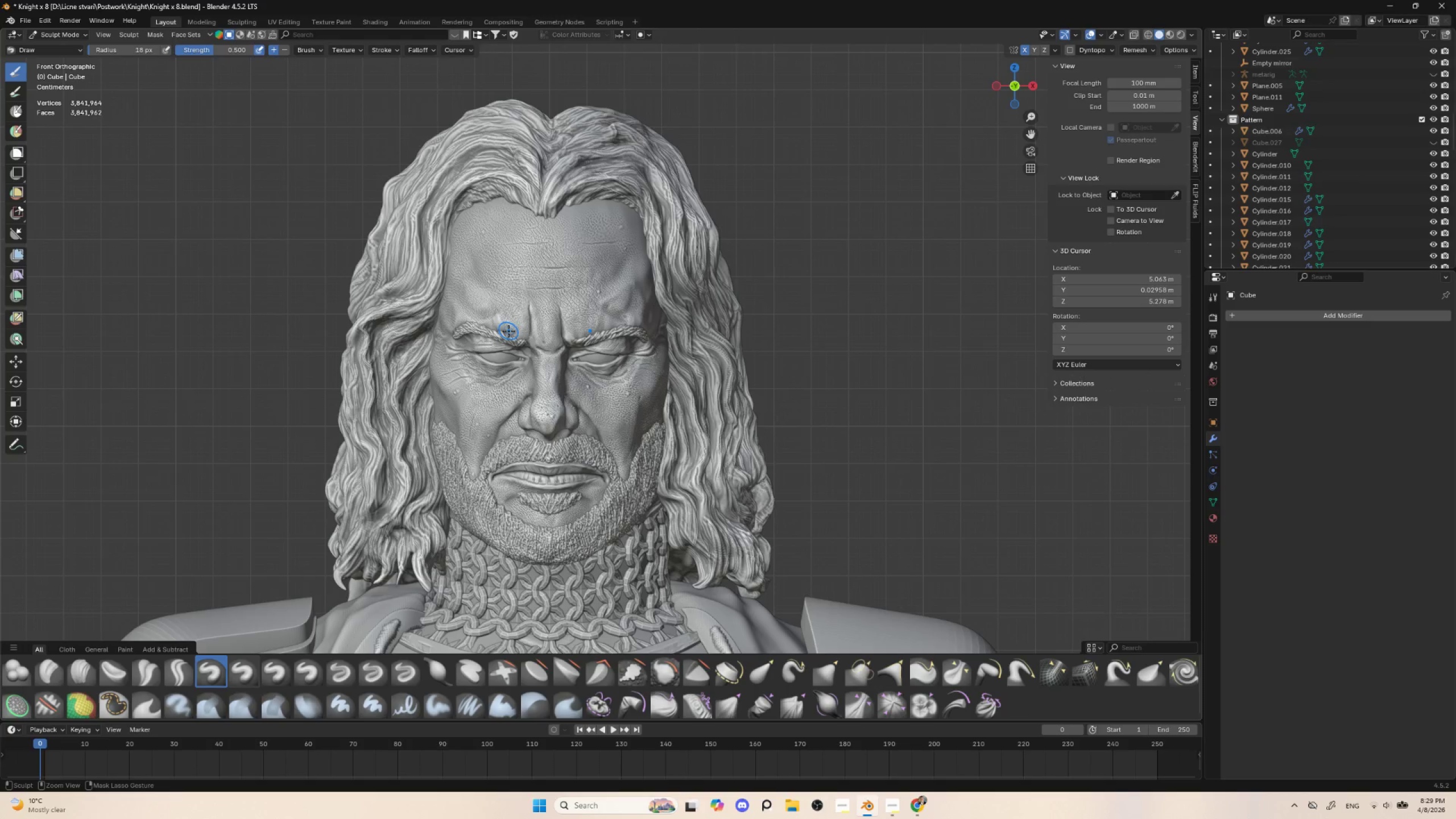 
key(Control+Z)
 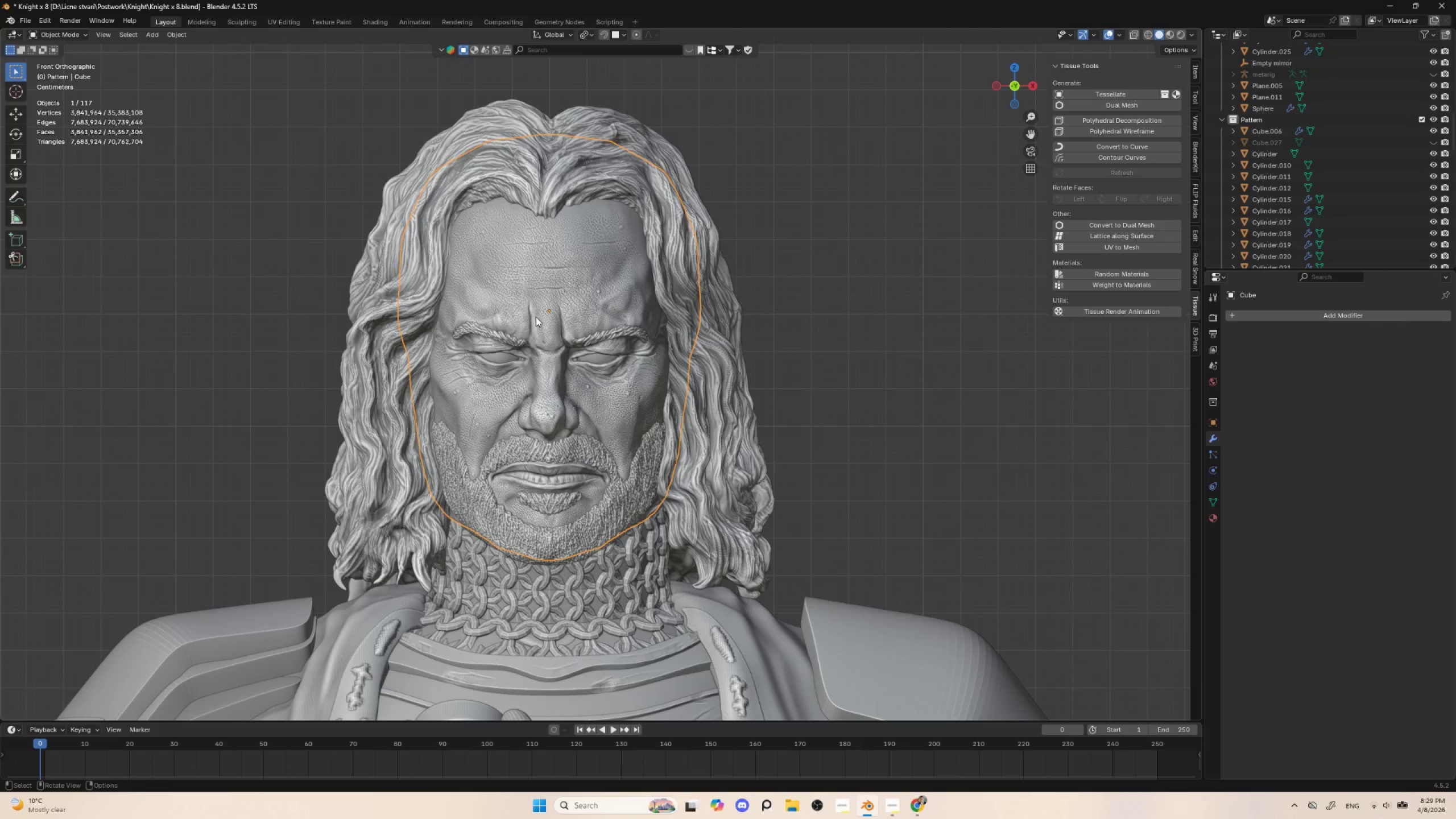 
key(Control+Tab)
 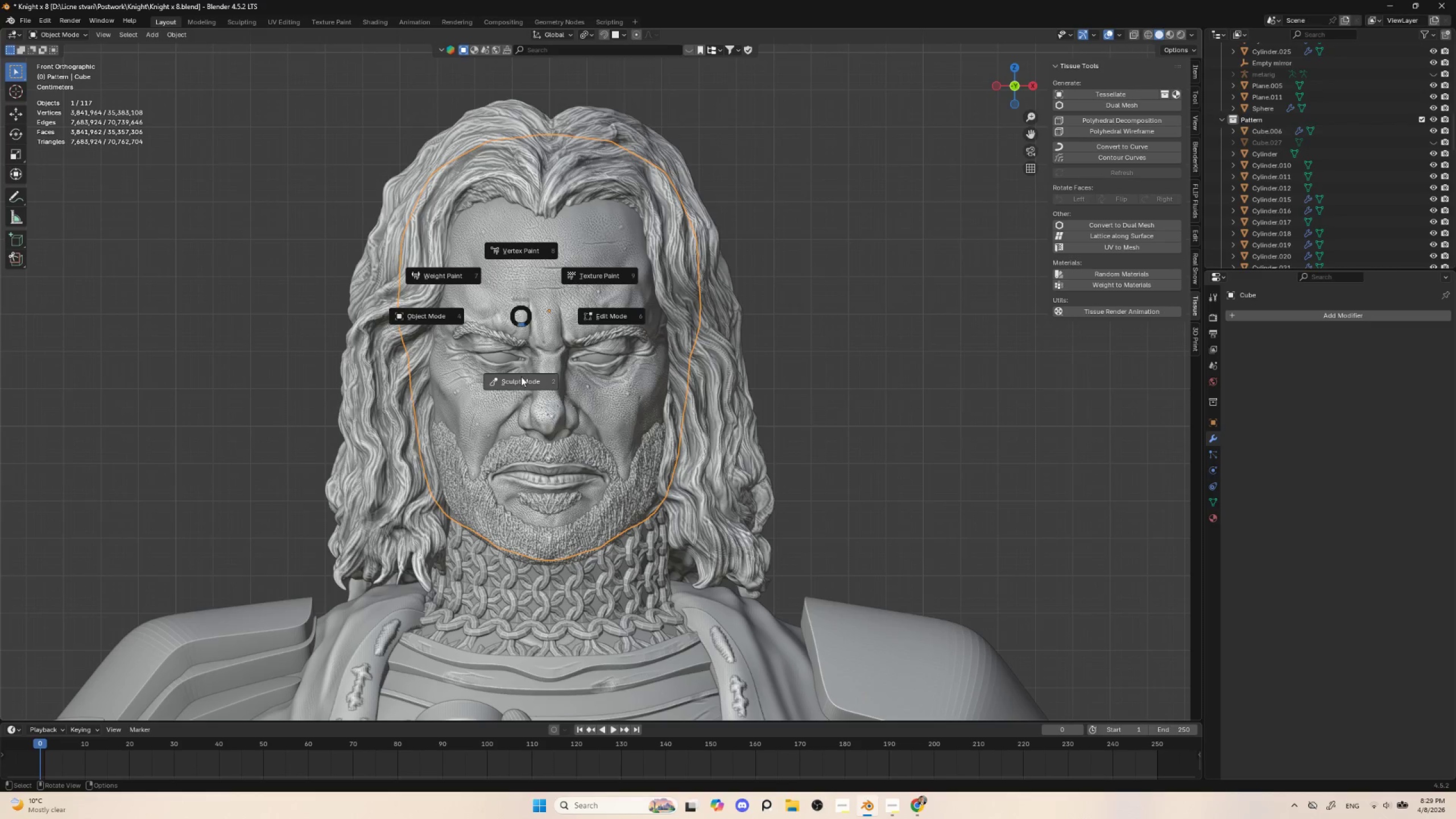 
left_click([524, 382])
 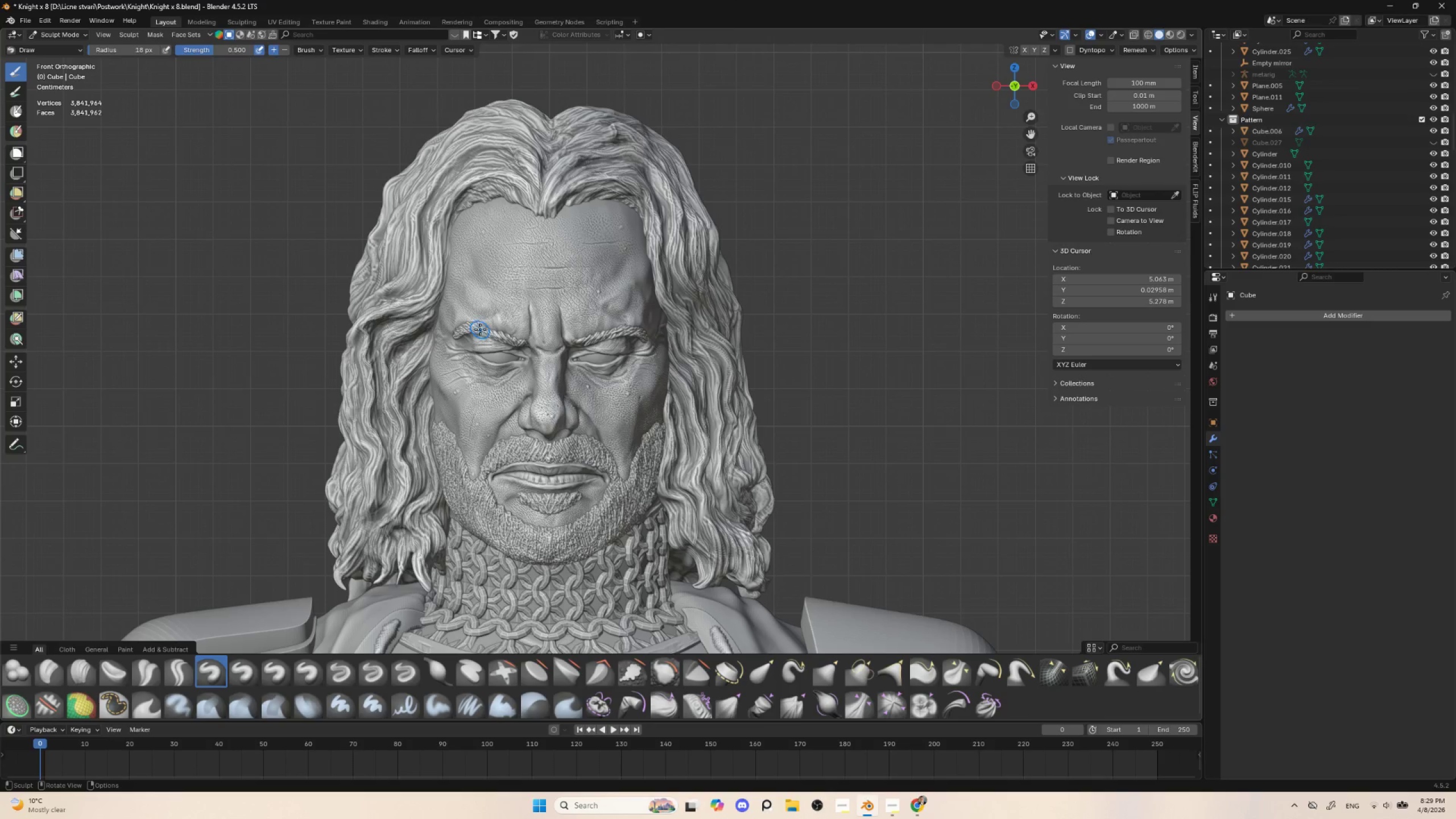 
wait(7.83)
 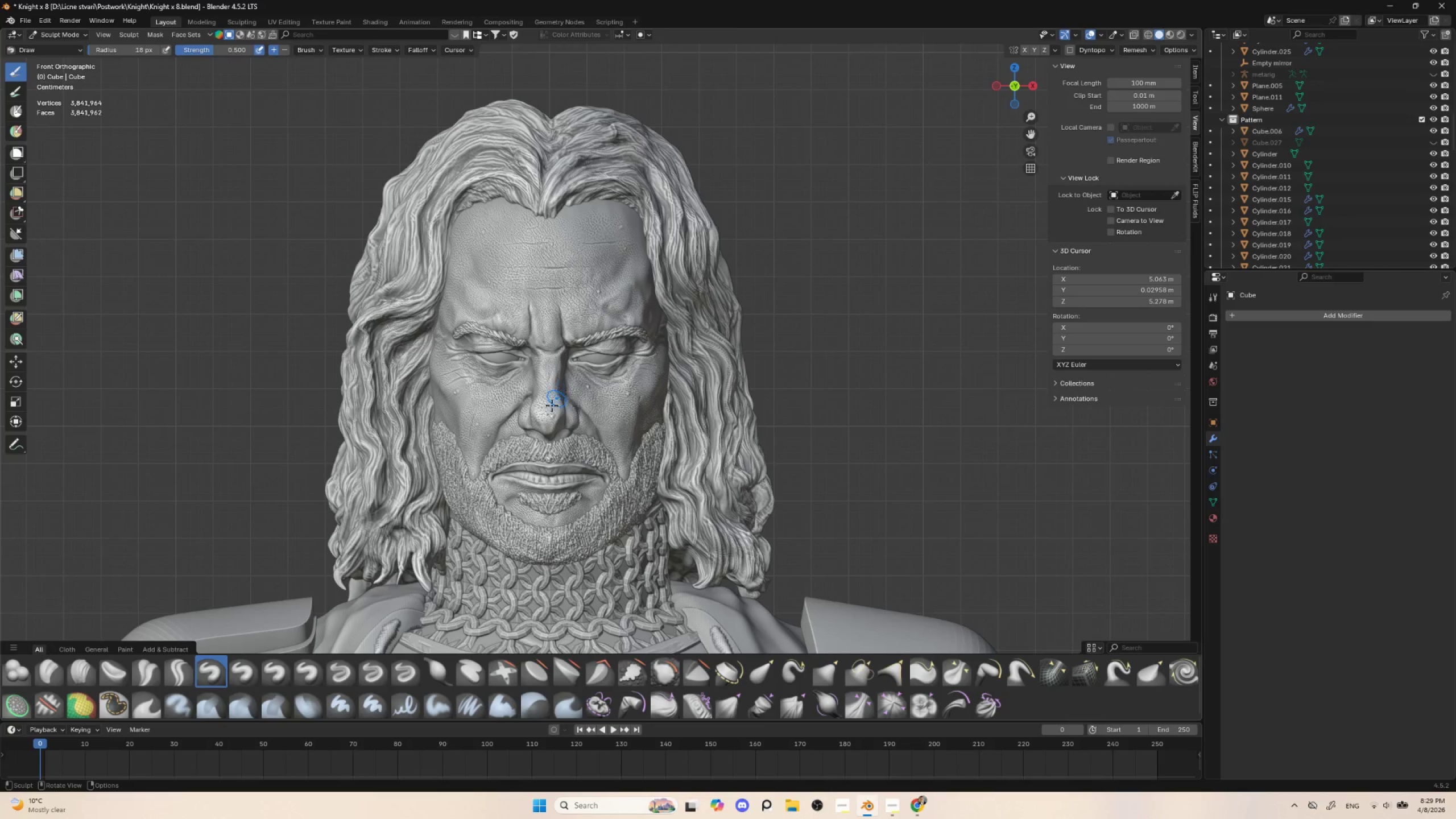 
key(BracketRight)
 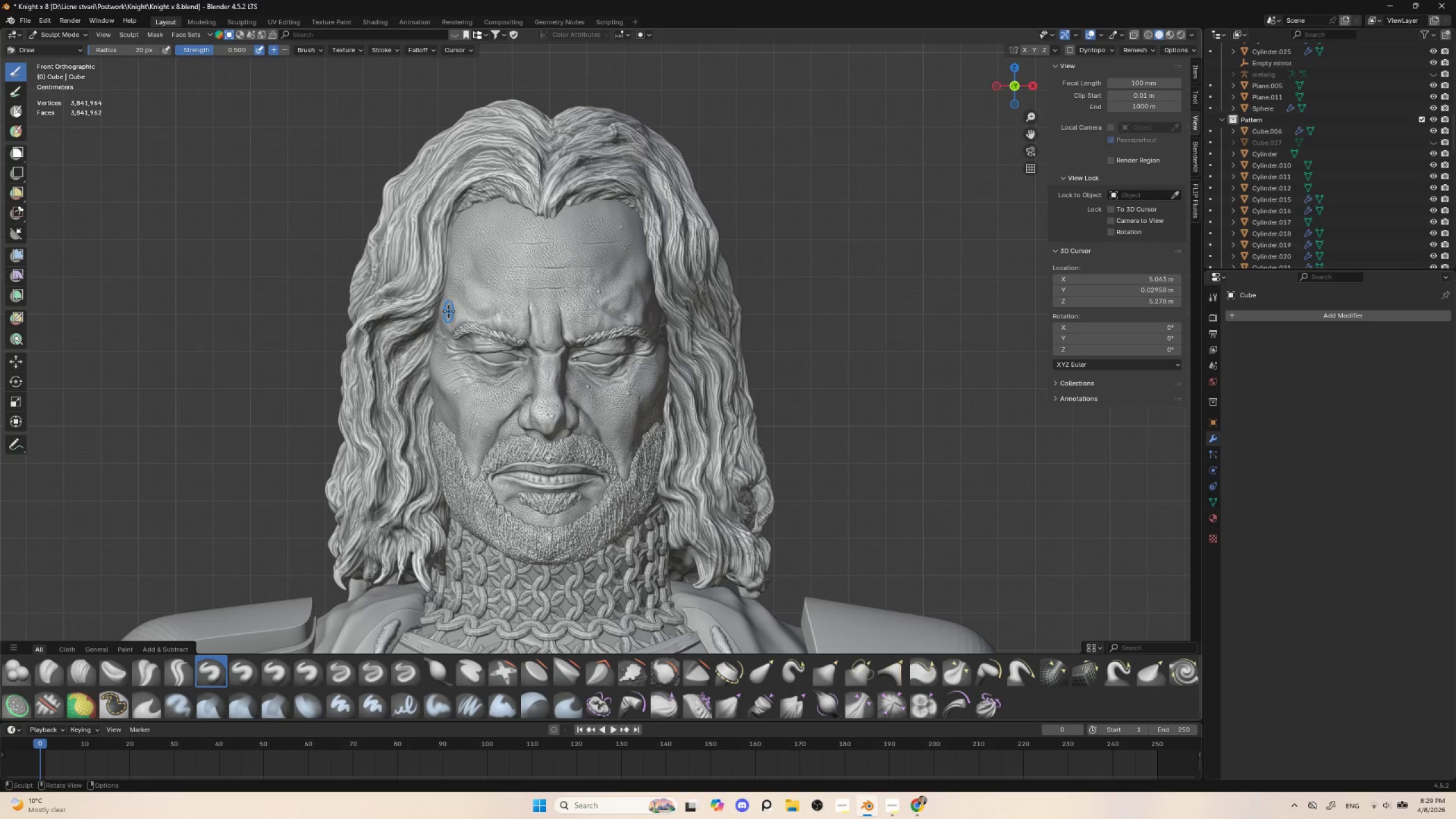 
key(BracketRight)
 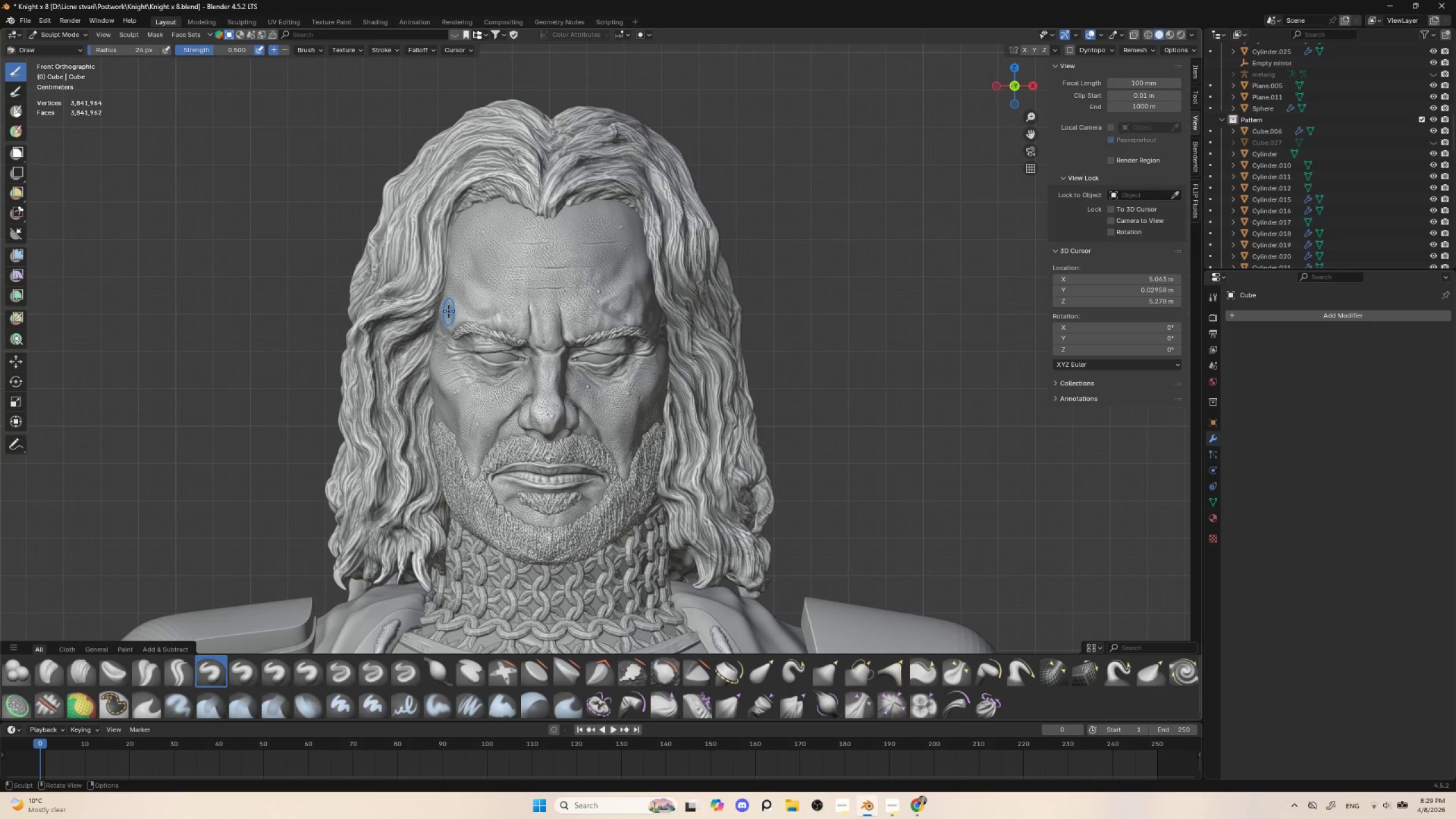 
key(BracketRight)
 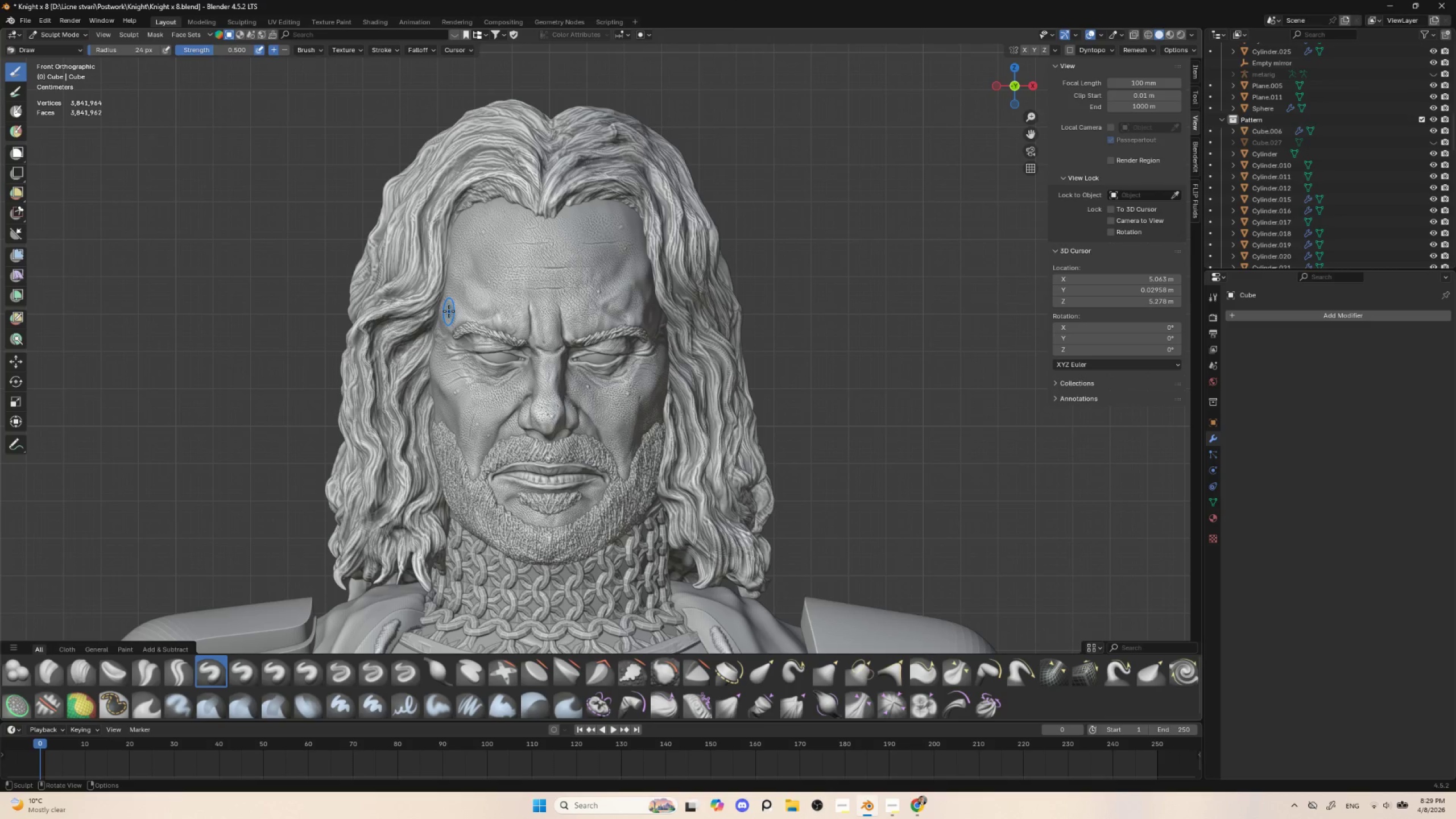 
key(BracketRight)
 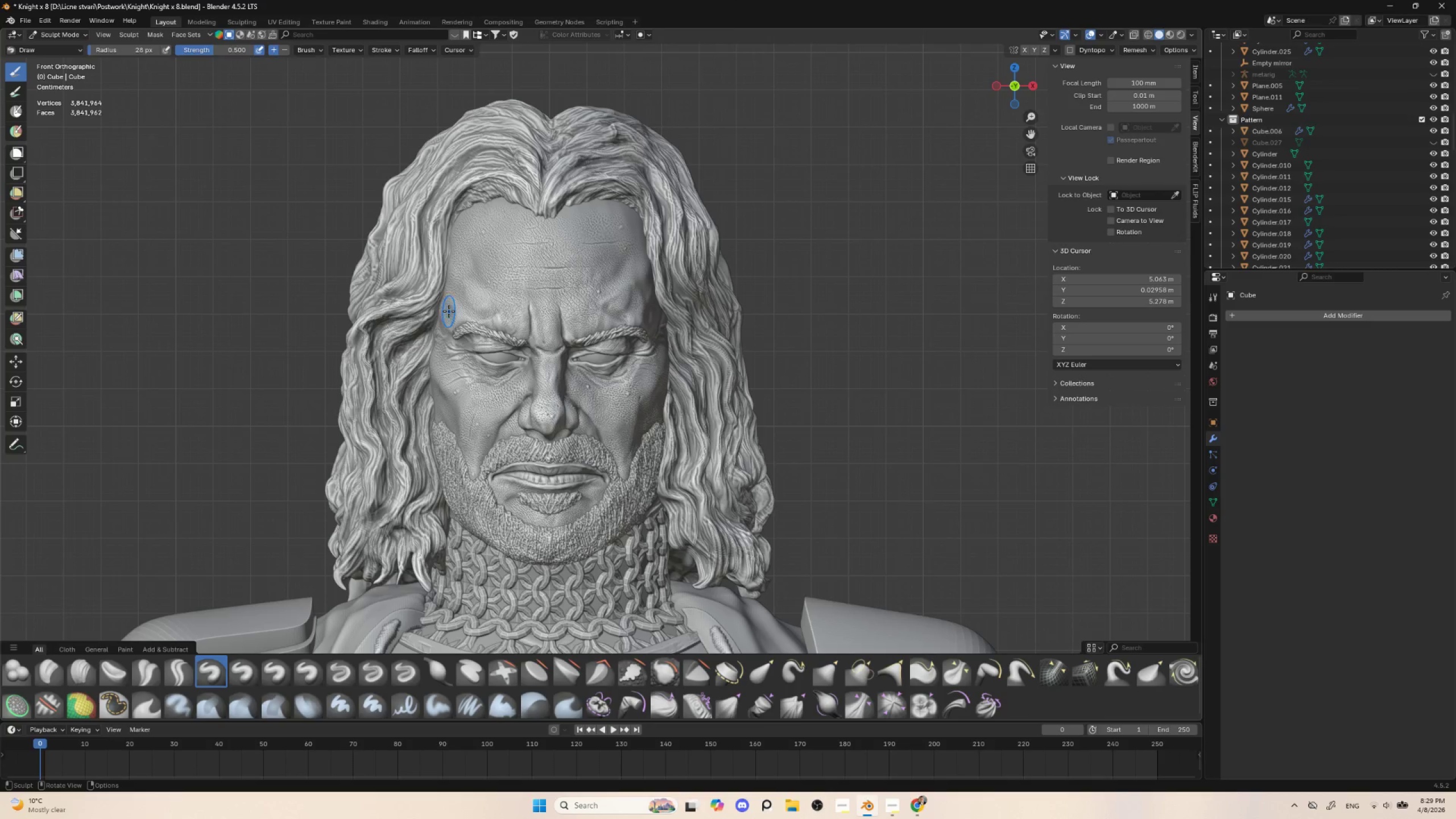 
key(BracketRight)
 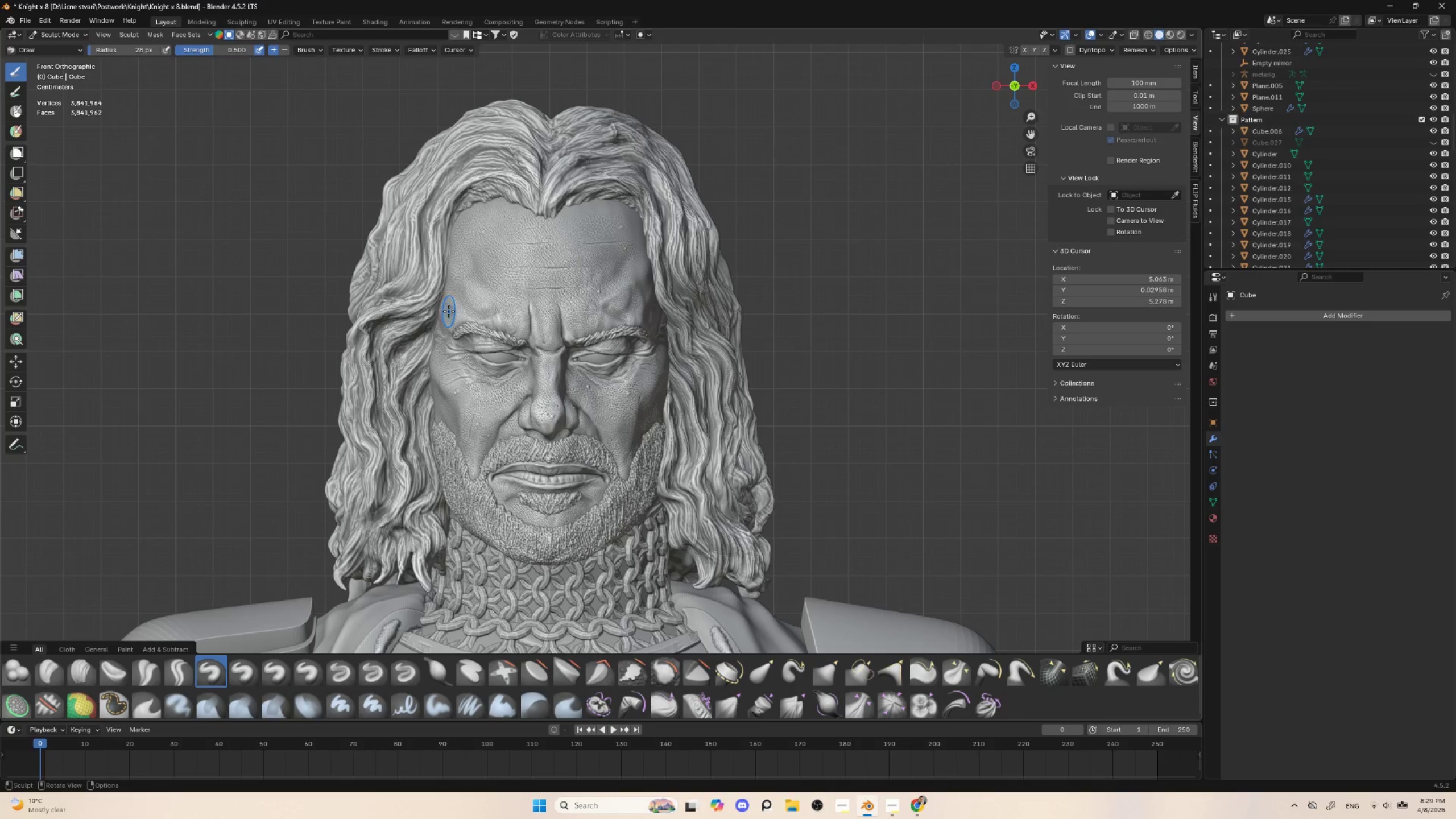 
key(BracketRight)
 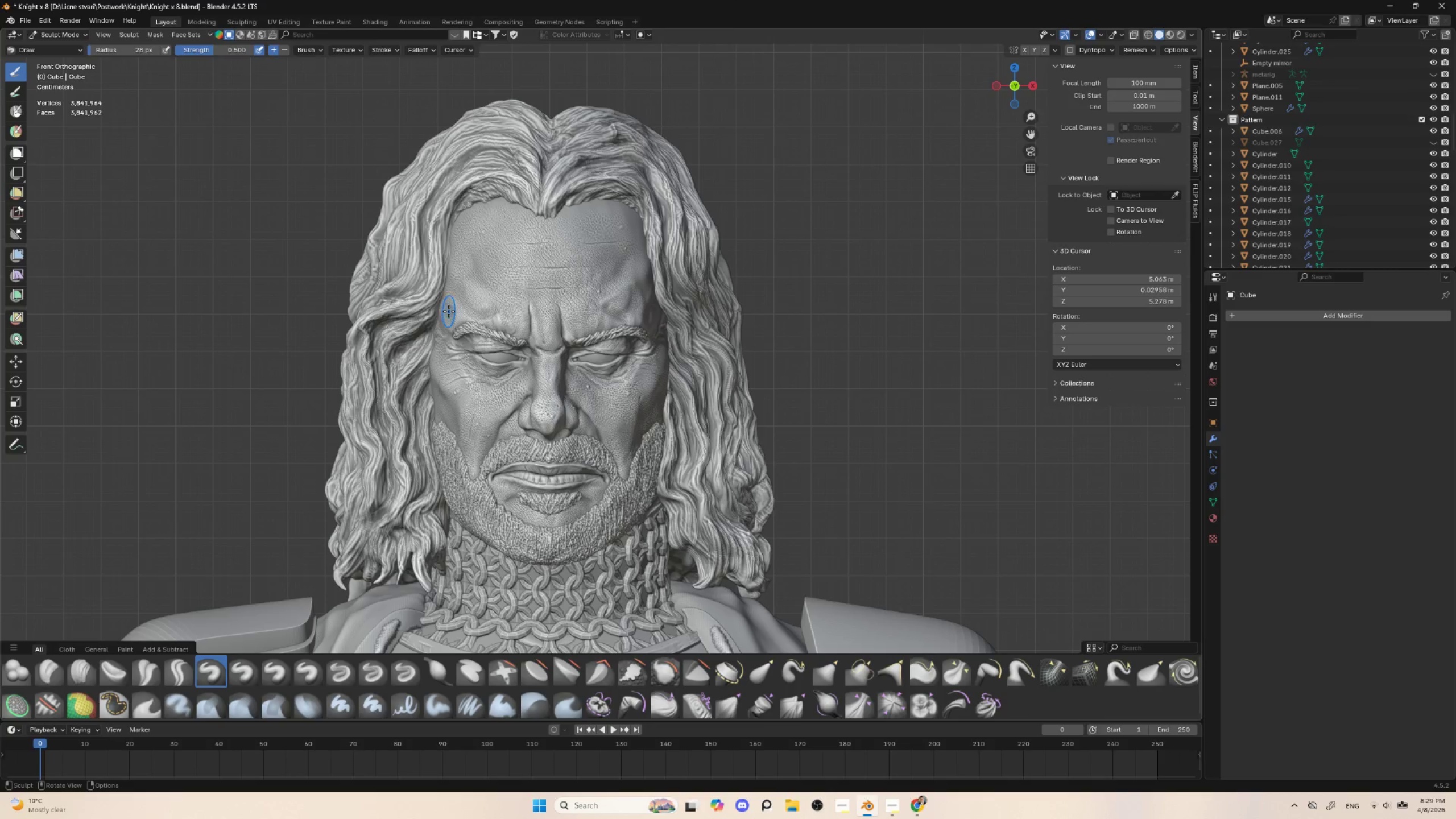 
key(BracketRight)
 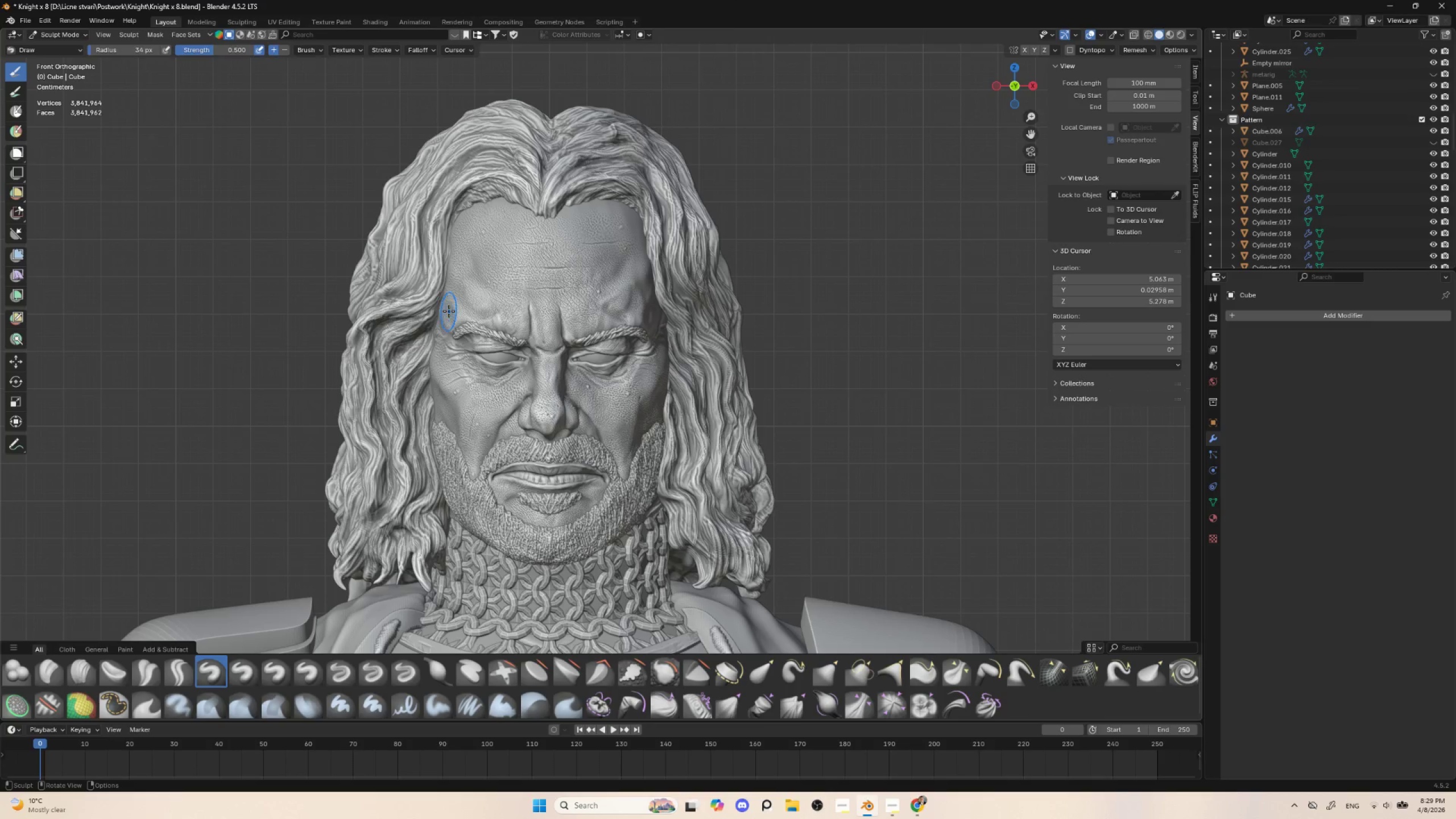 
key(BracketRight)
 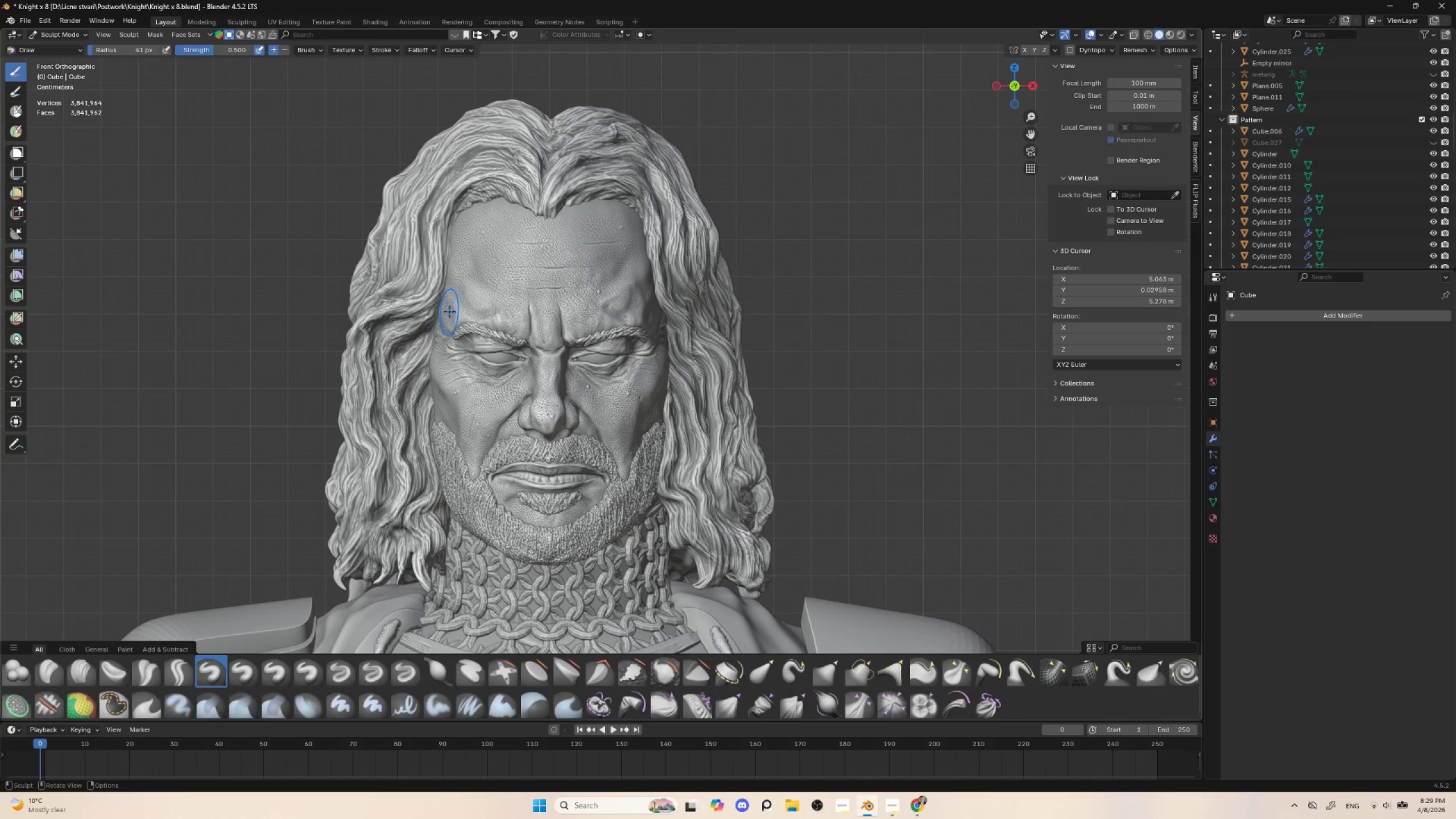 
key(BracketRight)
 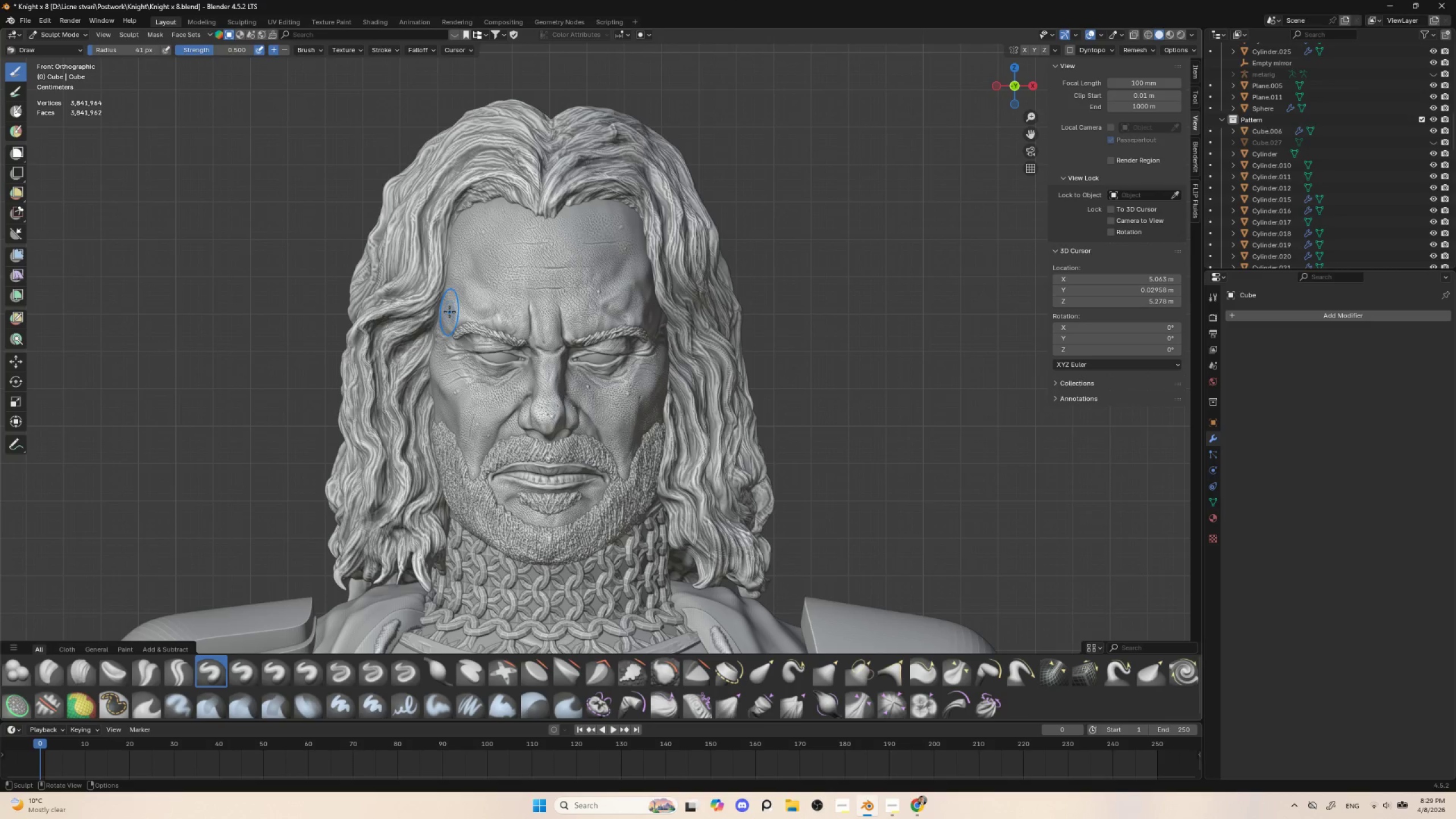 
key(BracketRight)
 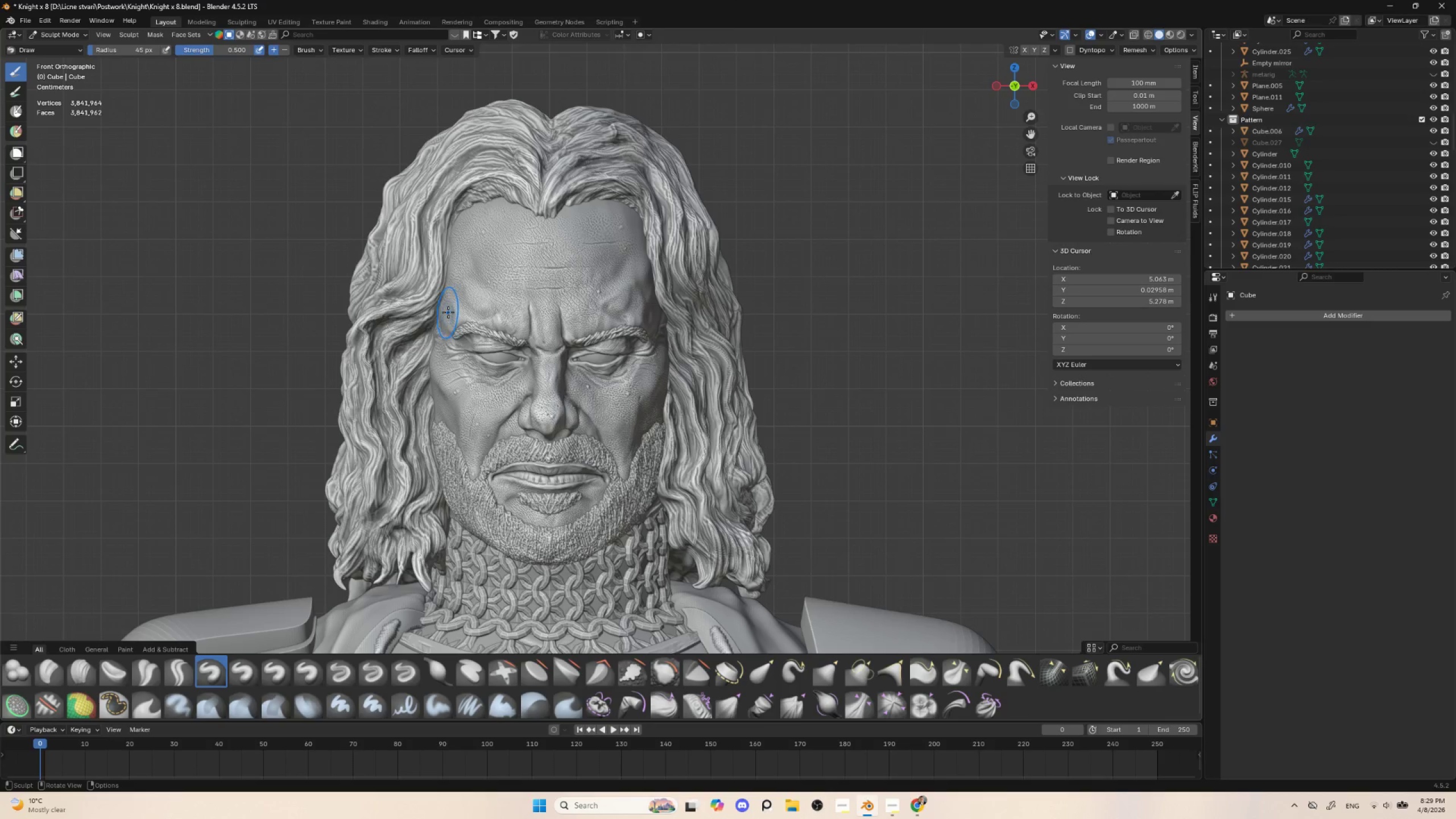 
hold_key(key=ControlLeft, duration=0.97)
left_click_drag(start_coordinate=[443, 316], to_coordinate=[457, 311])
 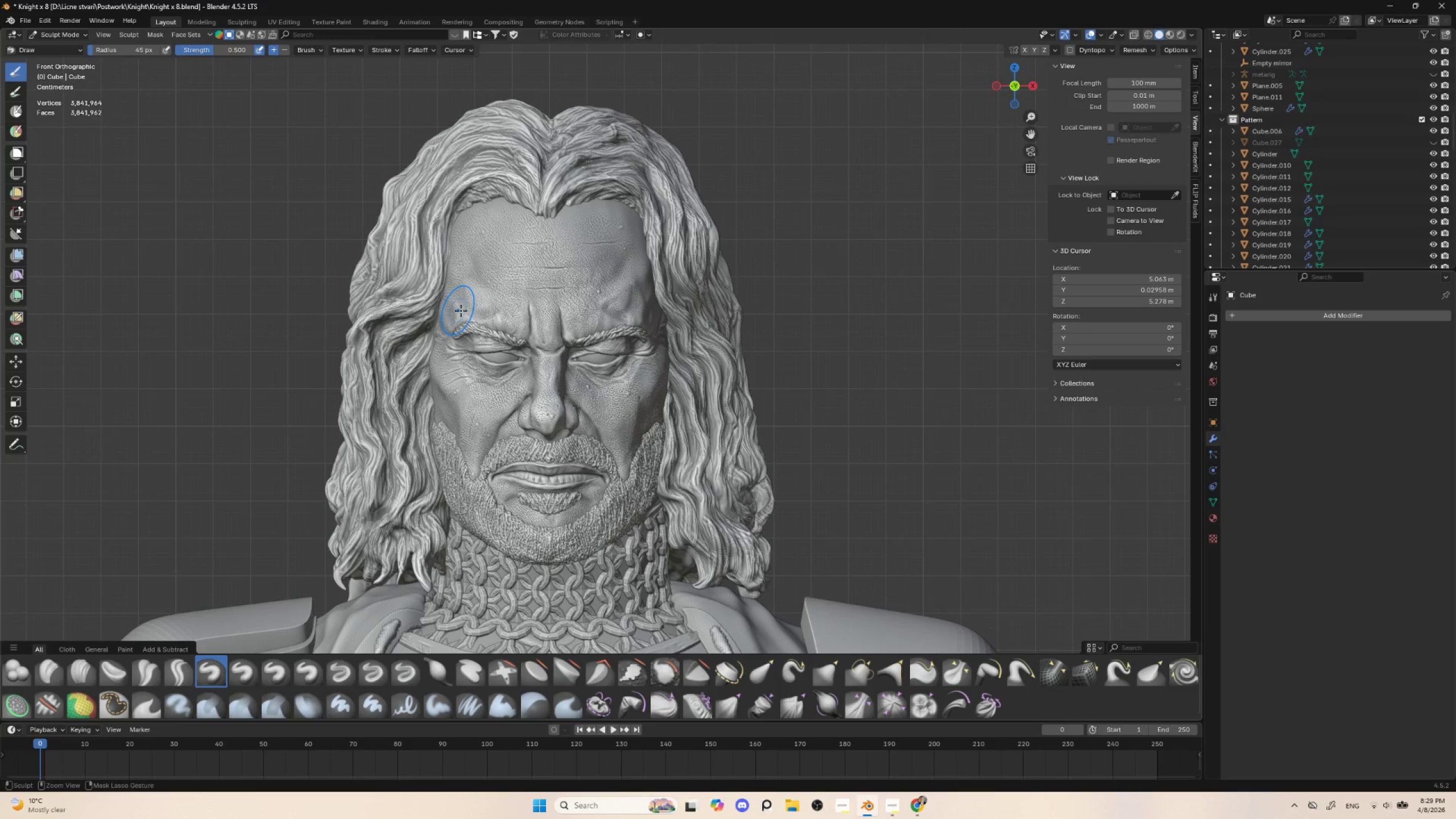 
key(Control+Z)
 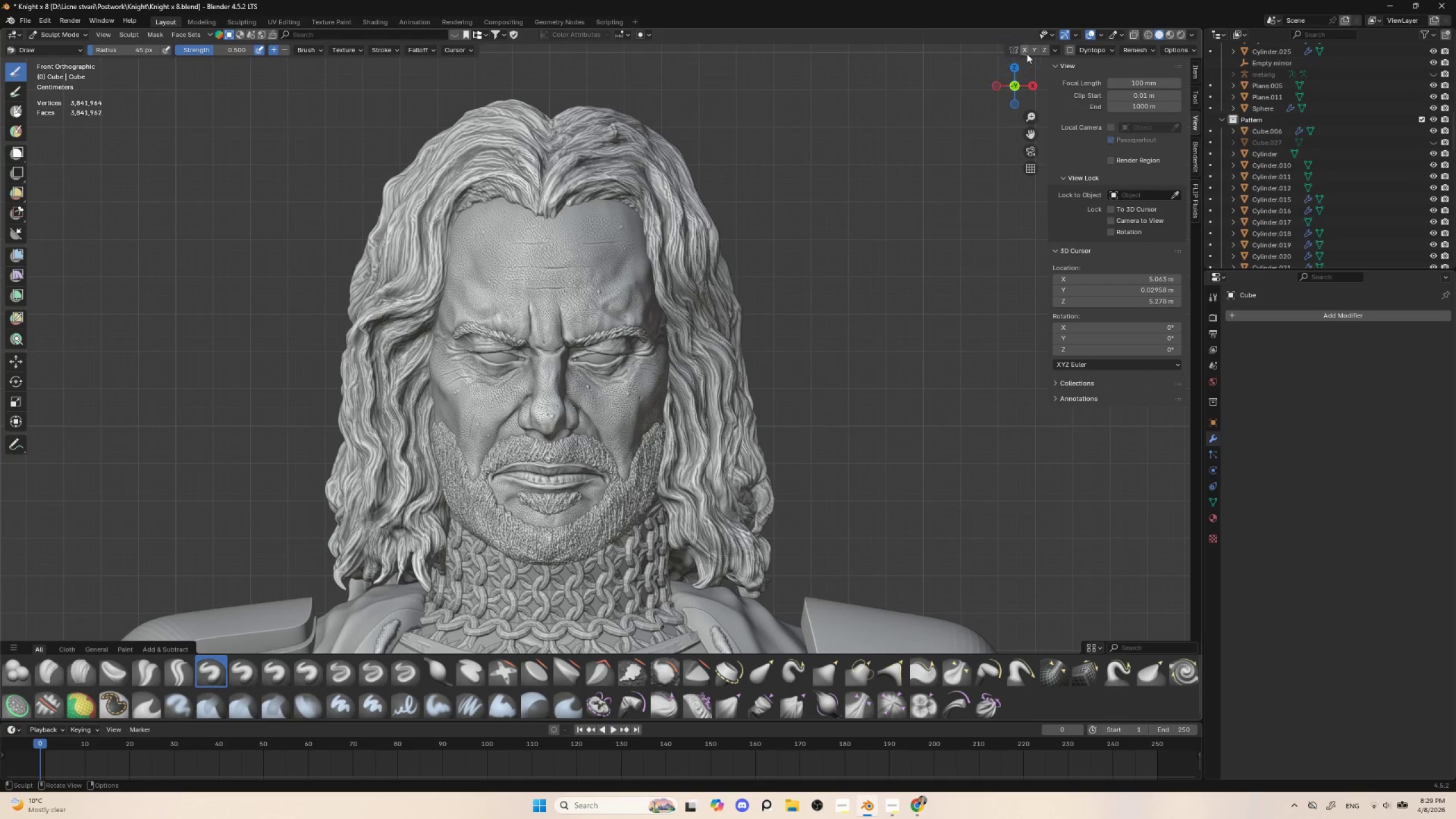 
left_click([1023, 48])
 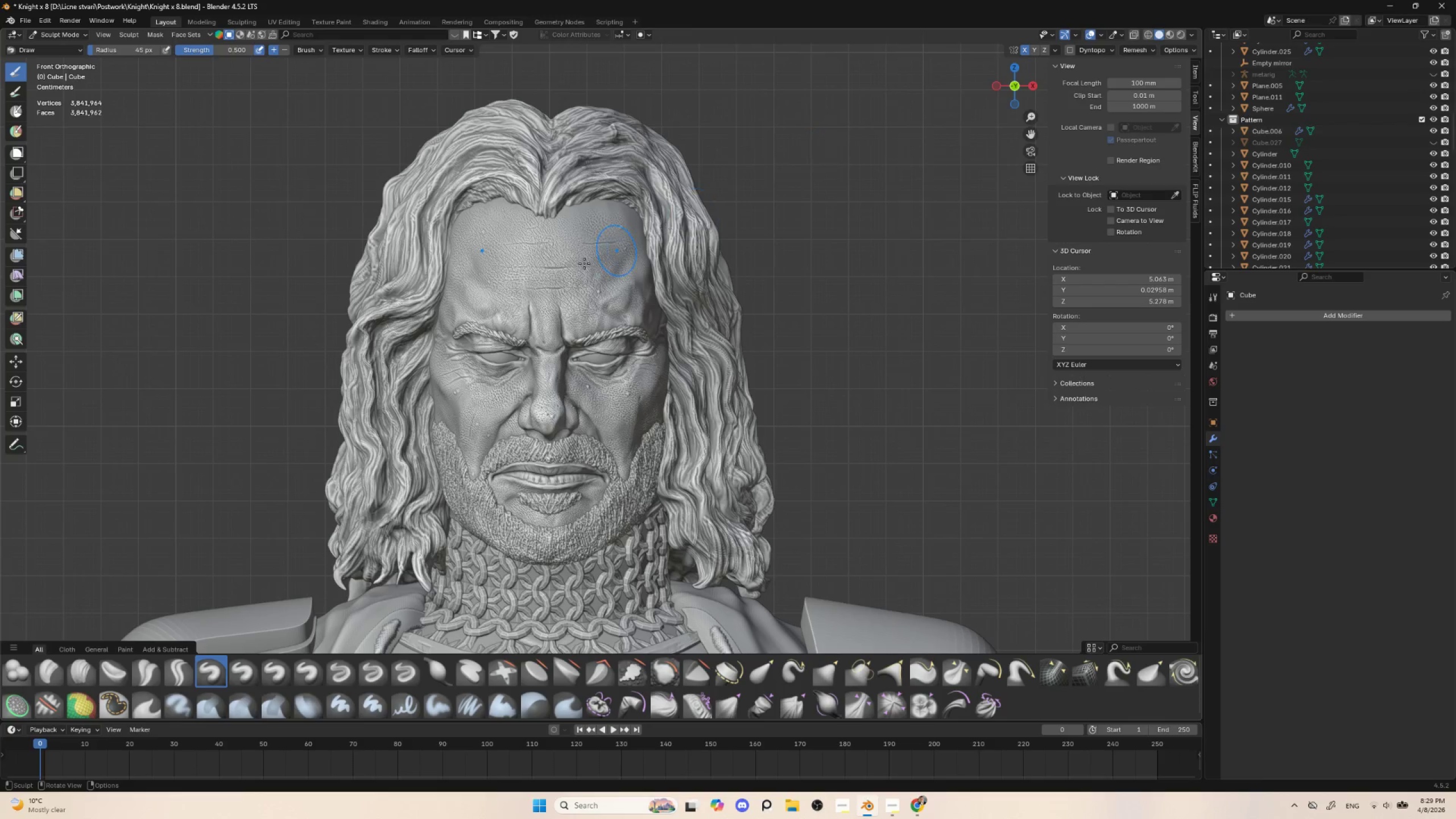 
hold_key(key=ControlLeft, duration=1.53)
left_click_drag(start_coordinate=[449, 315], to_coordinate=[457, 307])
 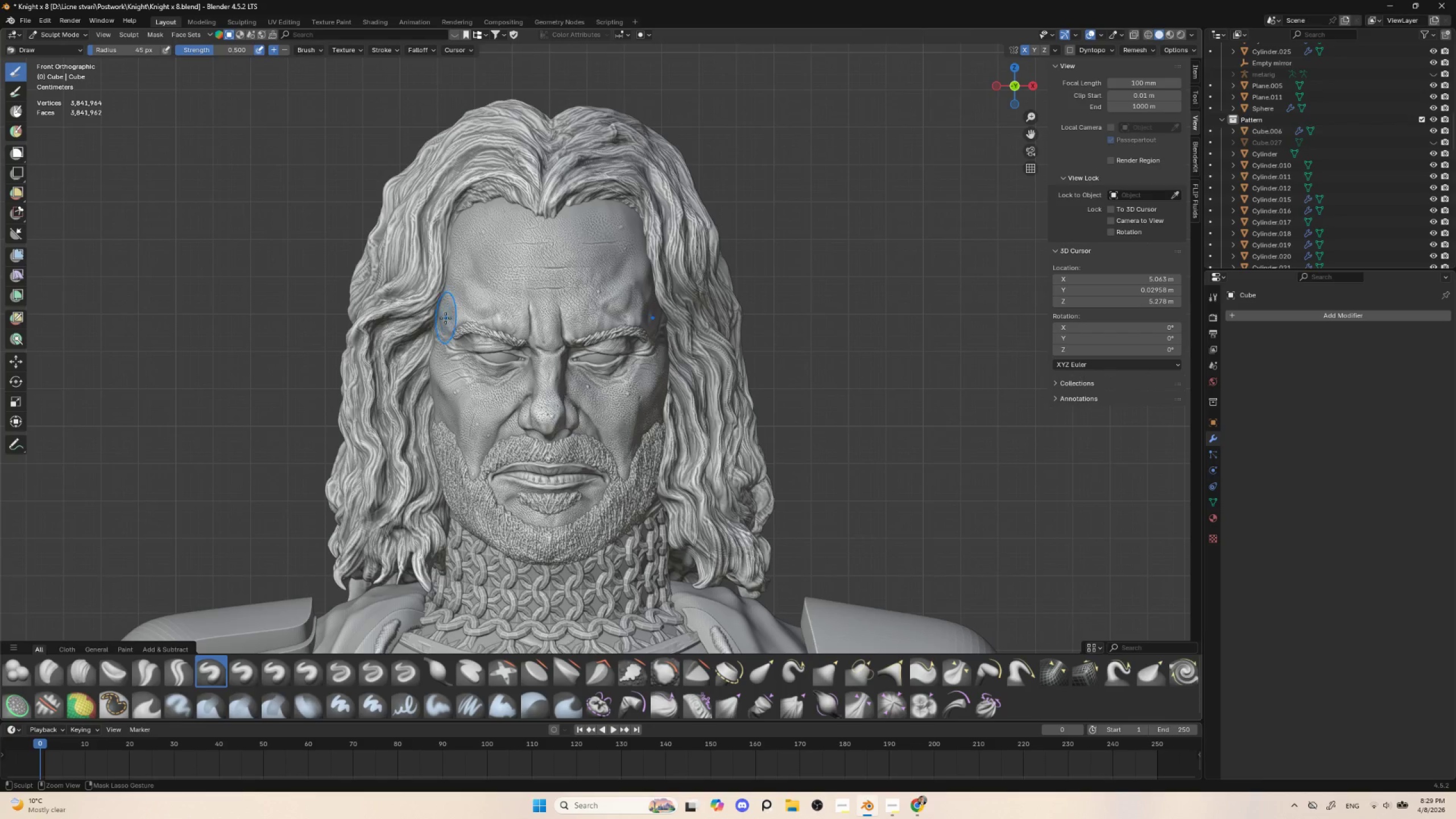 
left_click_drag(start_coordinate=[444, 318], to_coordinate=[459, 303])
 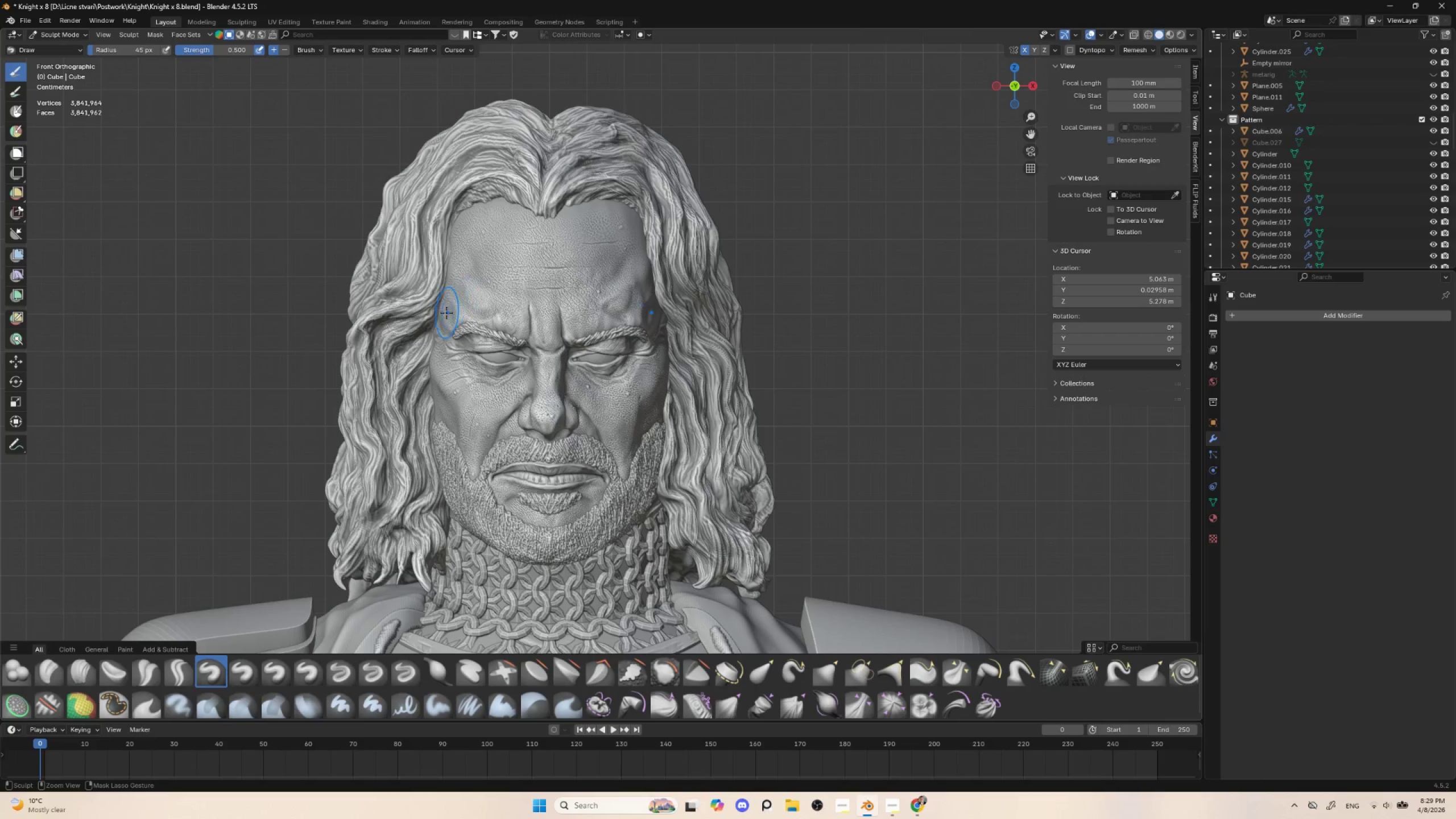 
left_click_drag(start_coordinate=[448, 312], to_coordinate=[466, 292])
 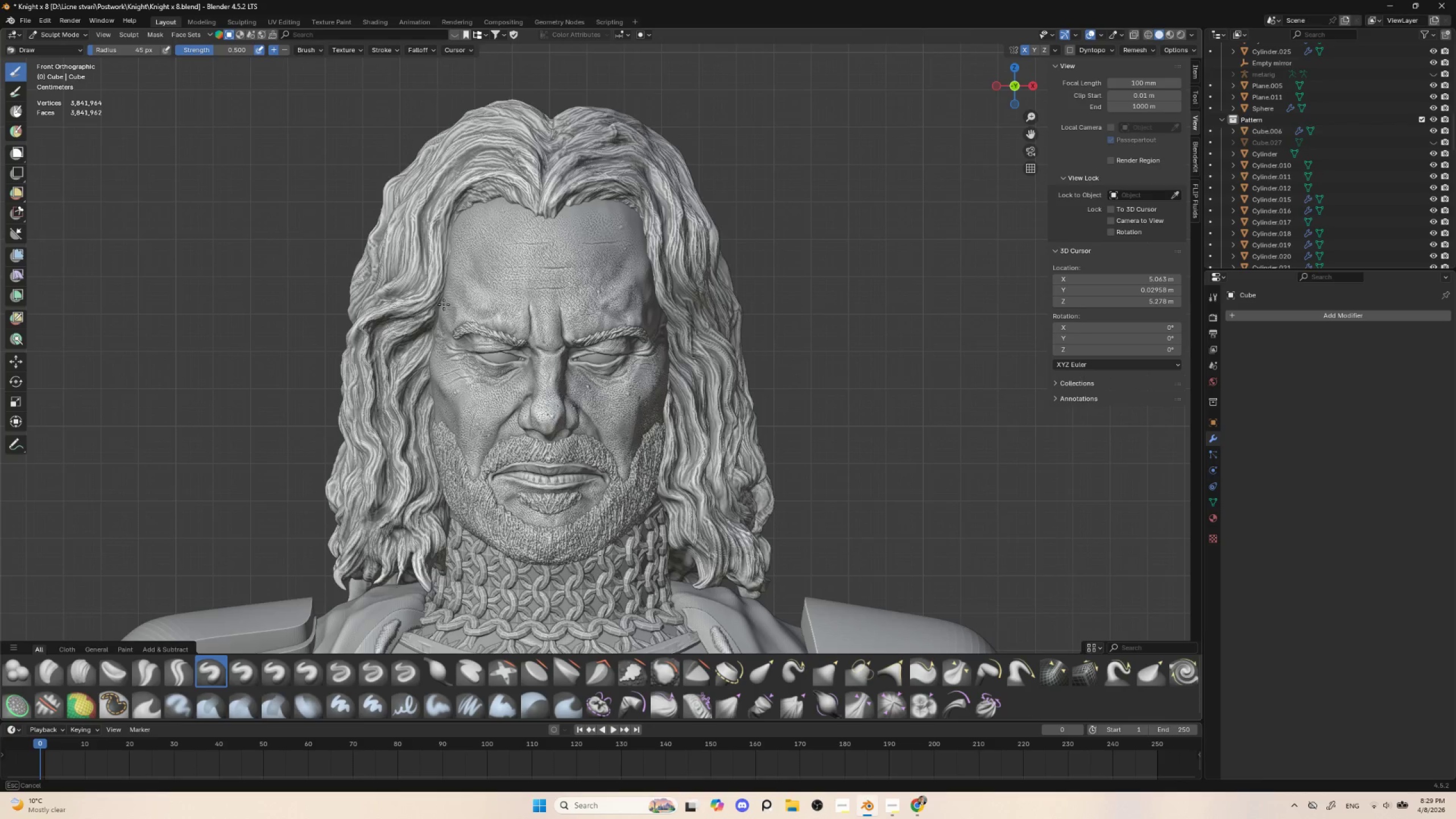 
hold_key(key=ControlLeft, duration=1.51)
left_click_drag(start_coordinate=[436, 314], to_coordinate=[448, 299])
 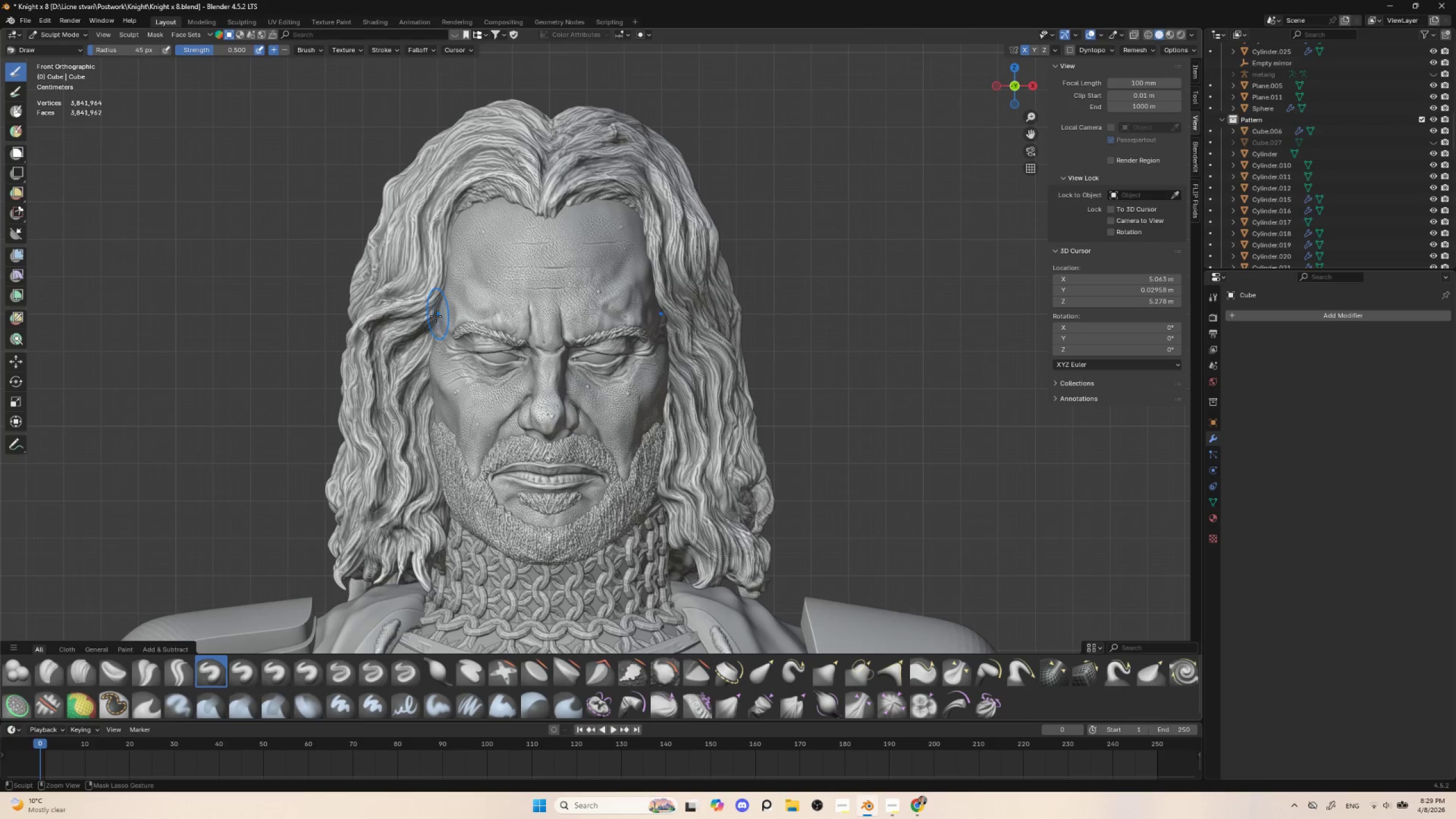 
left_click_drag(start_coordinate=[435, 318], to_coordinate=[444, 304])
 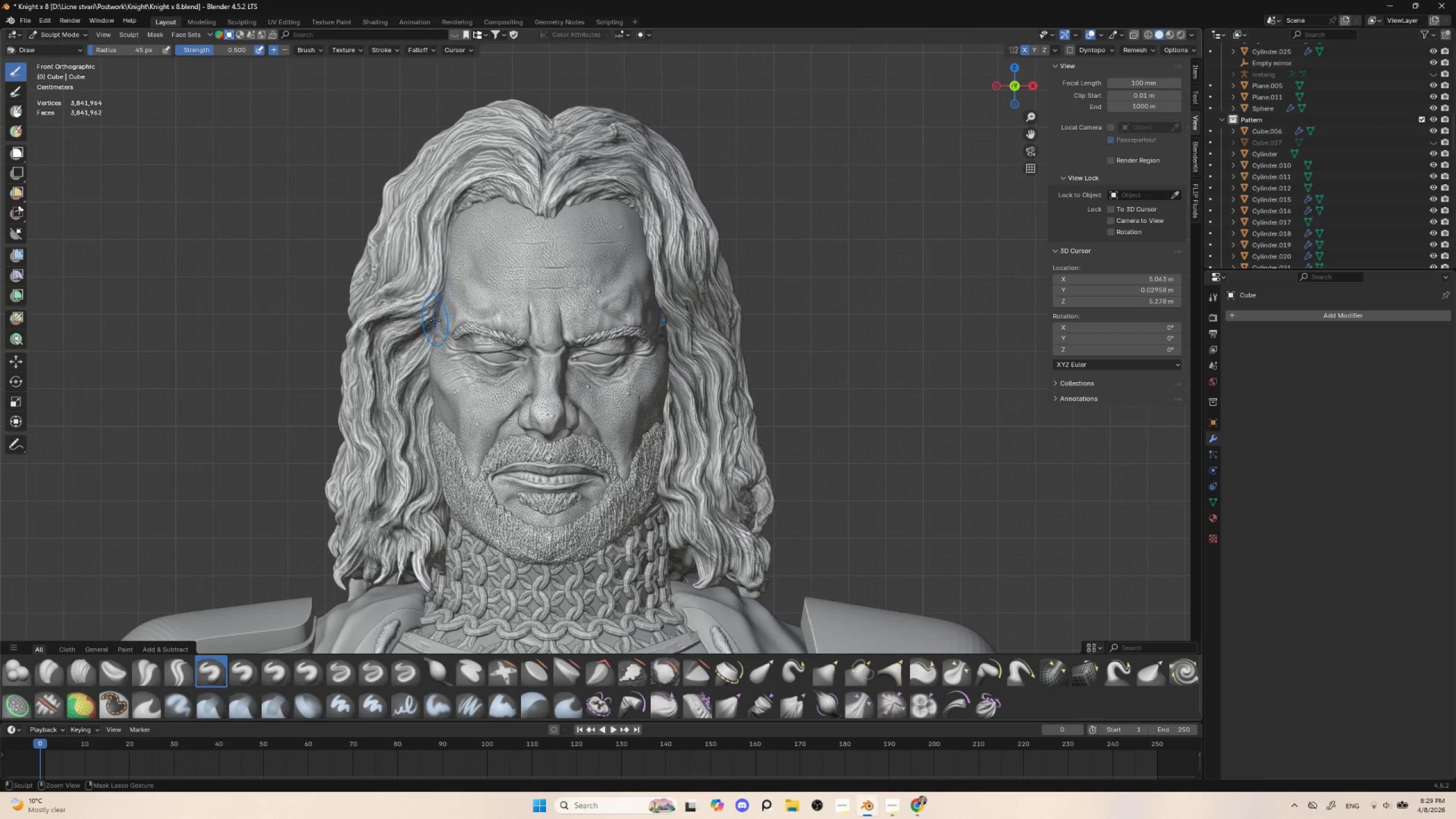 
left_click_drag(start_coordinate=[435, 320], to_coordinate=[439, 312])
 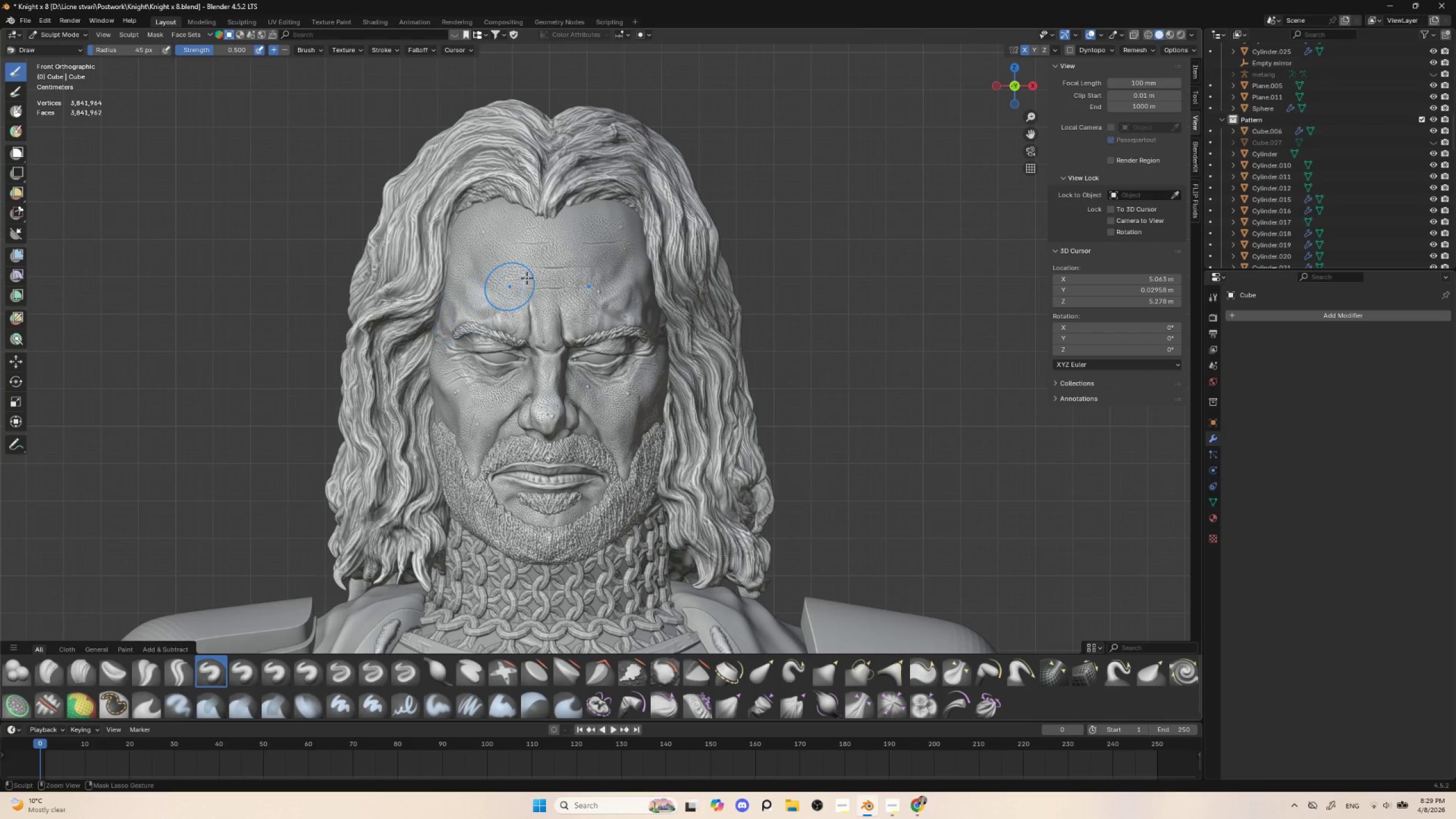 
hold_key(key=ControlLeft, duration=1.52)
 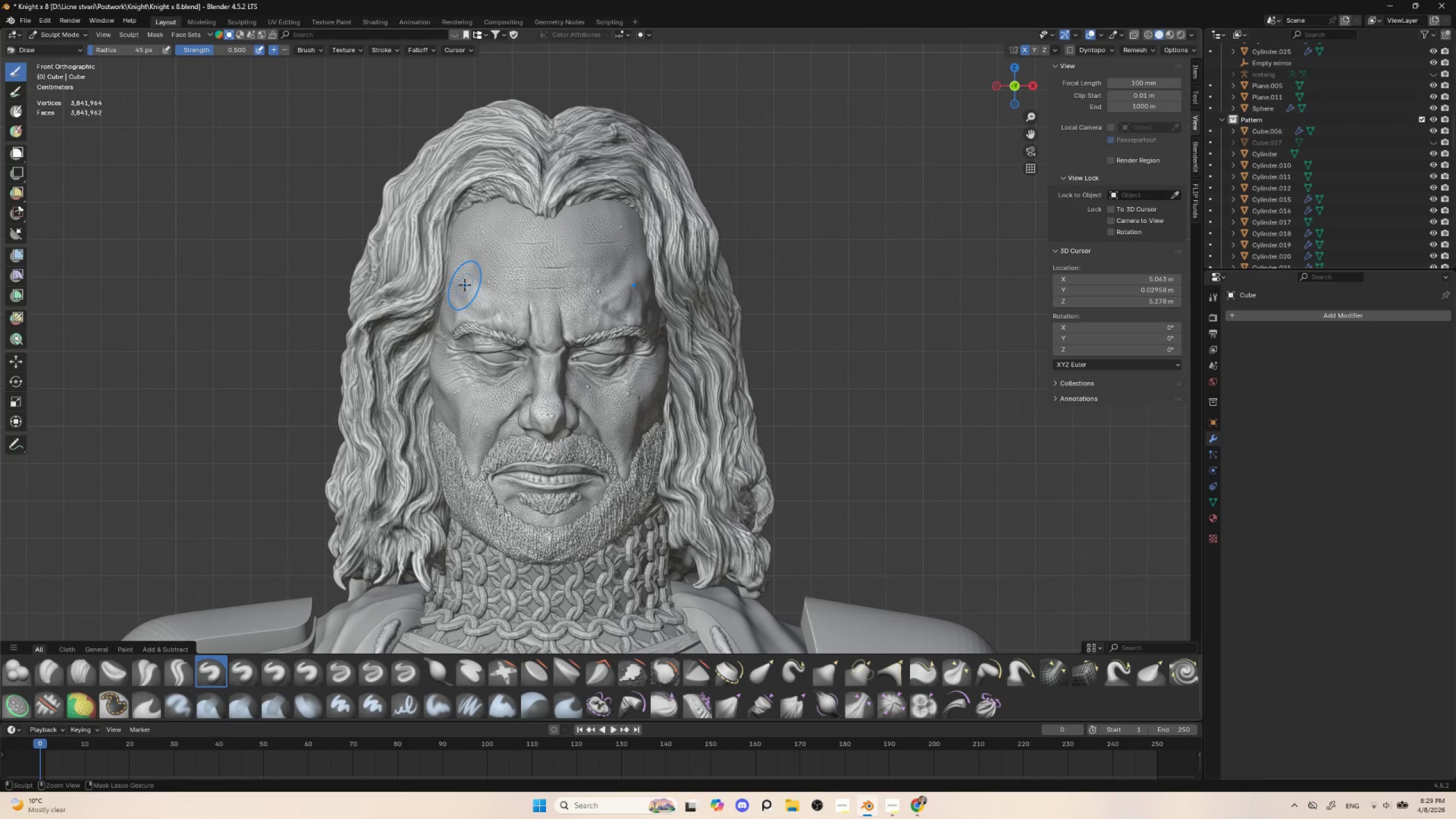 
hold_key(key=ControlLeft, duration=1.52)
left_click_drag(start_coordinate=[446, 302], to_coordinate=[462, 281])
 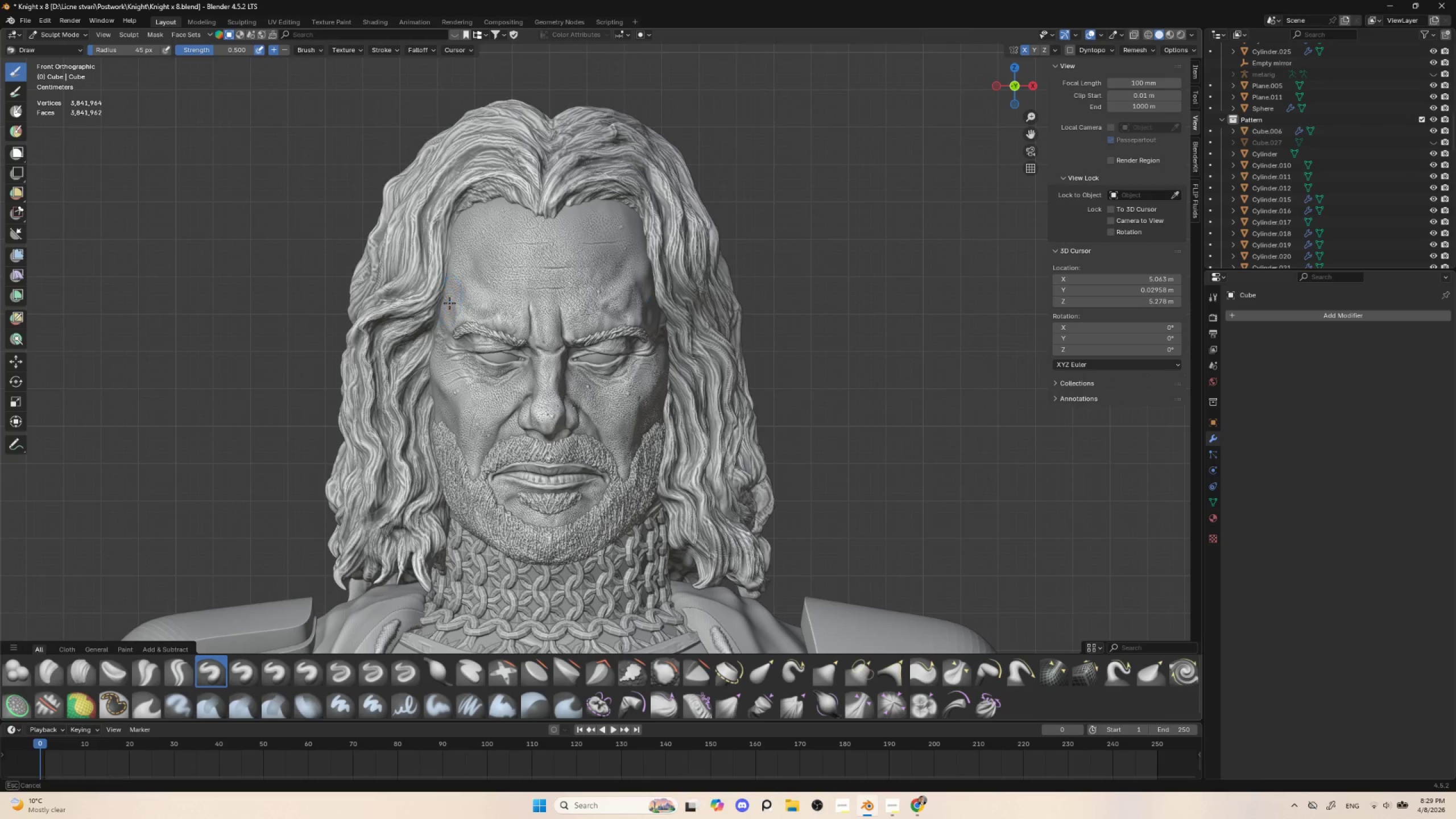 
left_click_drag(start_coordinate=[449, 303], to_coordinate=[461, 282])
 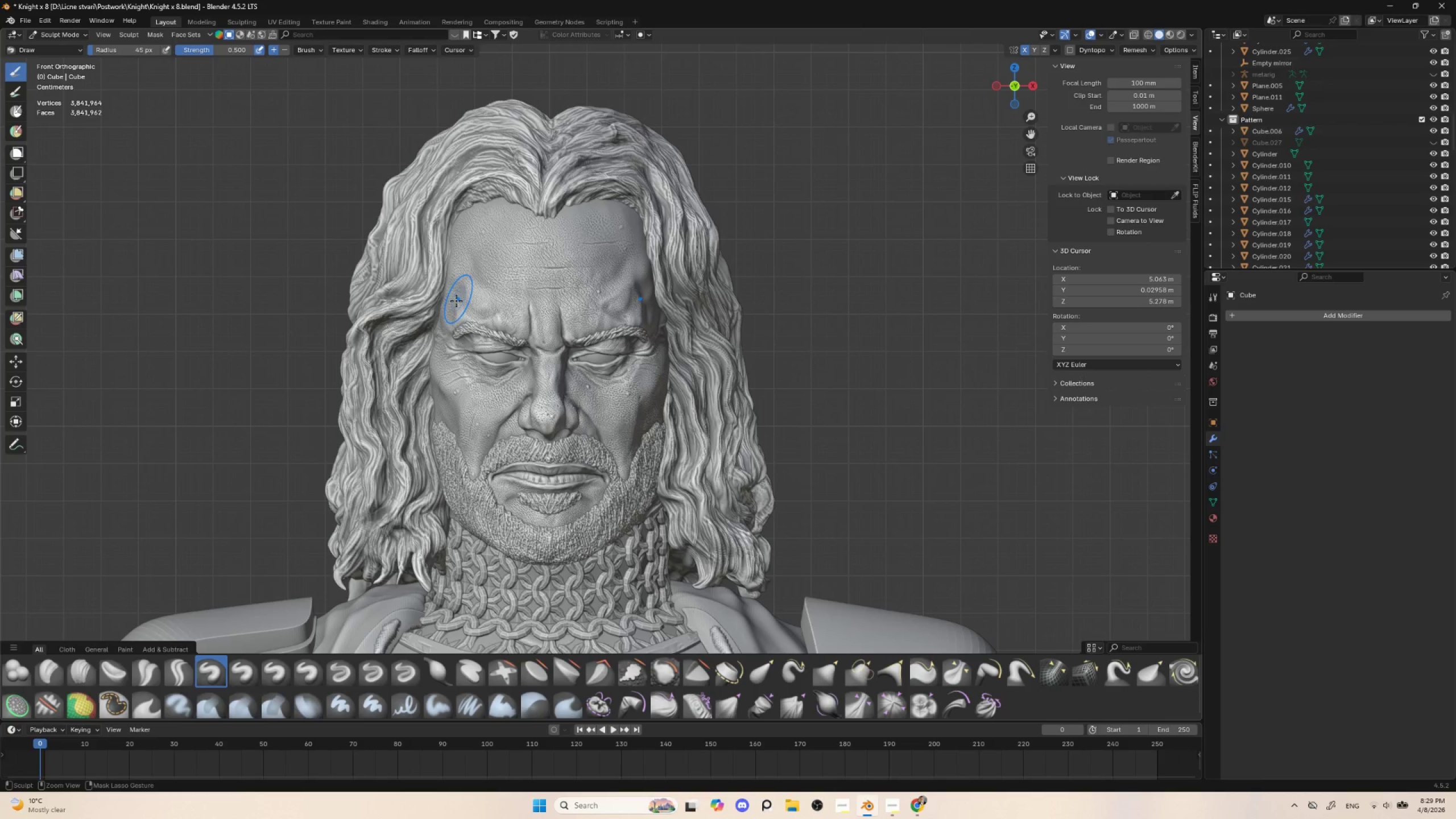 
hold_key(key=ControlLeft, duration=1.51)
left_click_drag(start_coordinate=[445, 307], to_coordinate=[460, 287])
 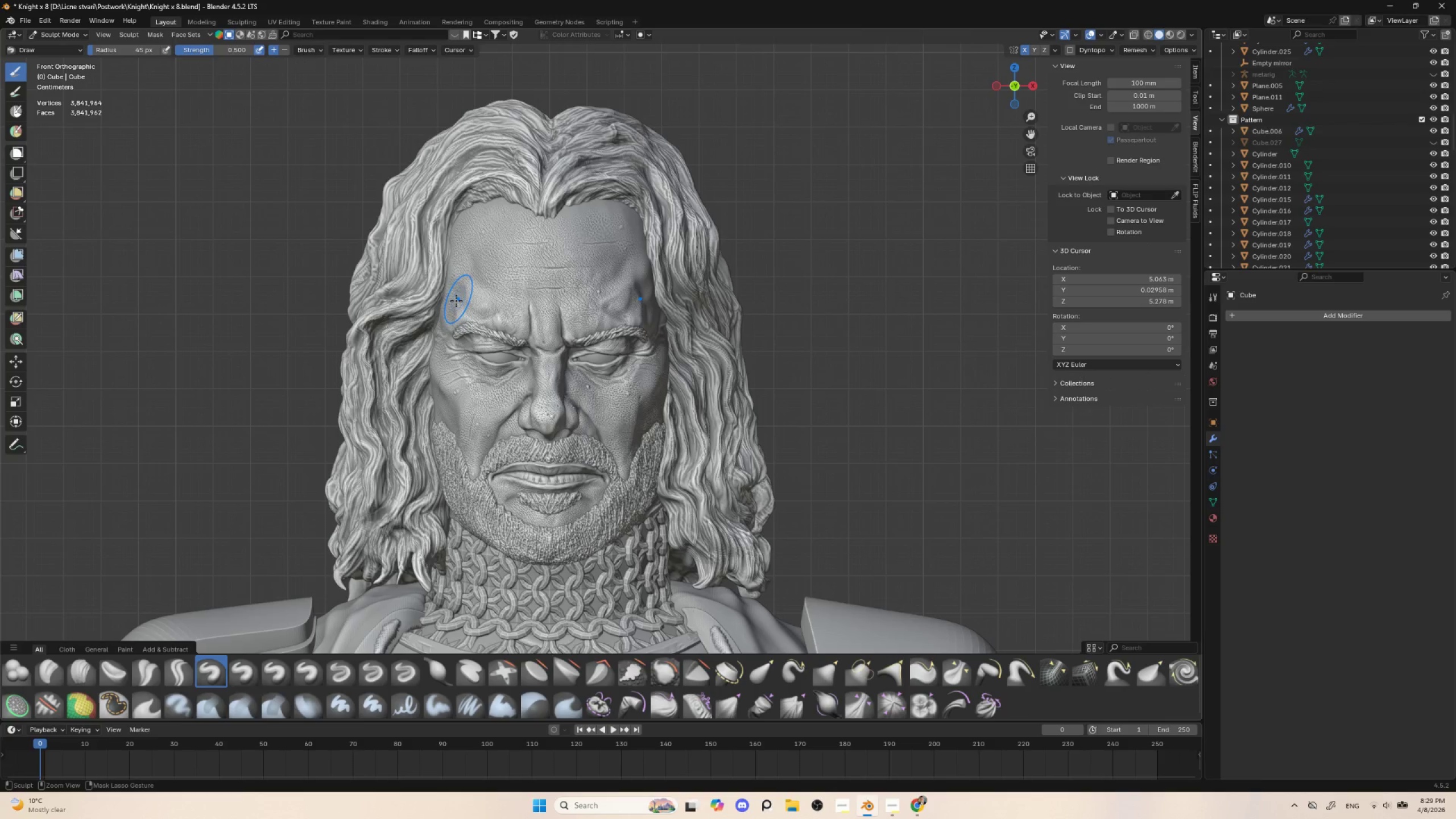 
left_click_drag(start_coordinate=[454, 304], to_coordinate=[478, 284])
 